 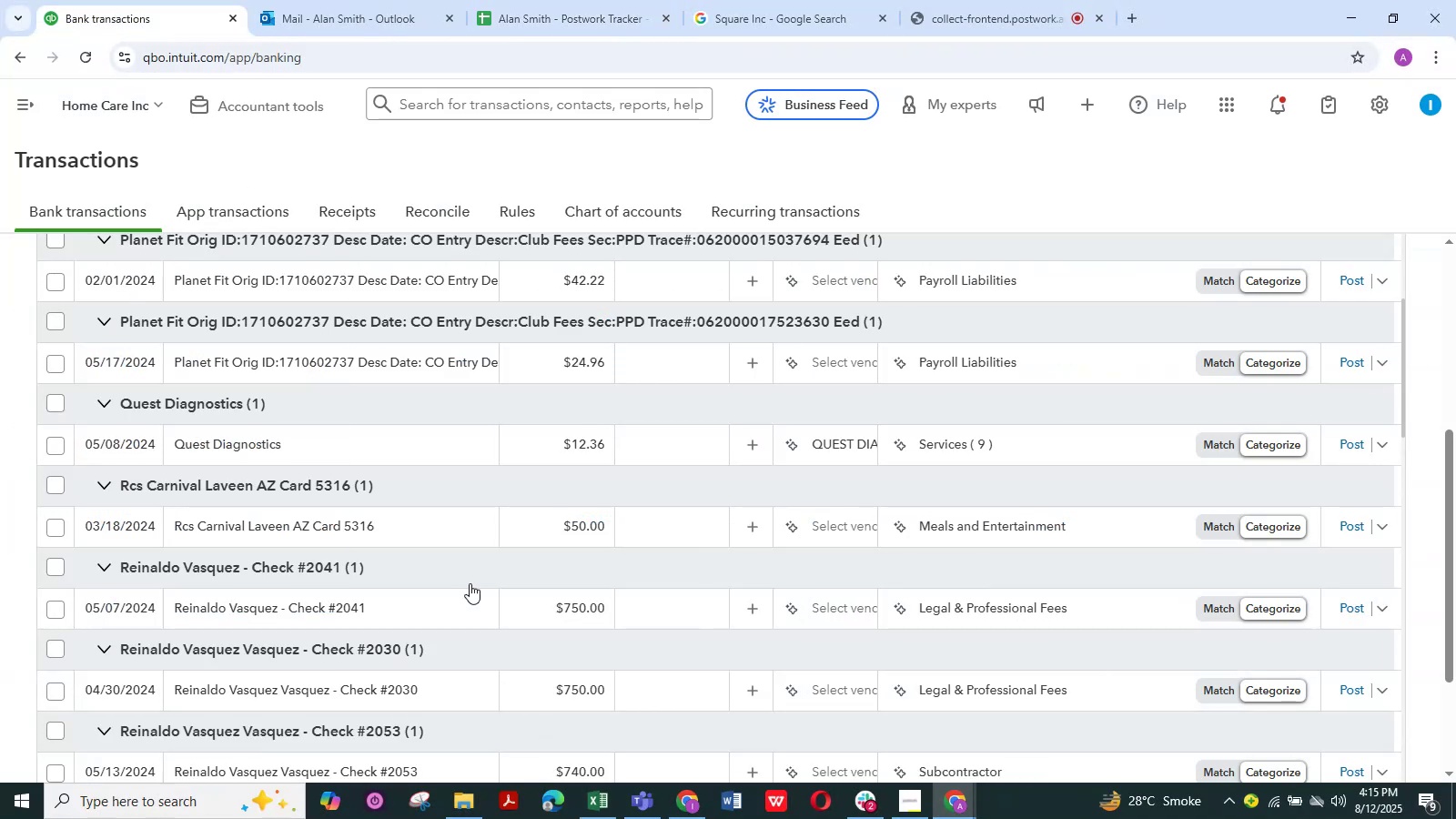 
scroll: coordinate [470, 583], scroll_direction: up, amount: 5.0
 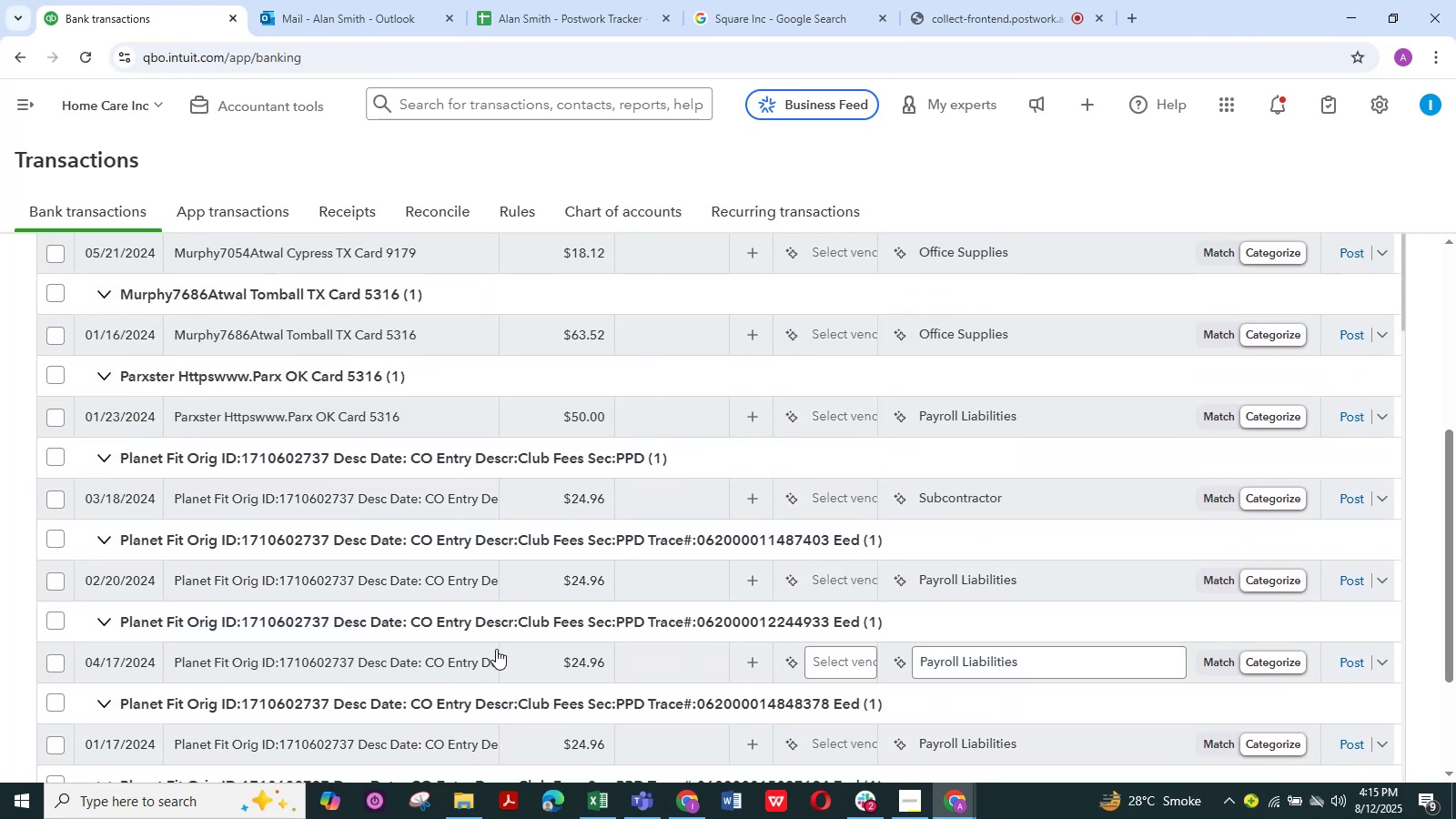 
wait(7.42)
 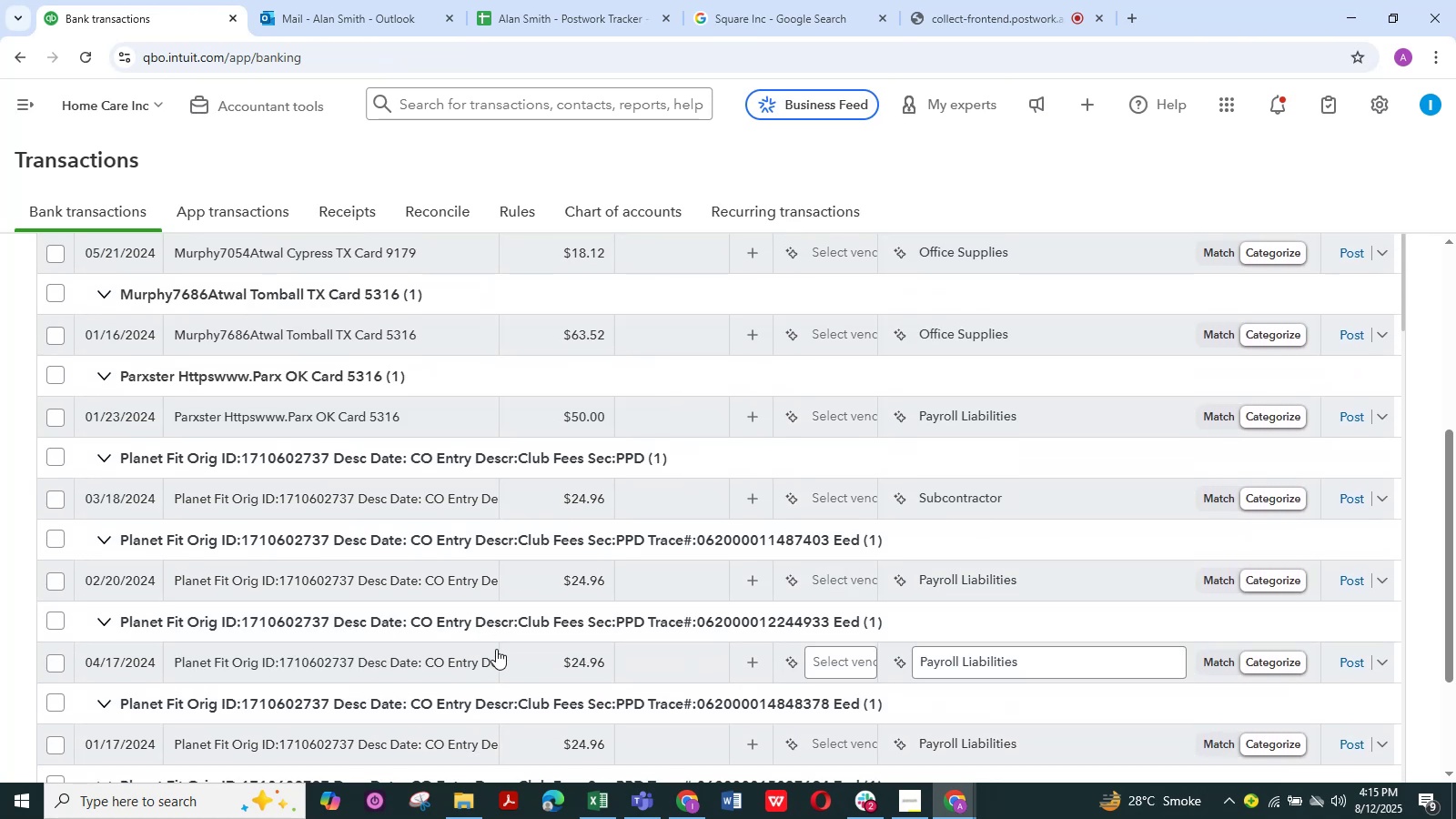 
scroll: coordinate [341, 459], scroll_direction: up, amount: 1.0
 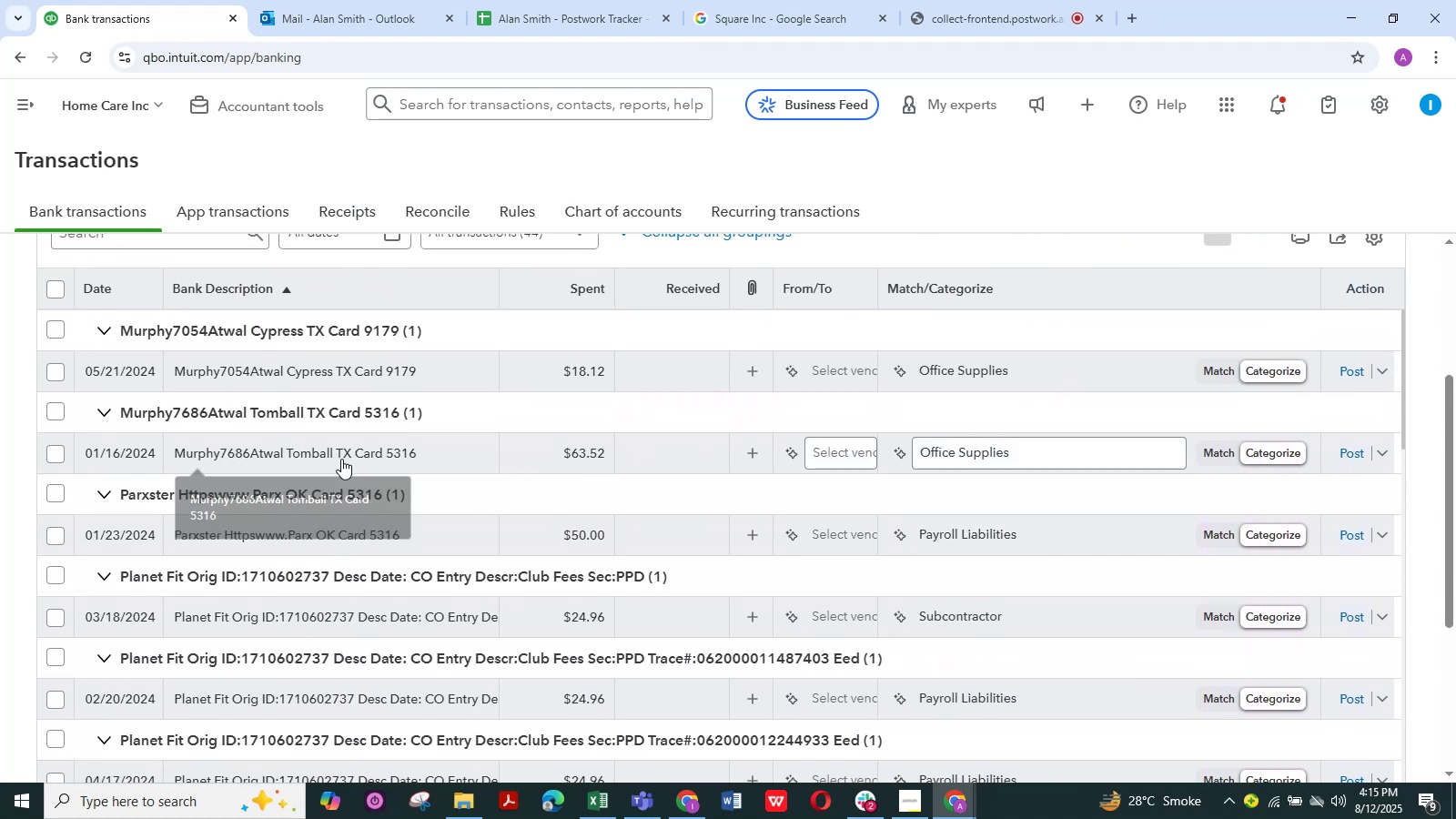 
scroll: coordinate [341, 459], scroll_direction: down, amount: 3.0
 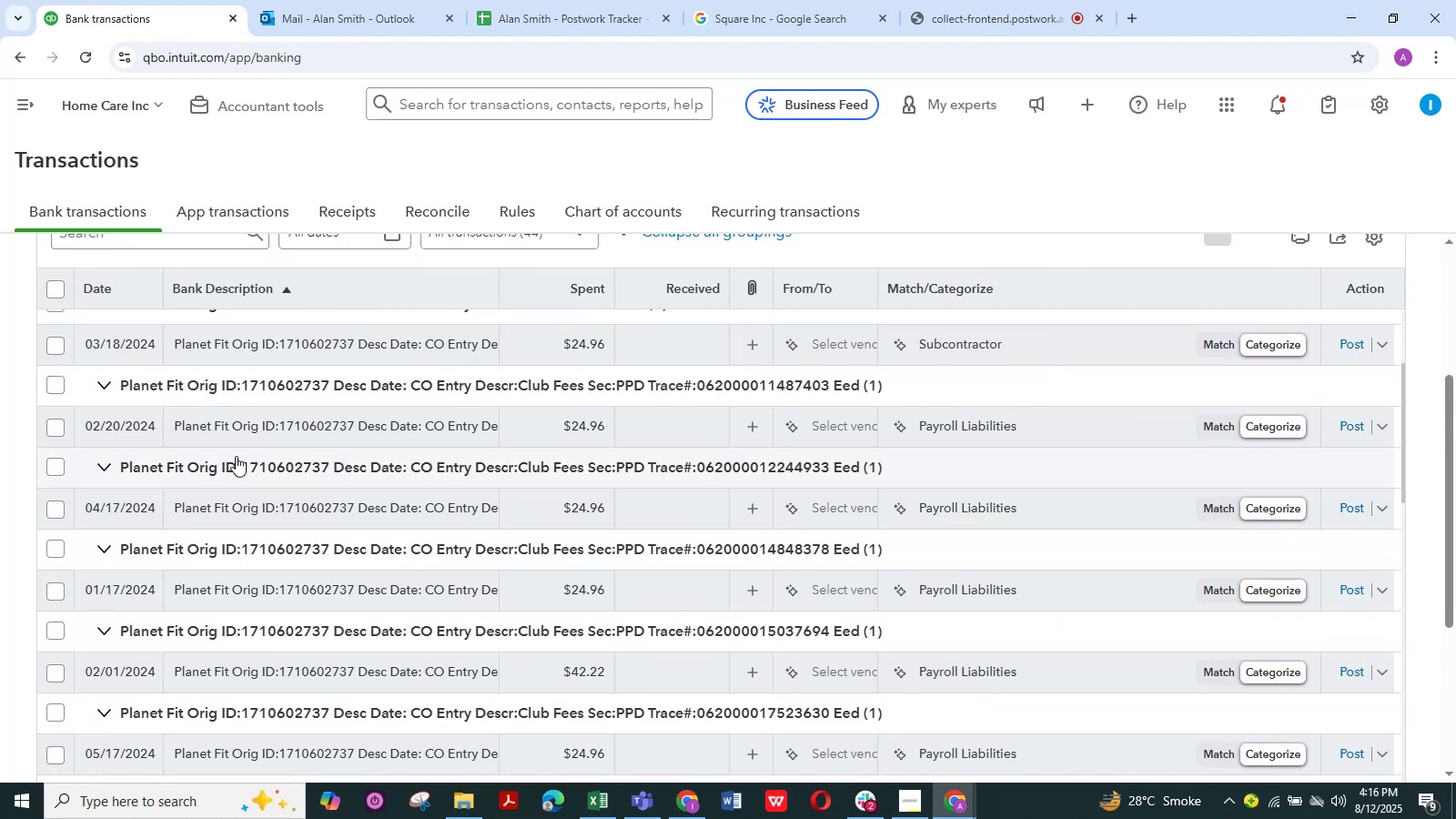 
scroll: coordinate [244, 421], scroll_direction: up, amount: 1.0
 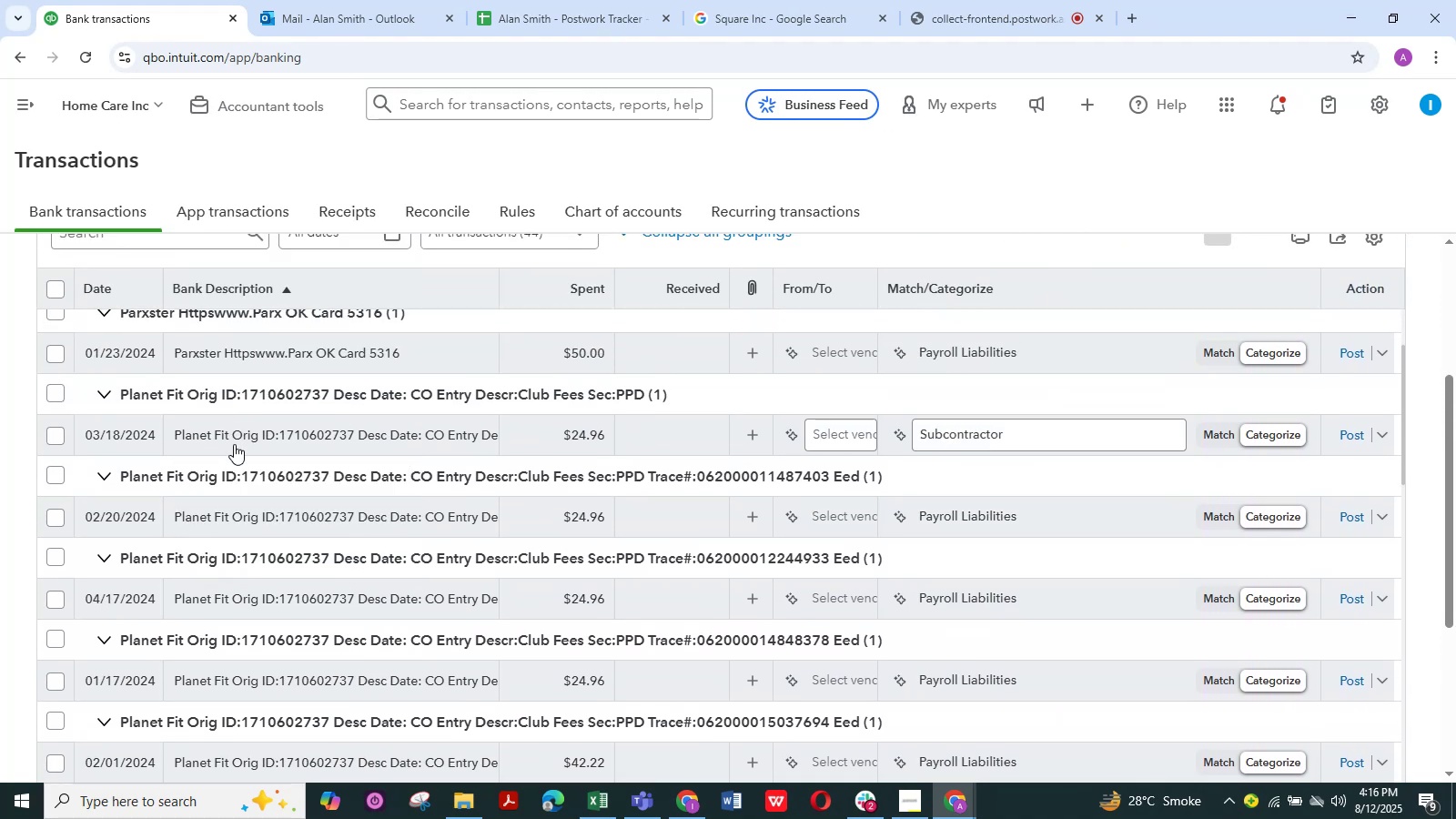 
left_click([238, 433])
 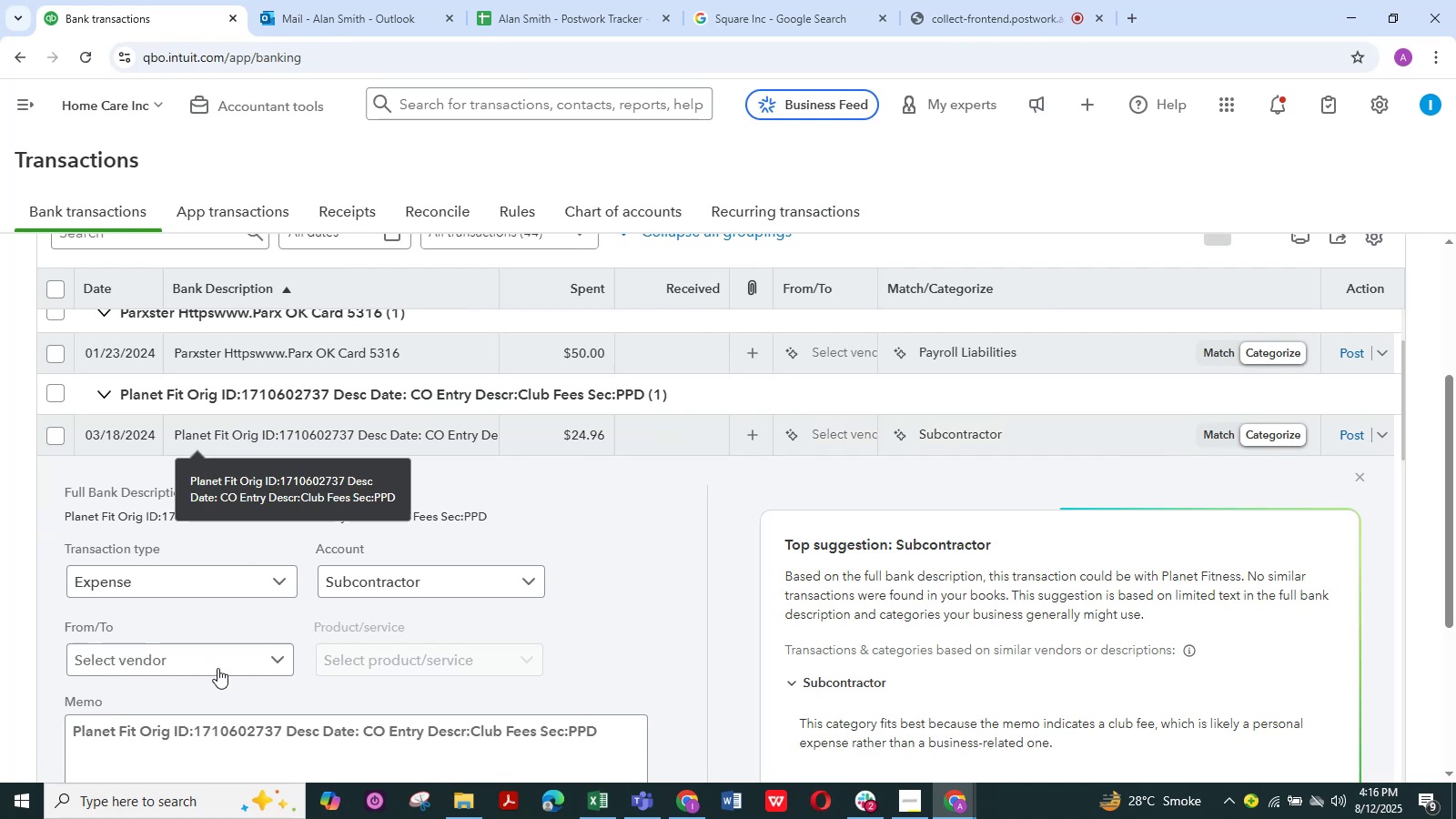 
scroll: coordinate [213, 699], scroll_direction: down, amount: 1.0
 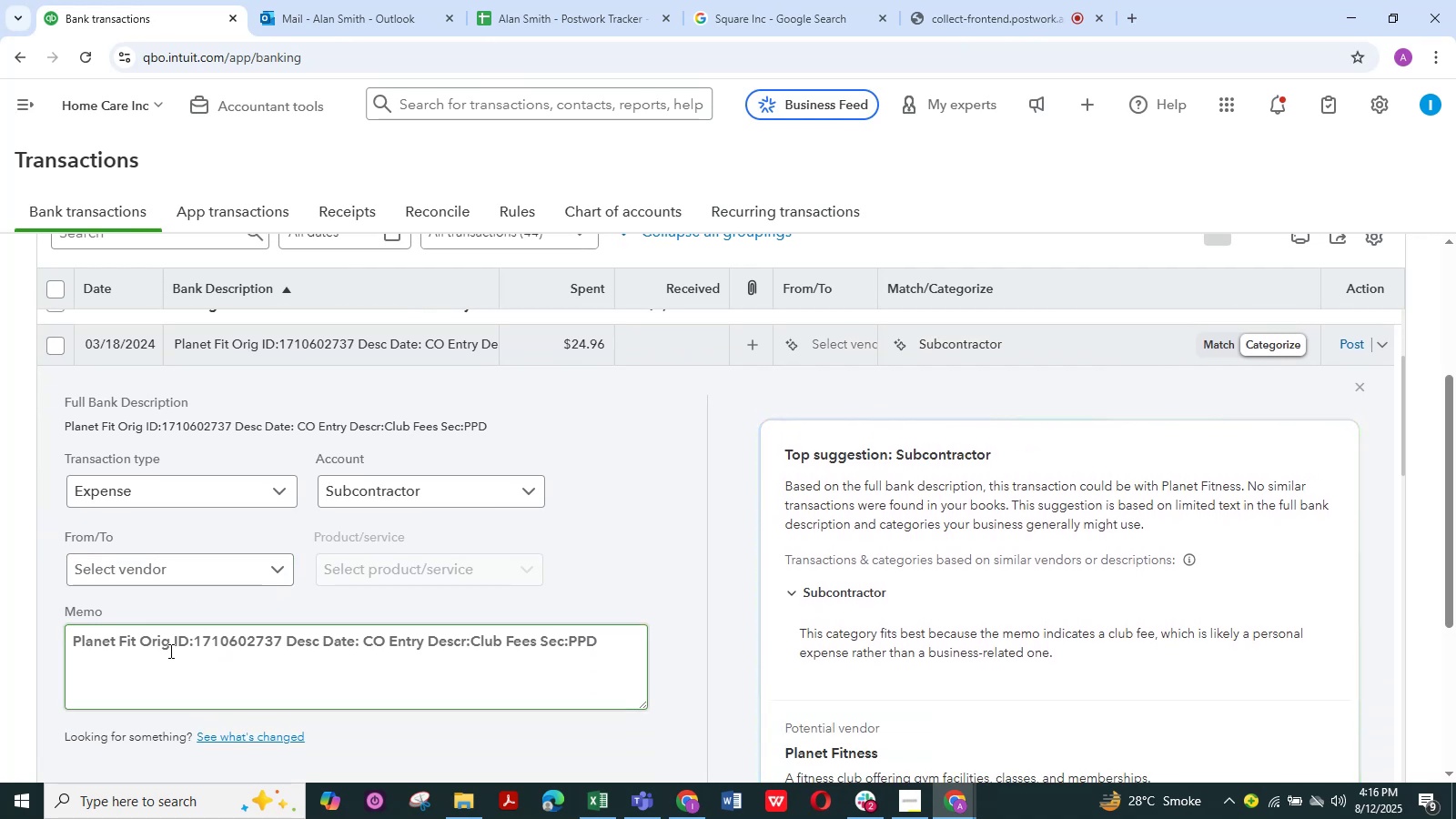 
left_click_drag(start_coordinate=[168, 644], to_coordinate=[66, 640])
 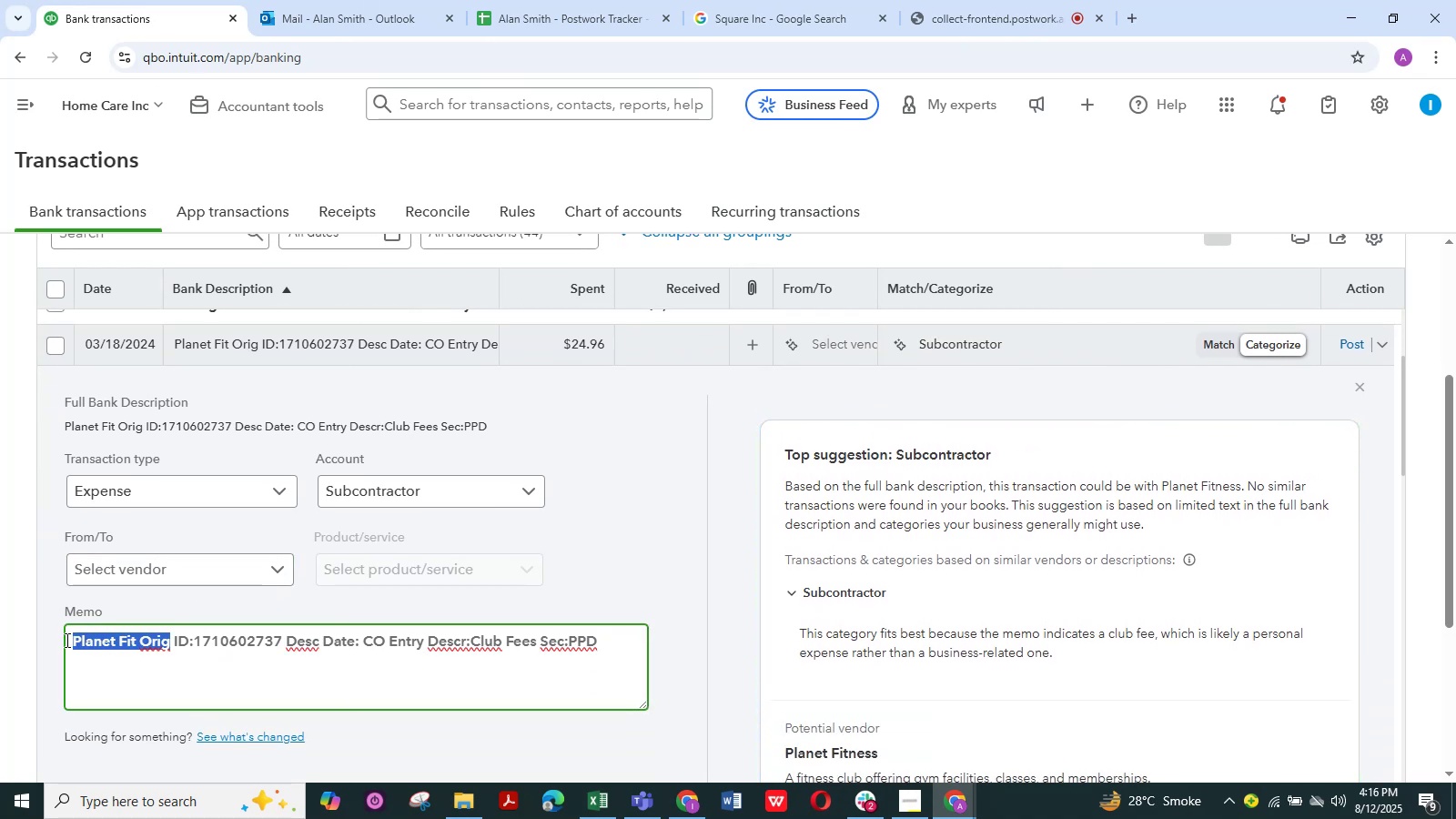 
key(Control+C)
 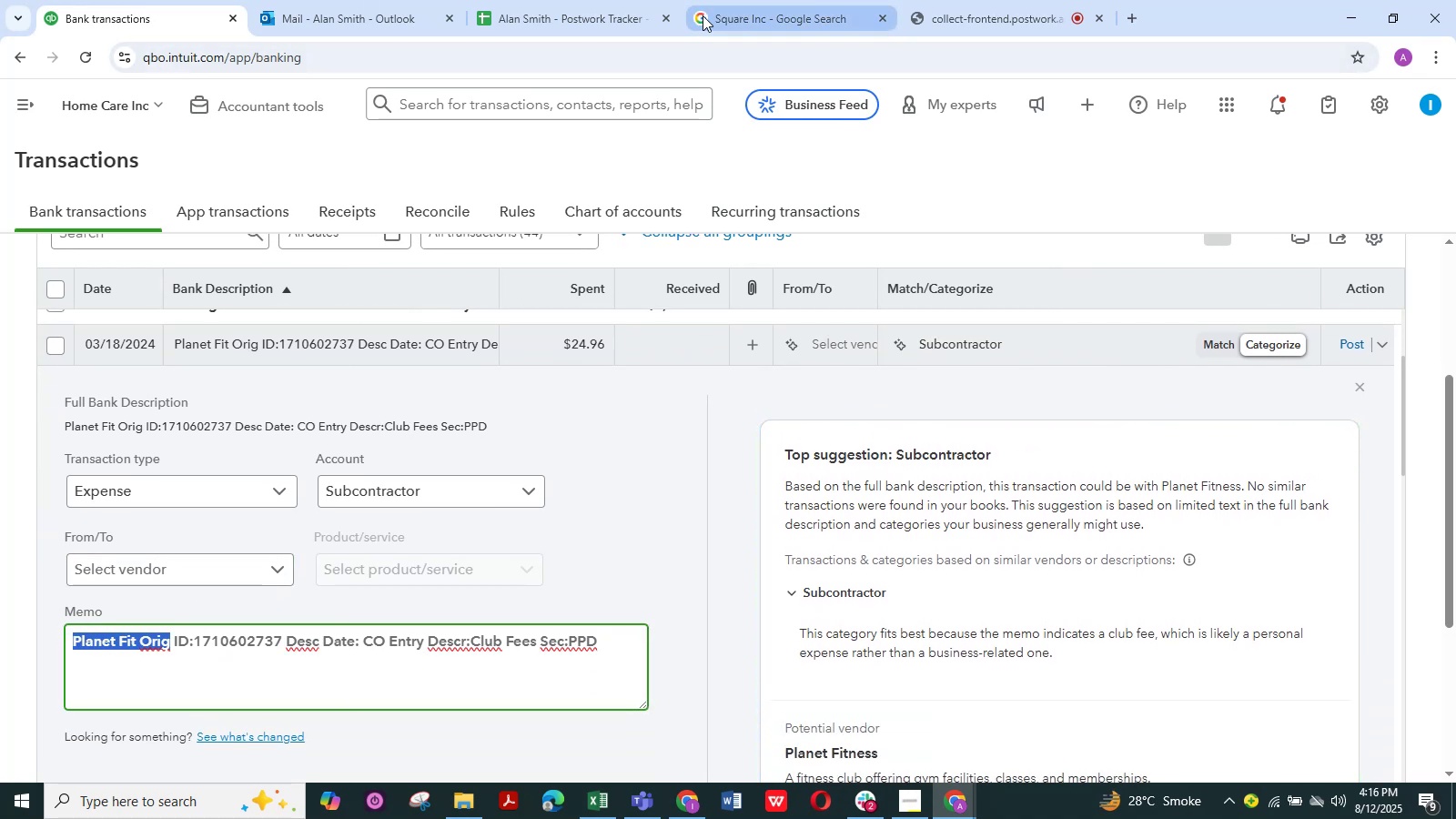 
left_click([762, 13])
 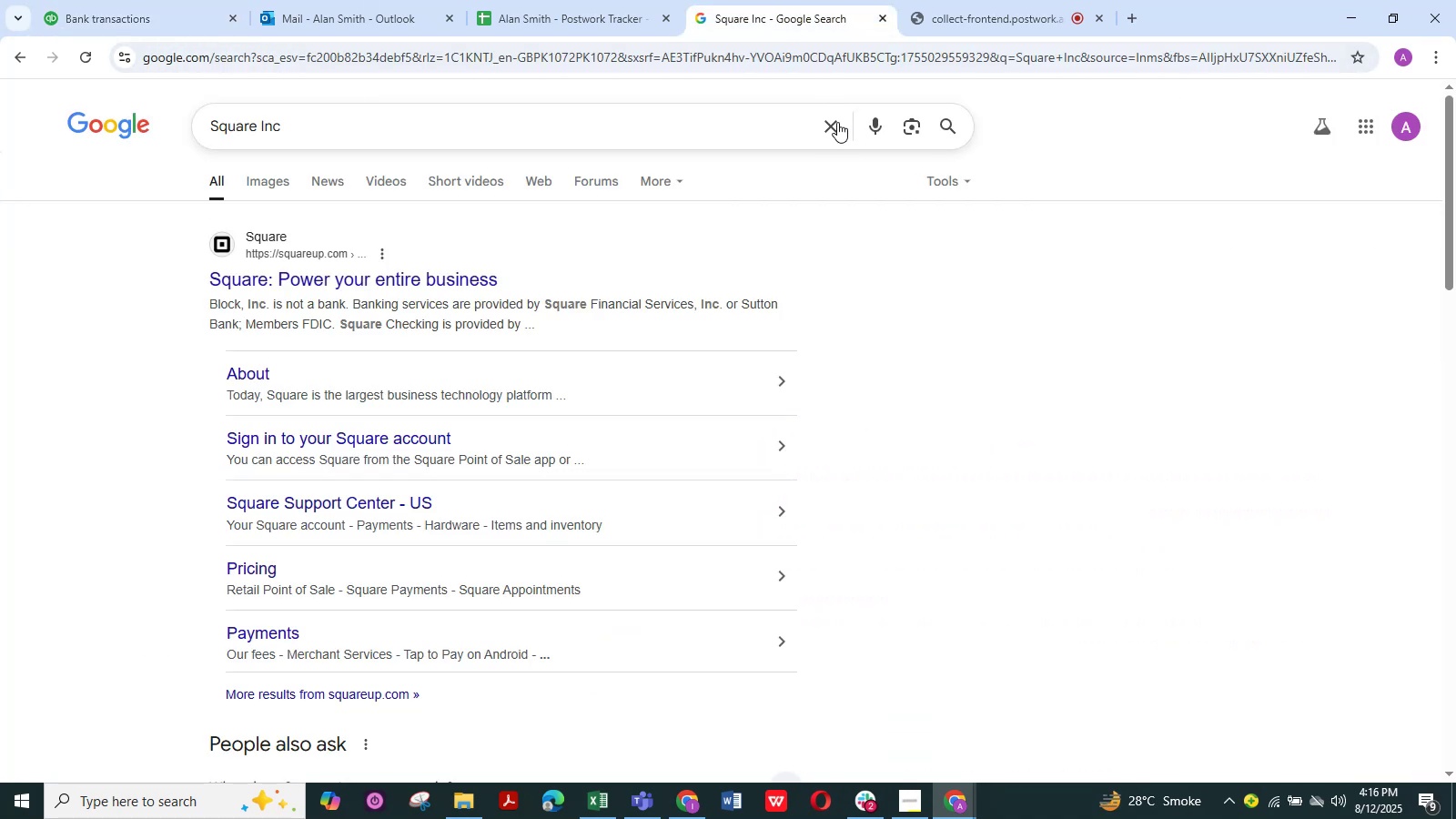 
left_click([837, 121])
 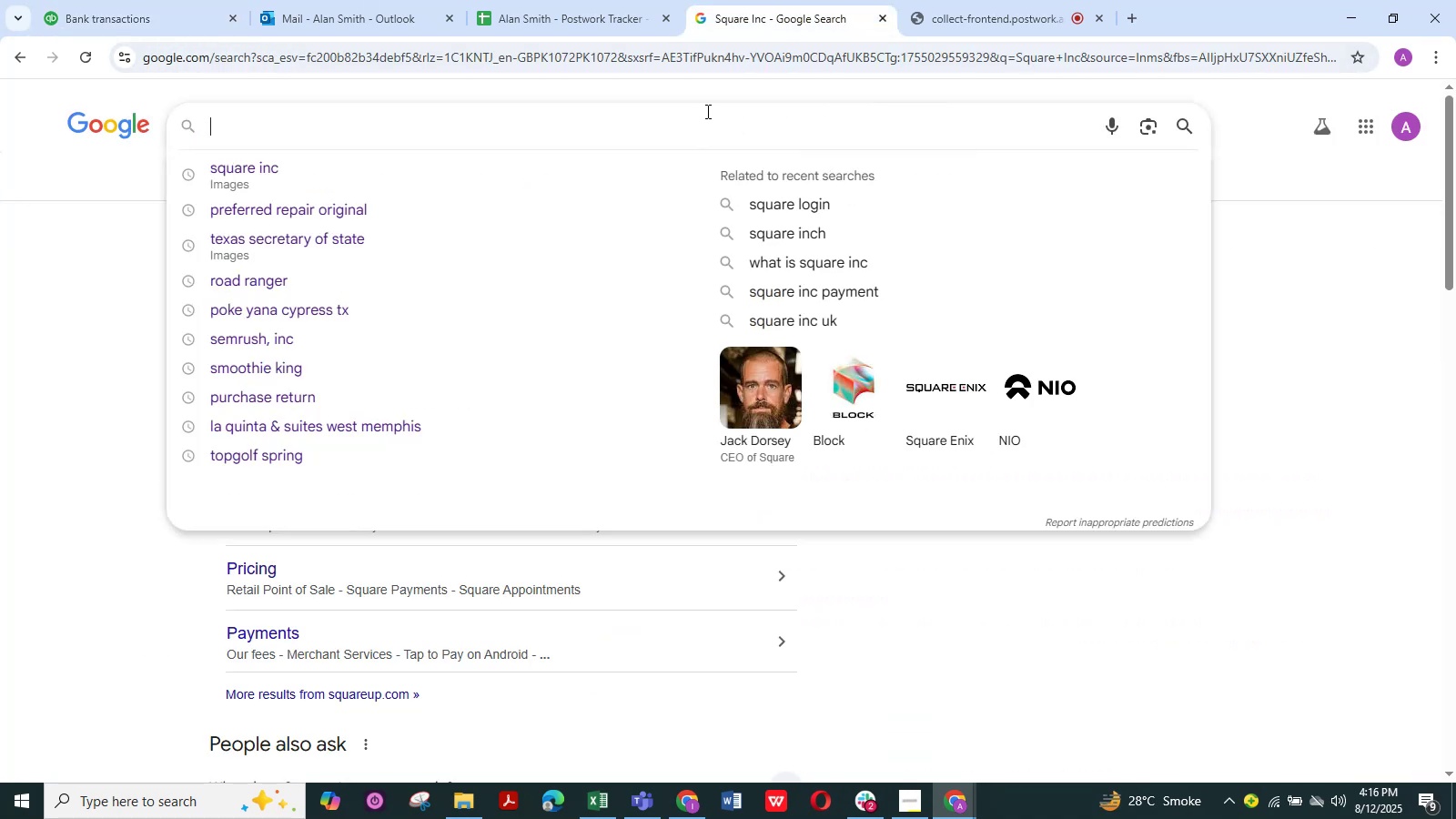 
left_click([706, 111])
 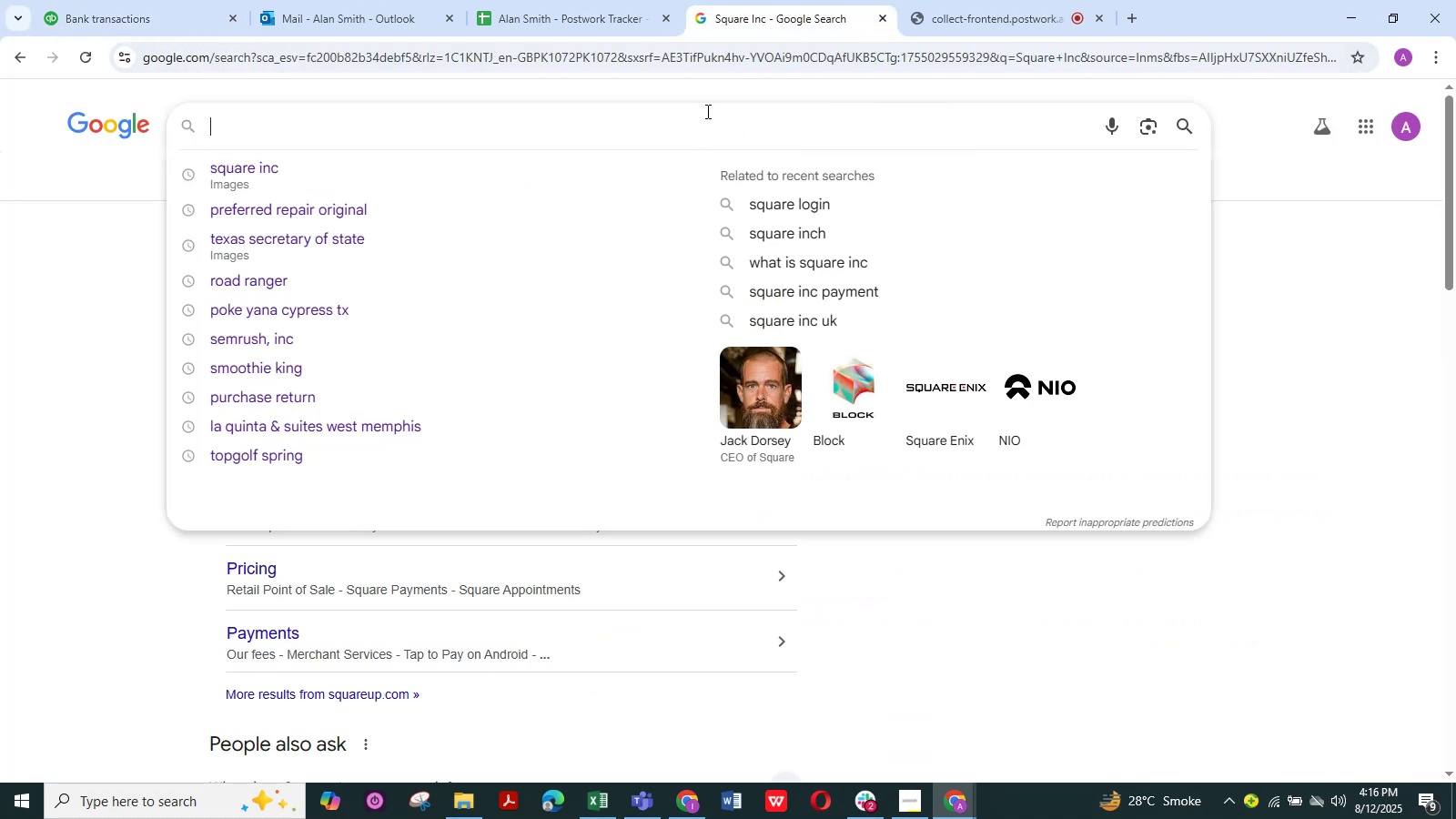 
key(Control+V)
 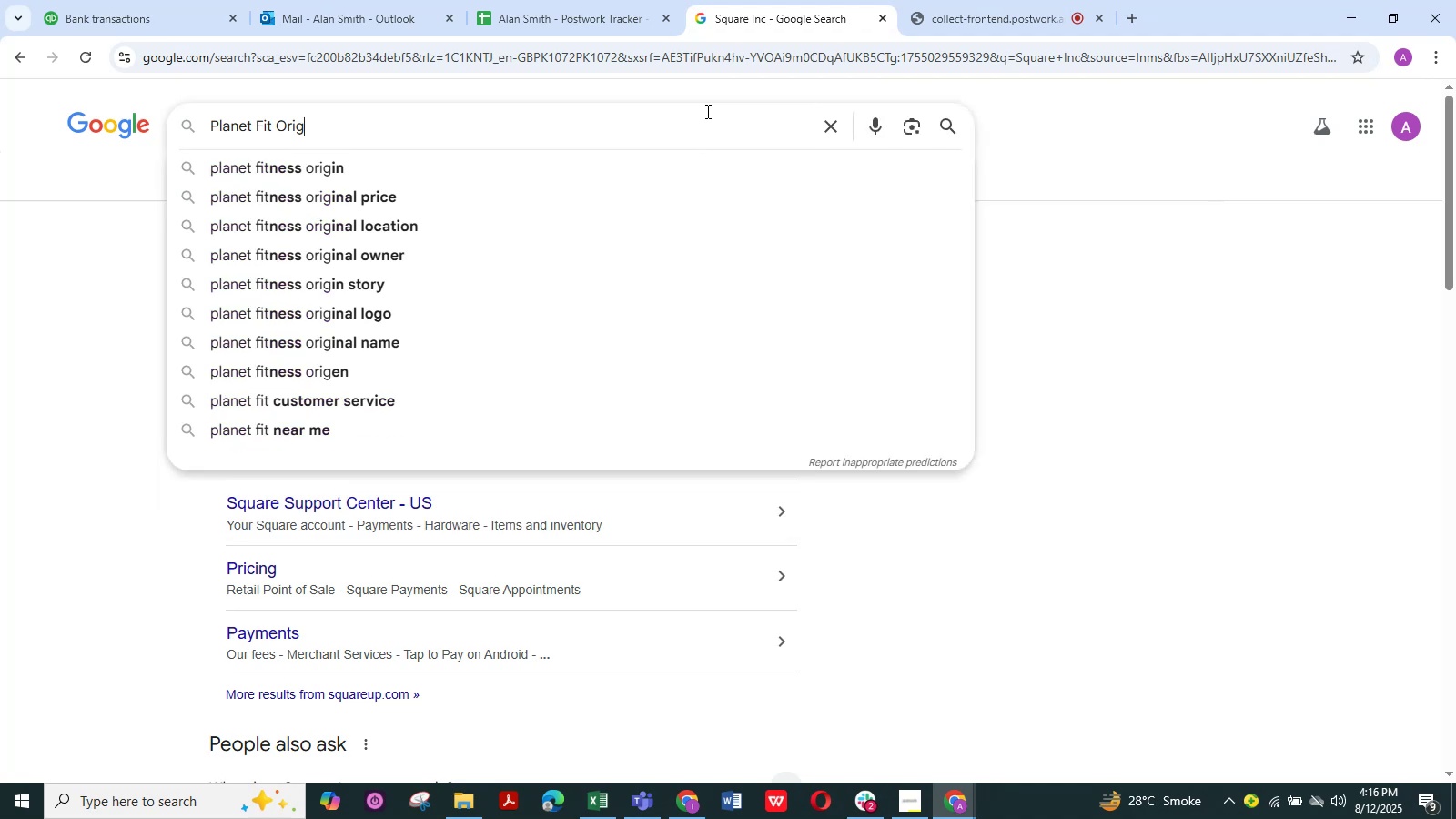 
key(NumpadEnter)
 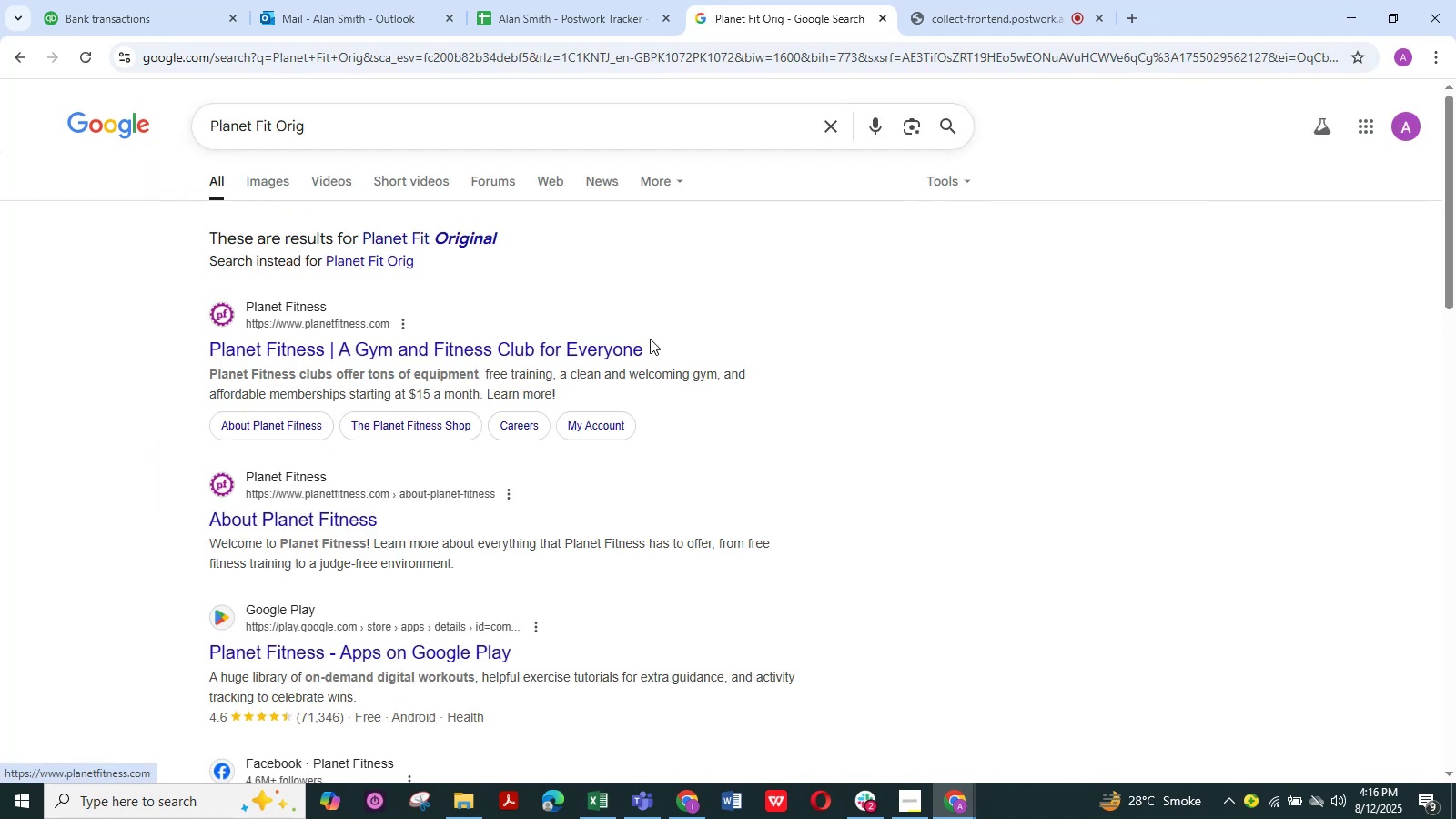 
scroll: coordinate [359, 610], scroll_direction: down, amount: 3.0
 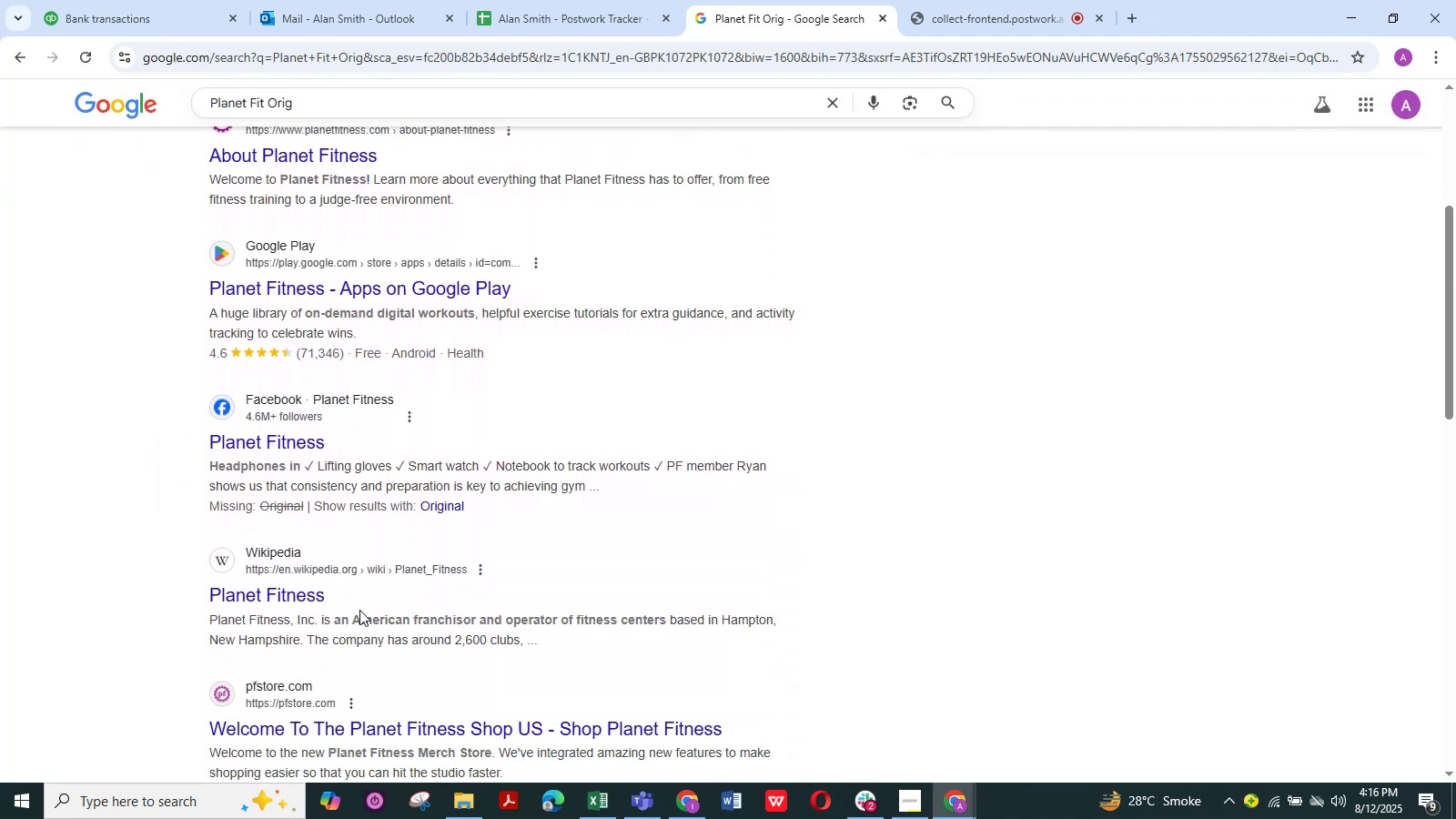 
scroll: coordinate [359, 610], scroll_direction: up, amount: 1.0
 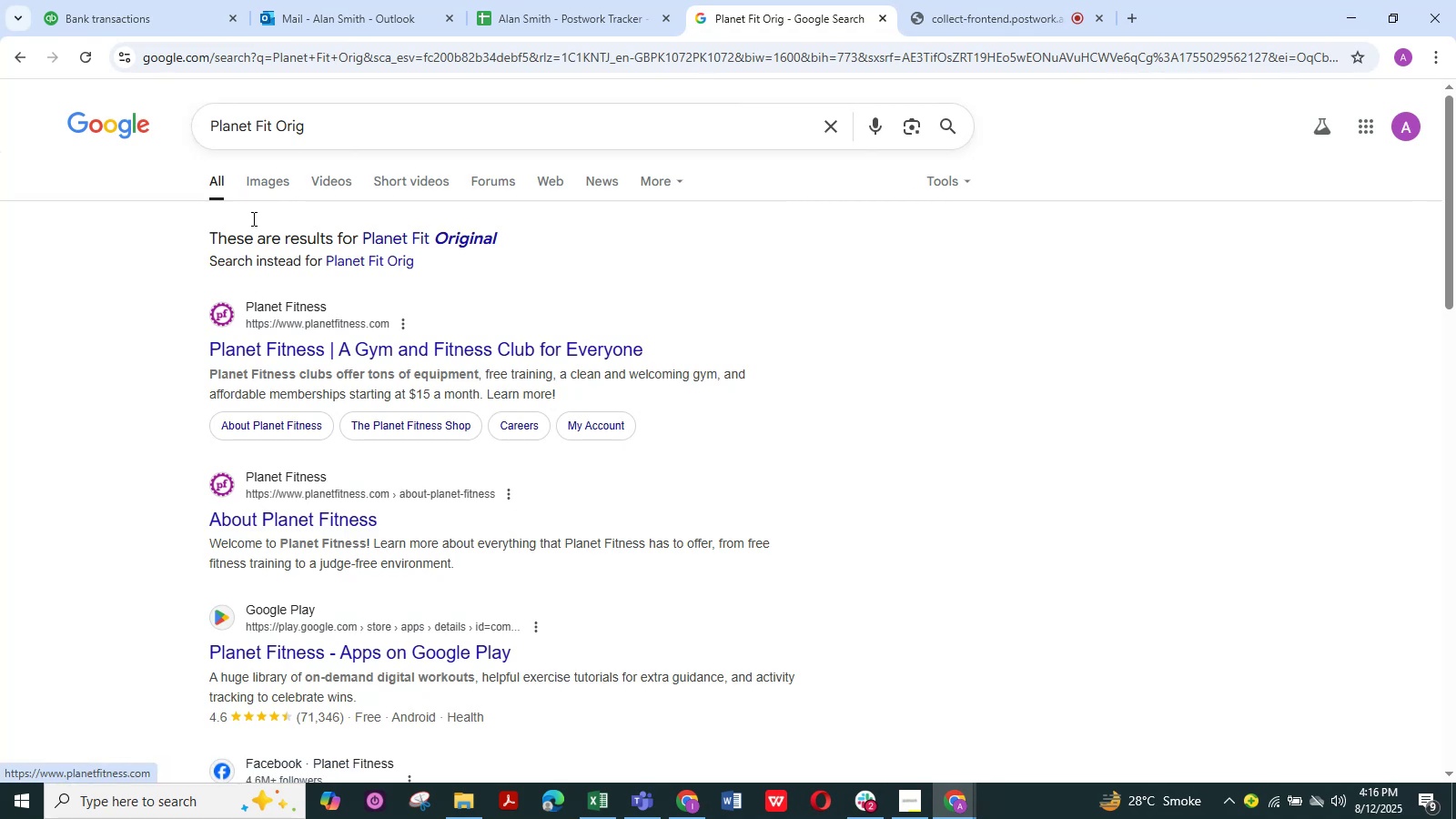 
left_click([268, 182])
 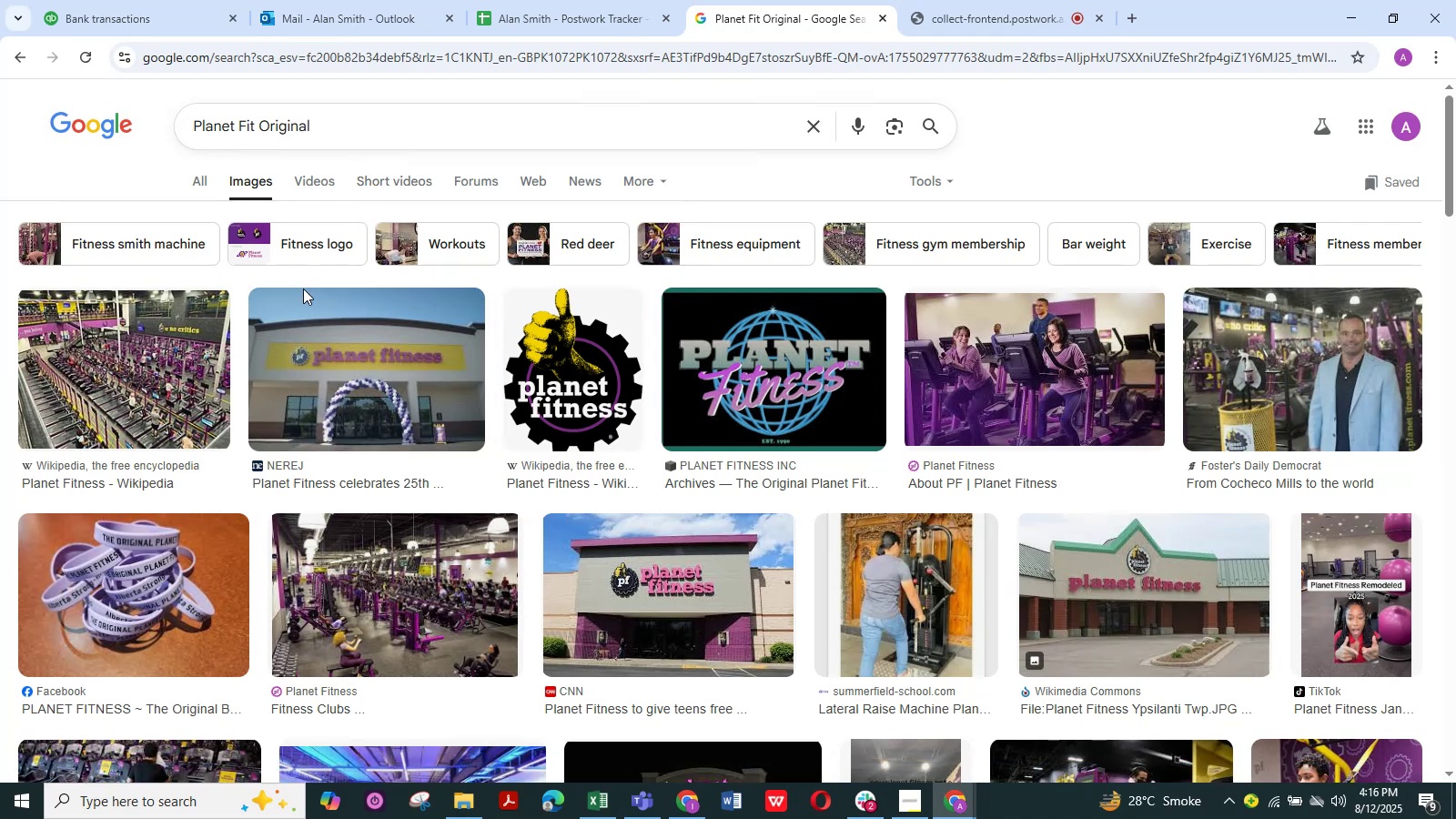 
wait(17.26)
 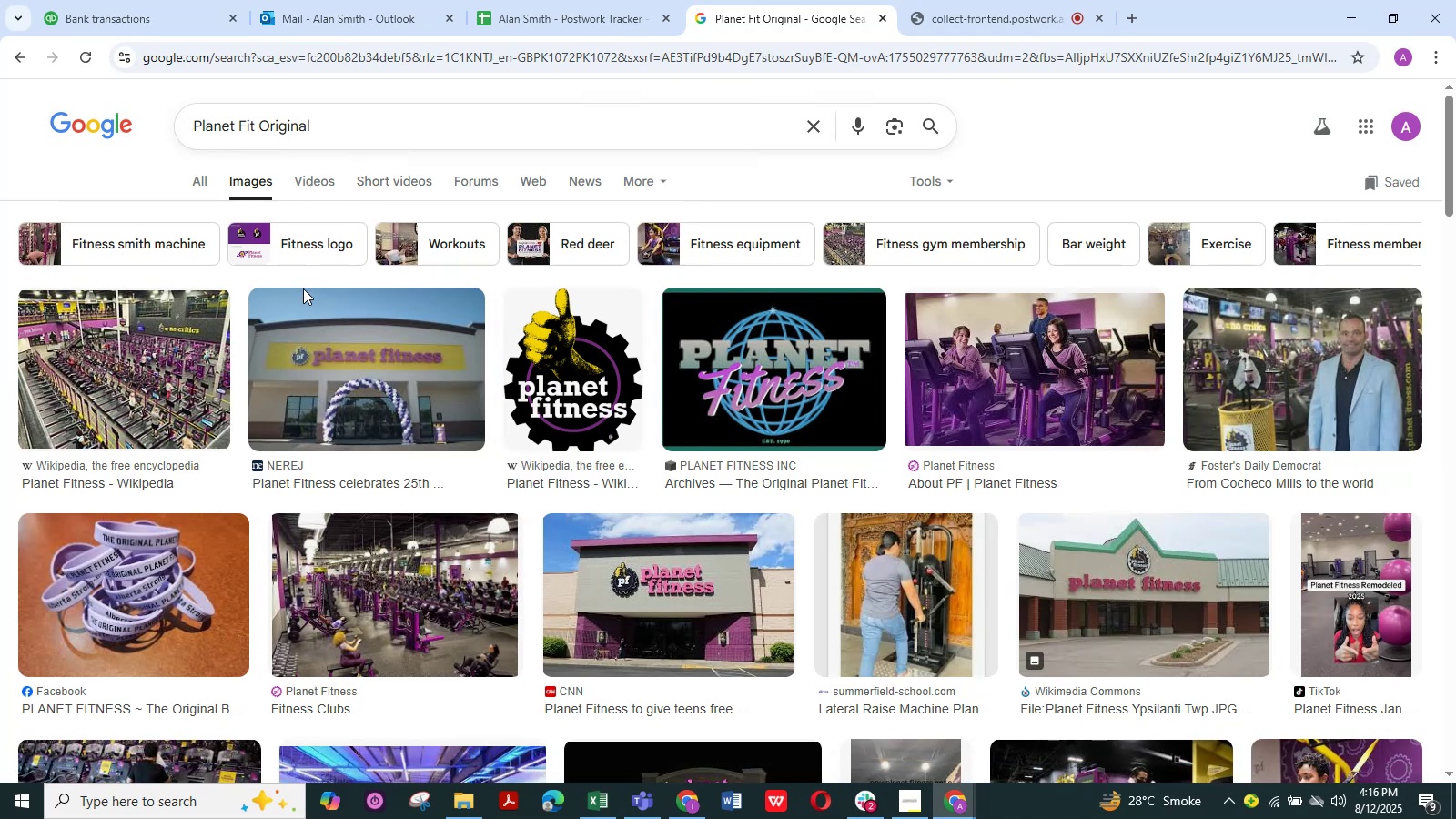 
left_click([188, 180])
 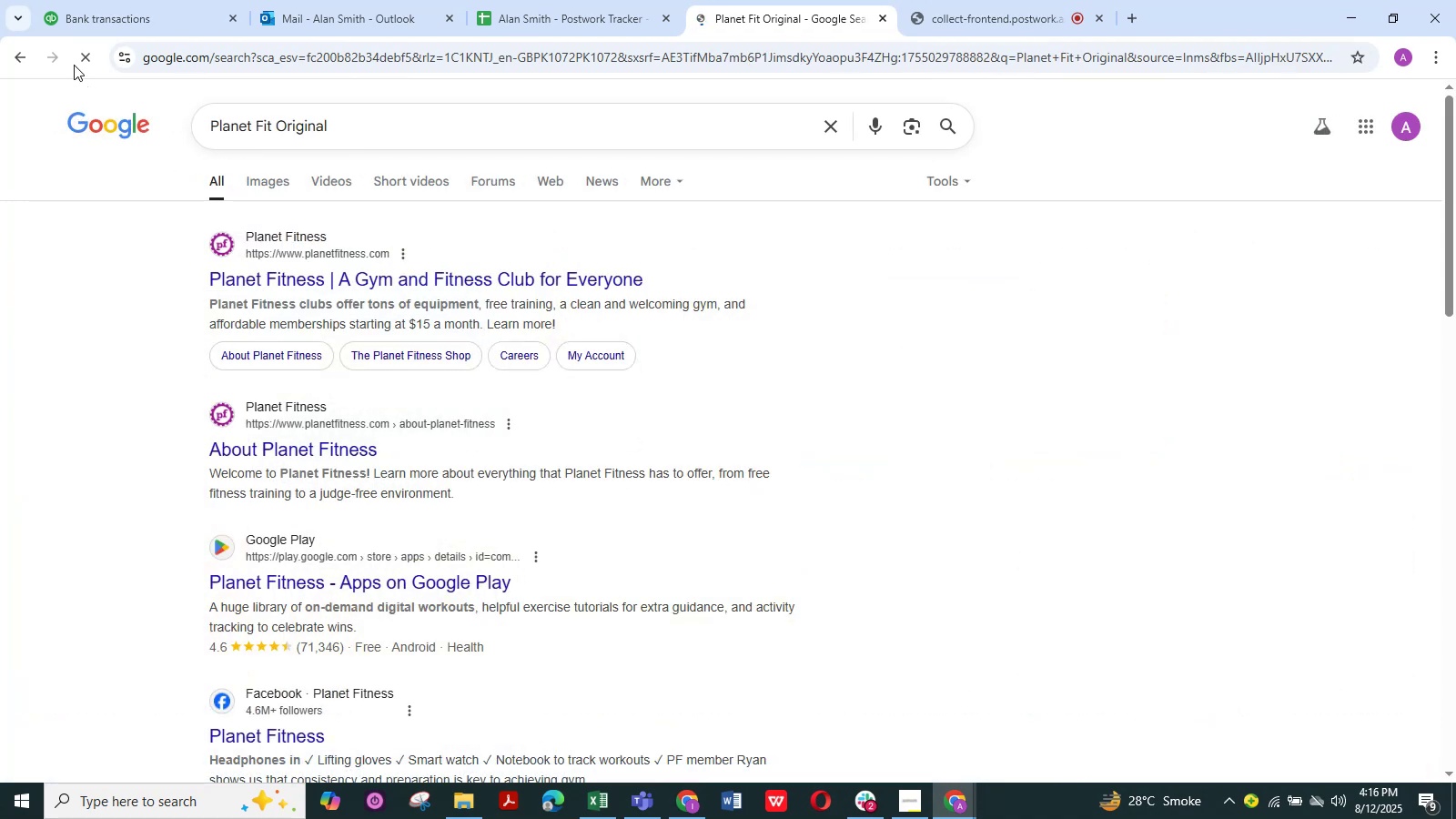 
left_click([126, 13])
 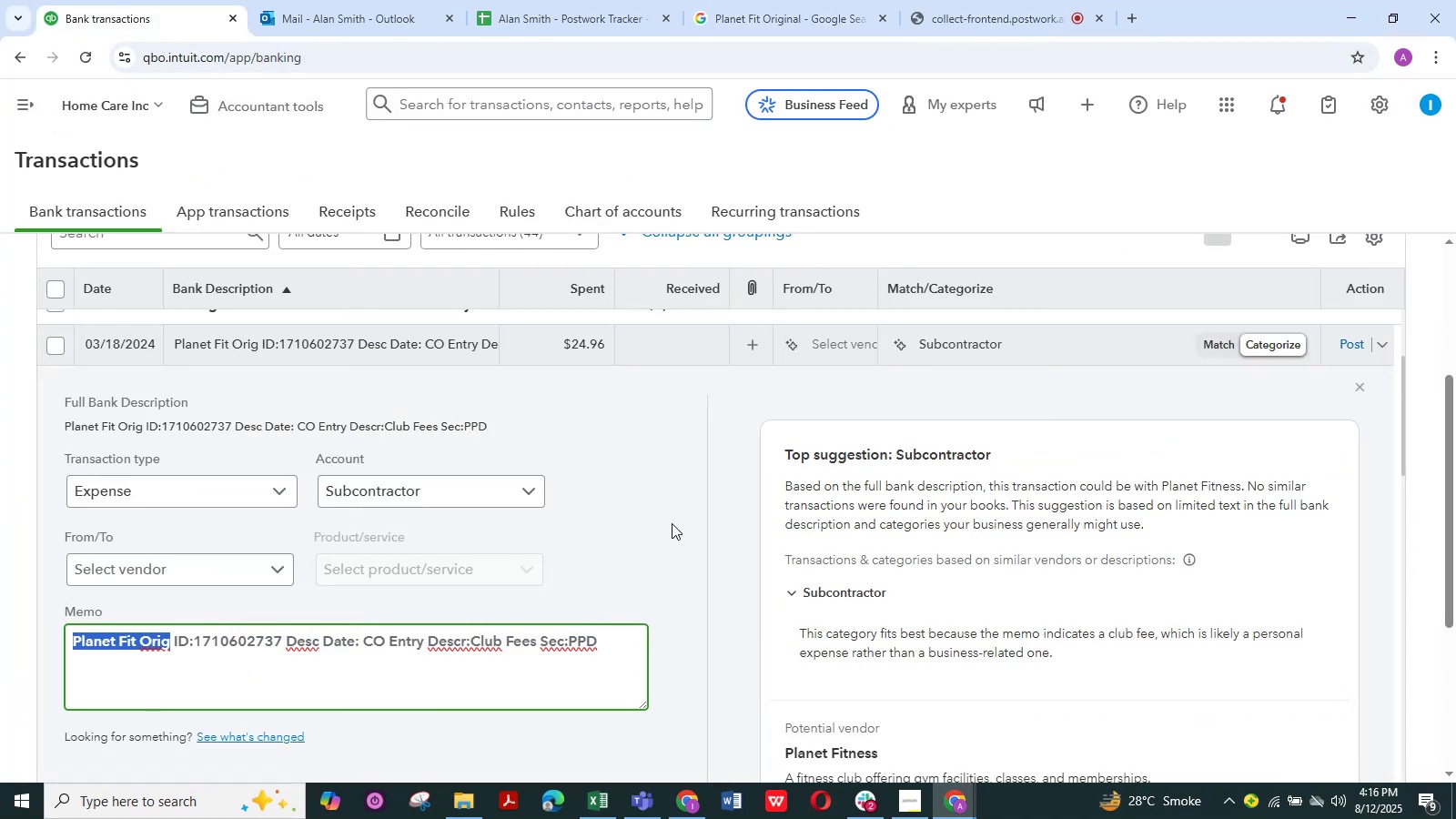 
left_click([690, 521])
 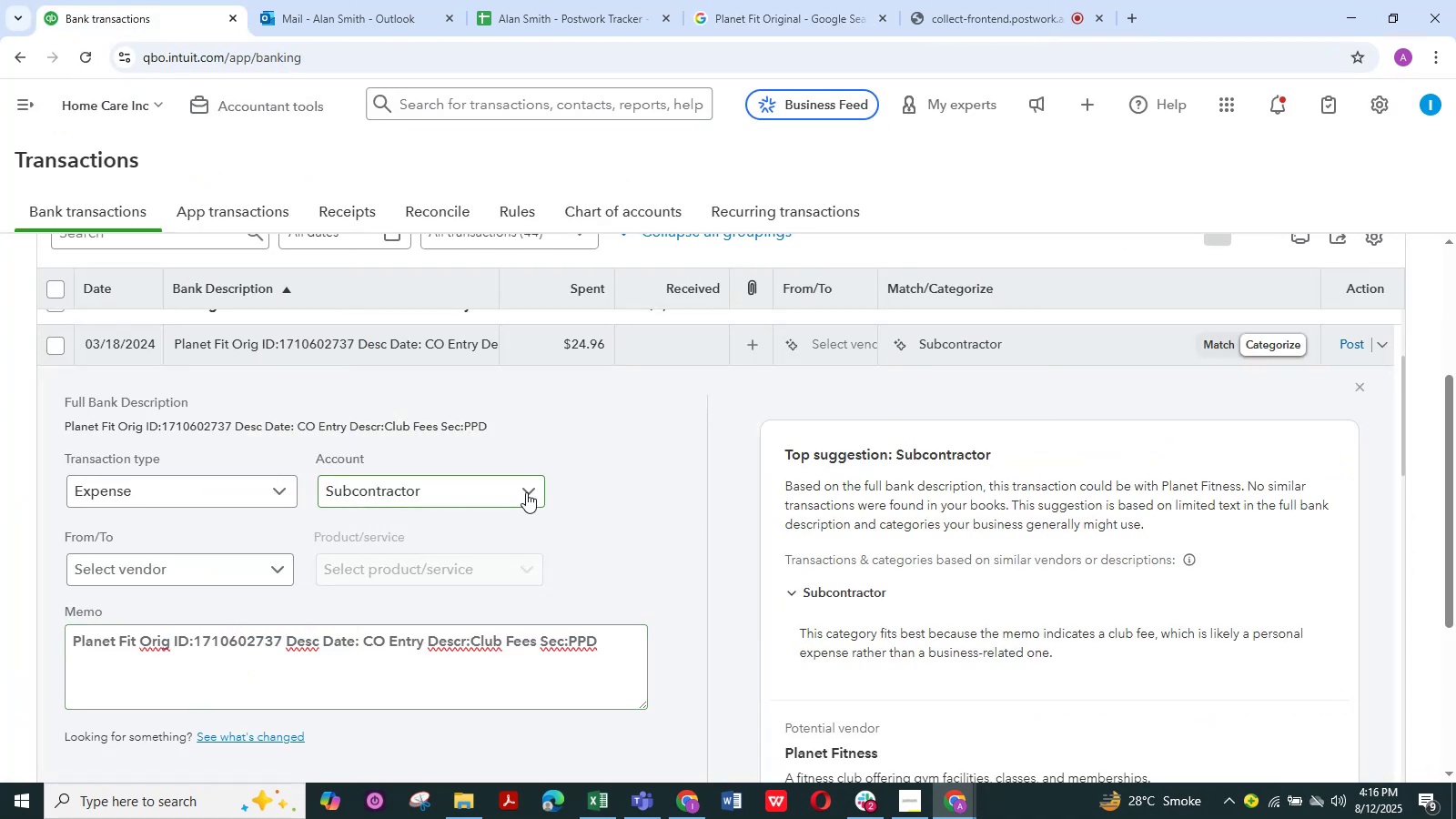 
left_click([529, 489])
 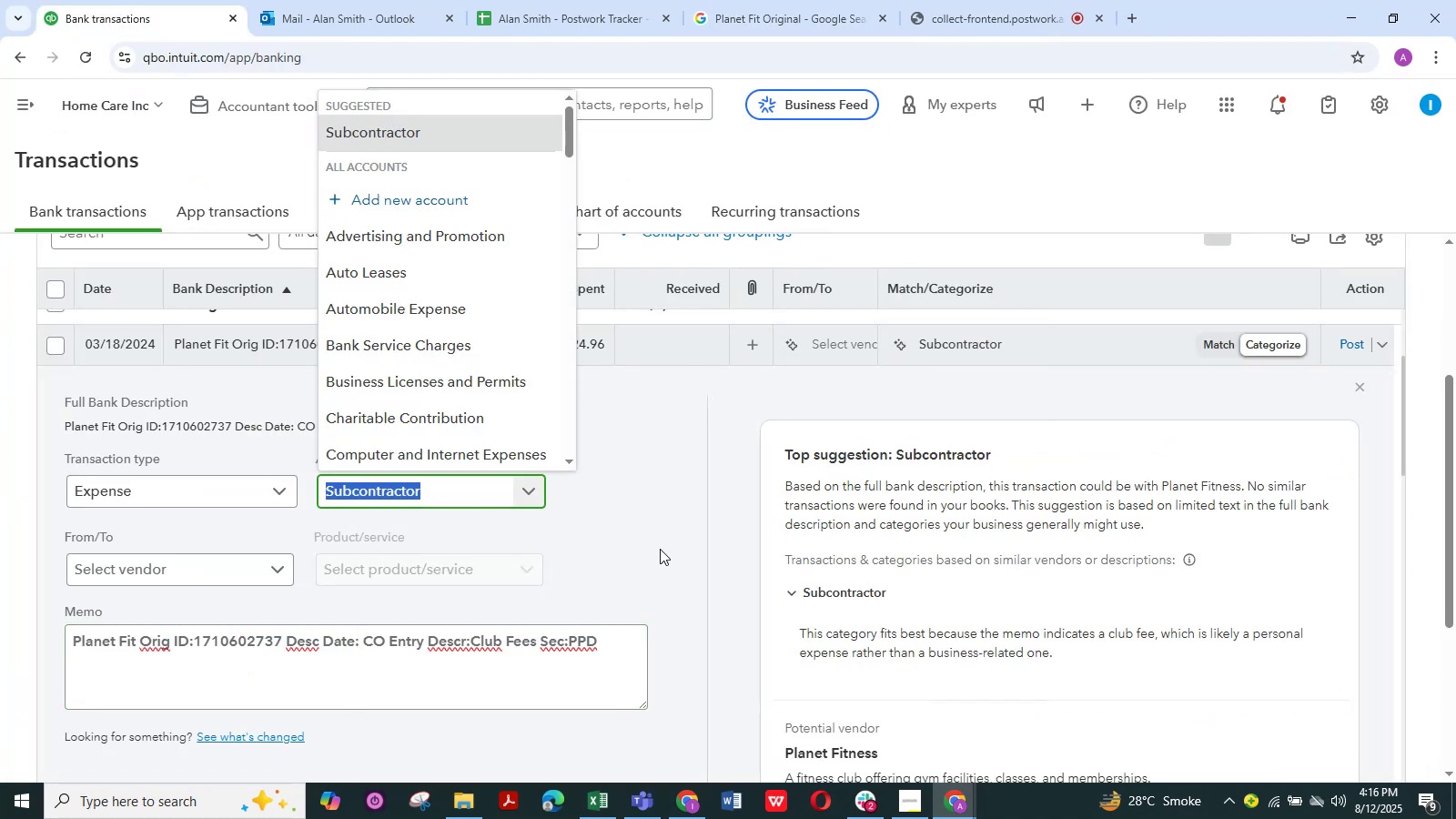 
wait(5.05)
 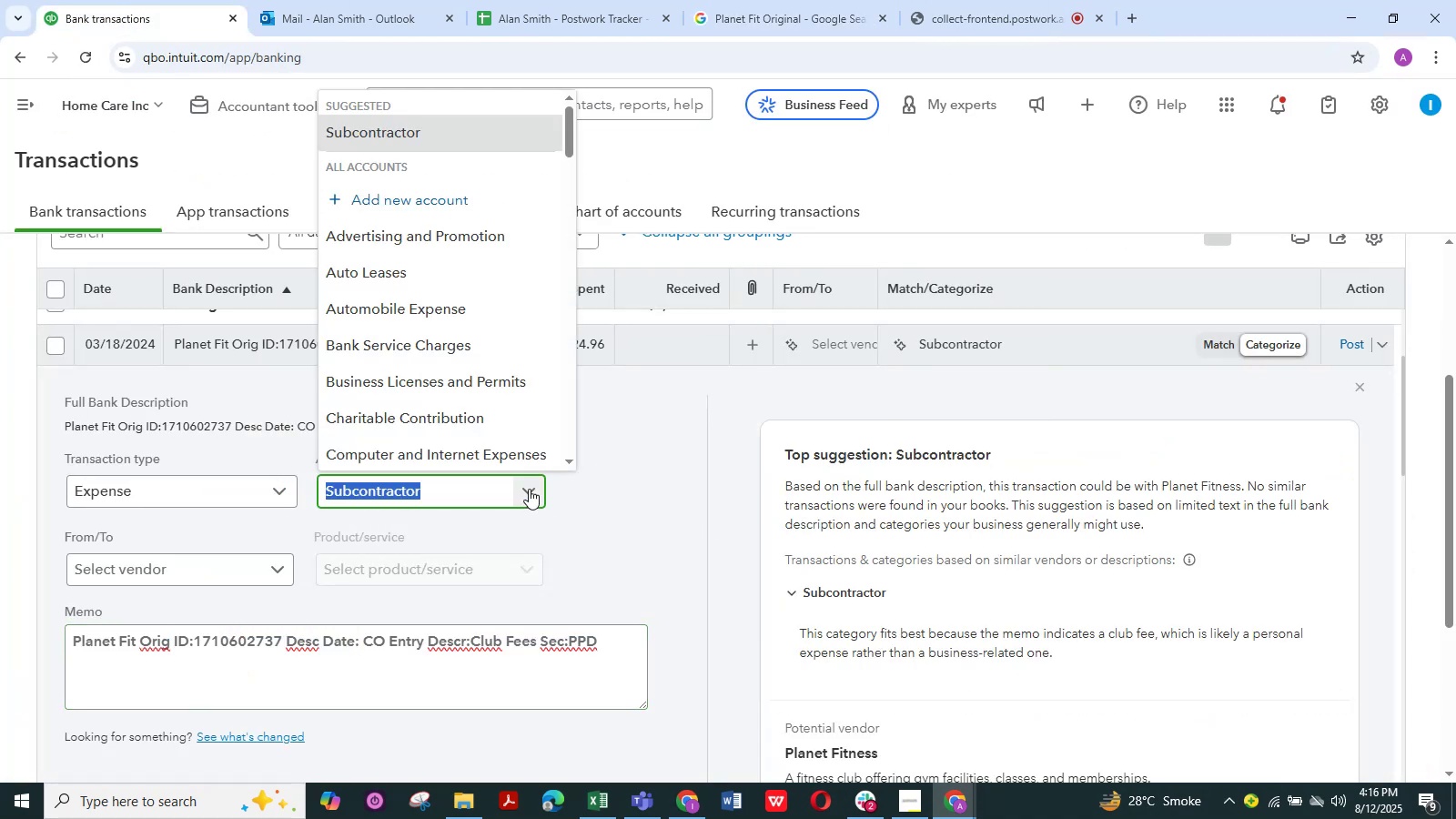 
left_click([705, 546])
 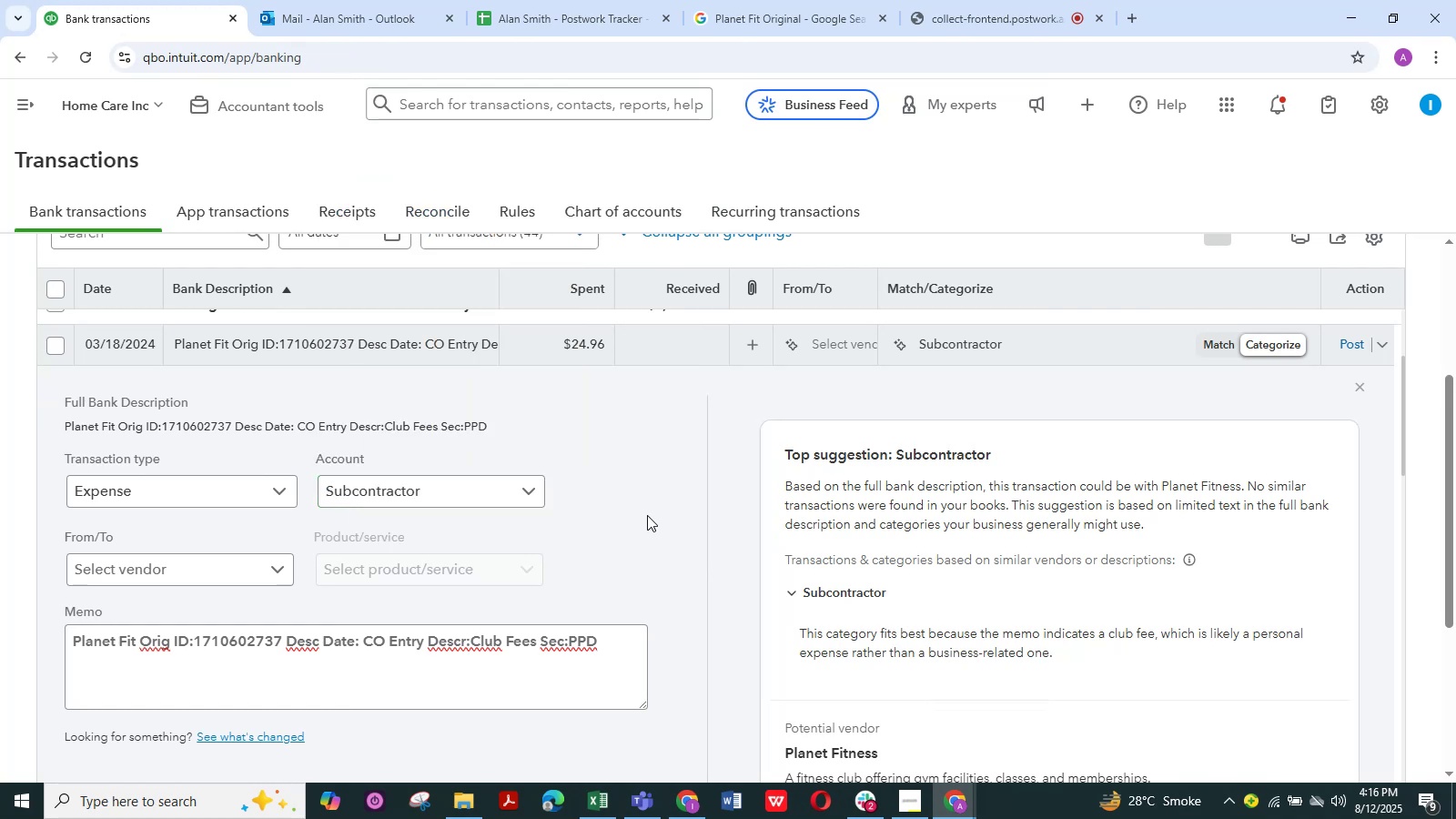 
left_click([531, 495])
 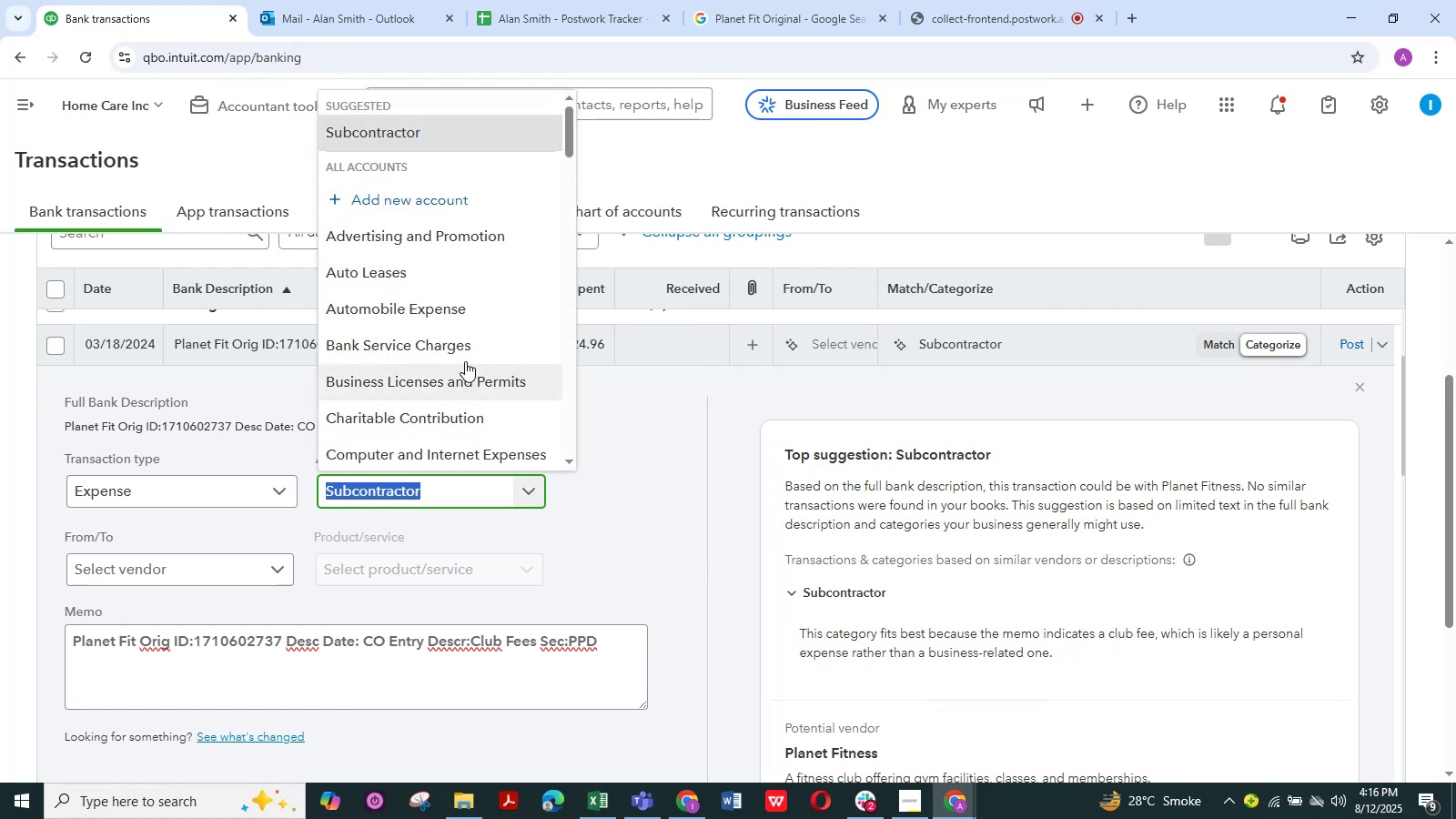 
scroll: coordinate [464, 360], scroll_direction: down, amount: 3.0
 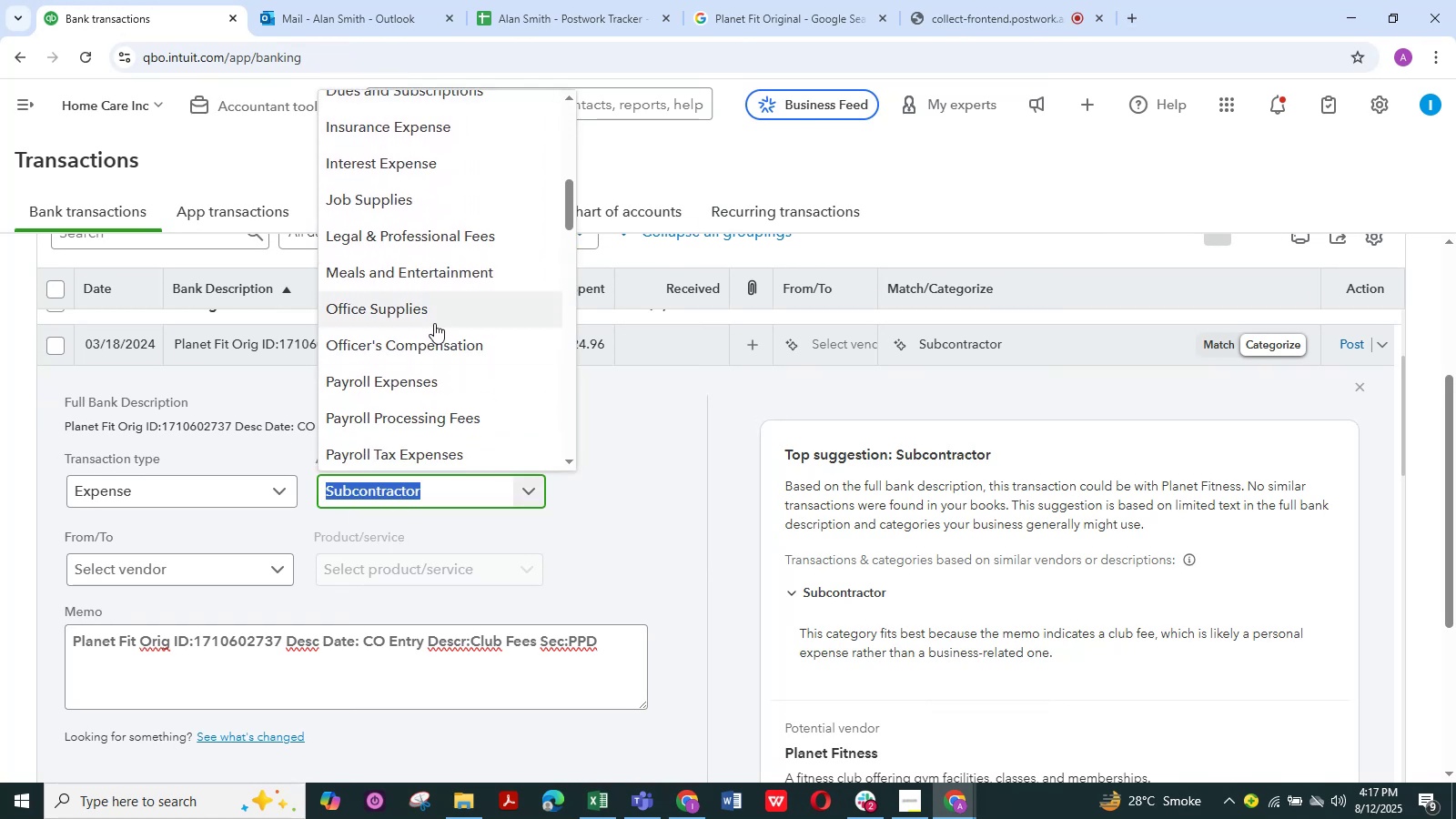 
left_click([433, 314])
 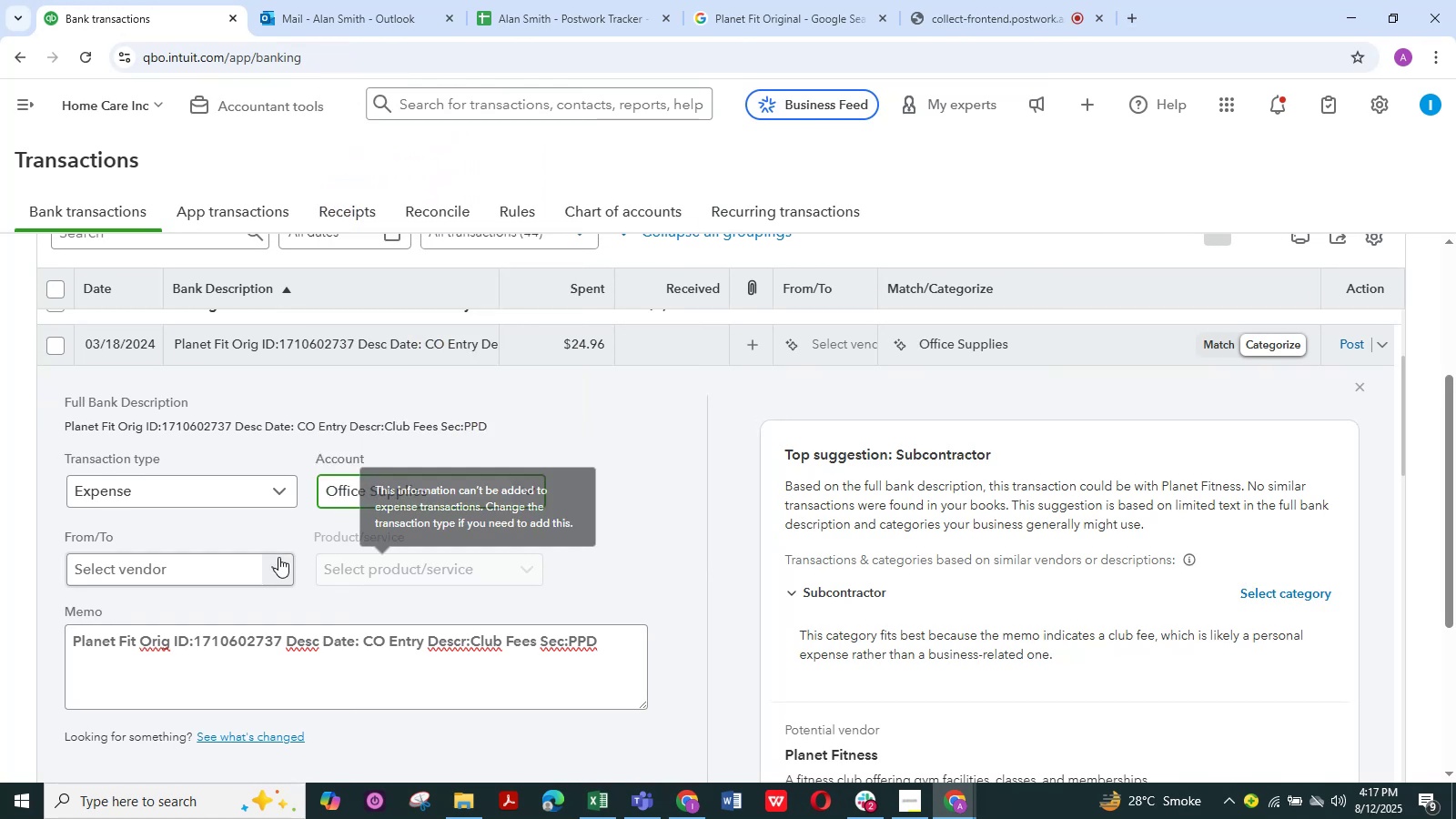 
left_click([277, 564])
 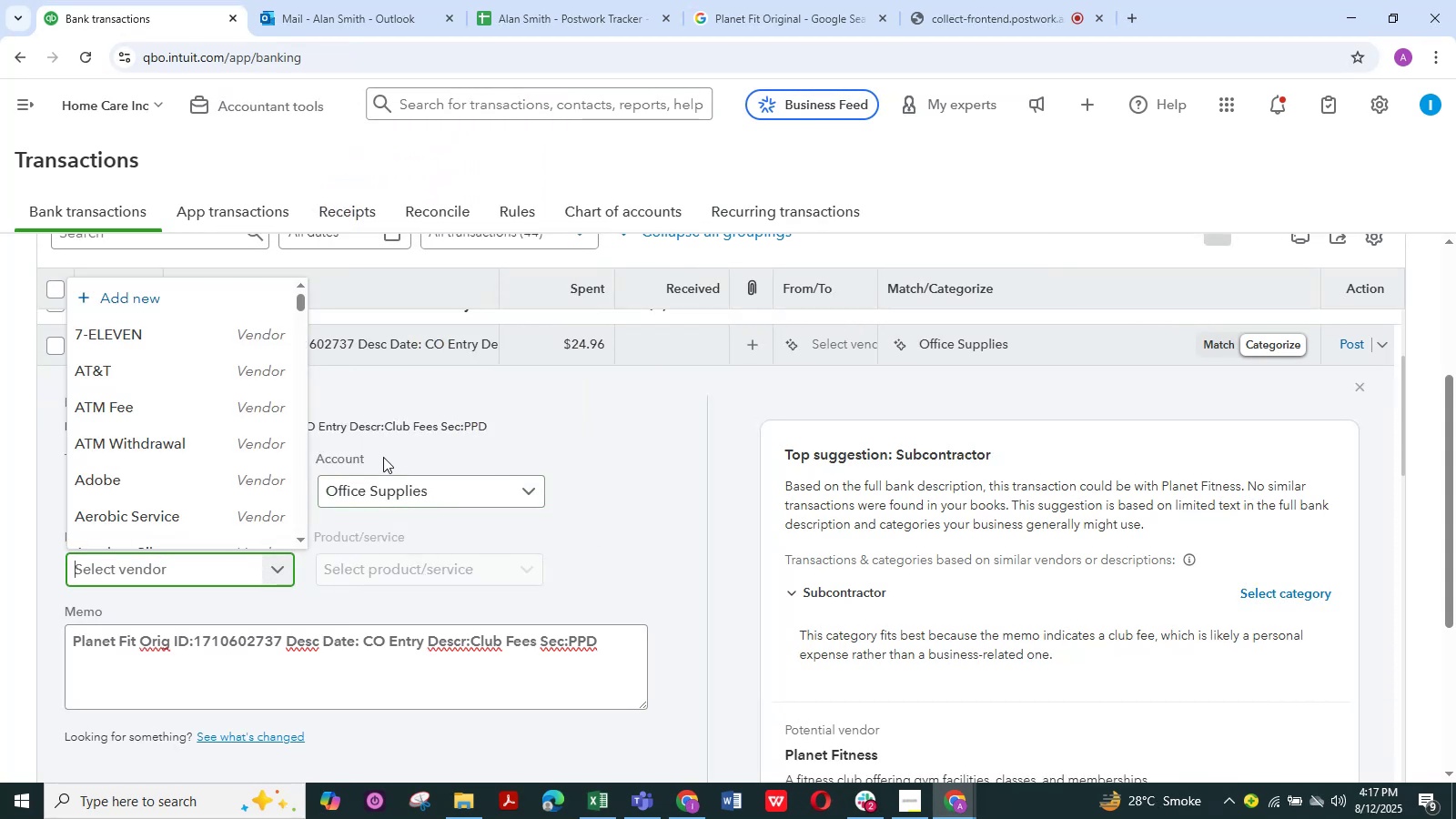 
scroll: coordinate [176, 387], scroll_direction: down, amount: 5.0
 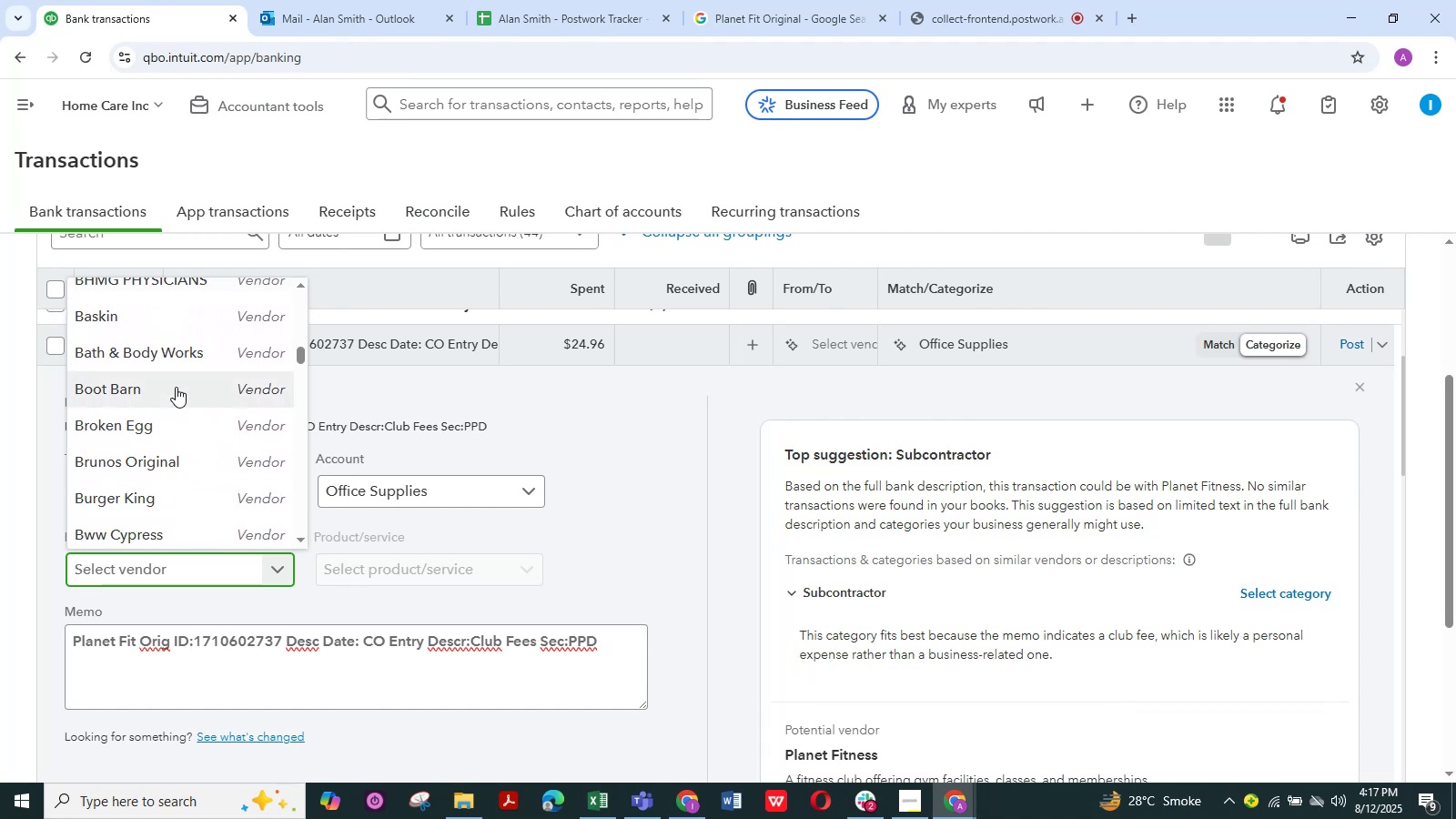 
scroll: coordinate [176, 387], scroll_direction: down, amount: 3.0
 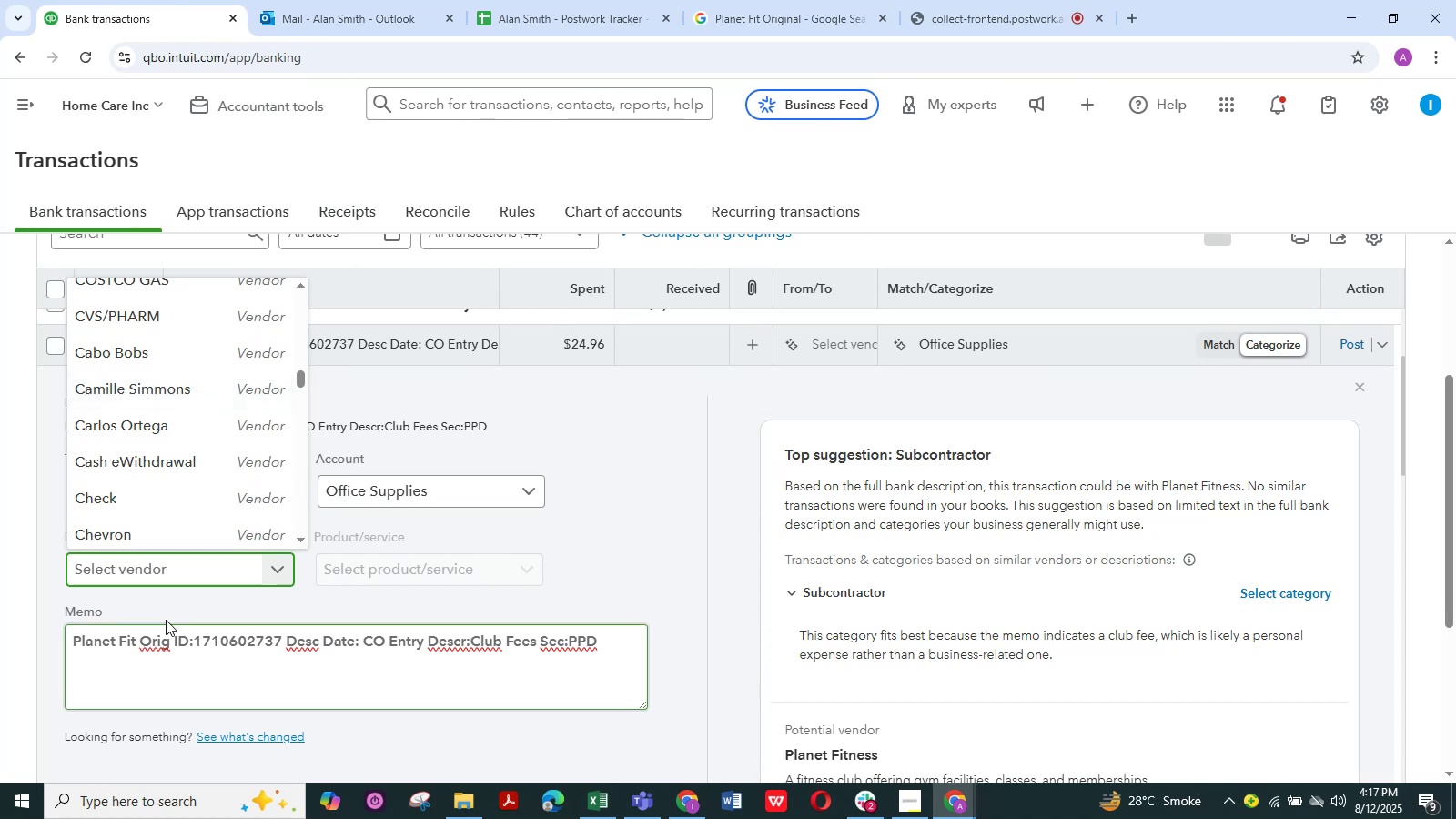 
scroll: coordinate [193, 446], scroll_direction: up, amount: 19.0
 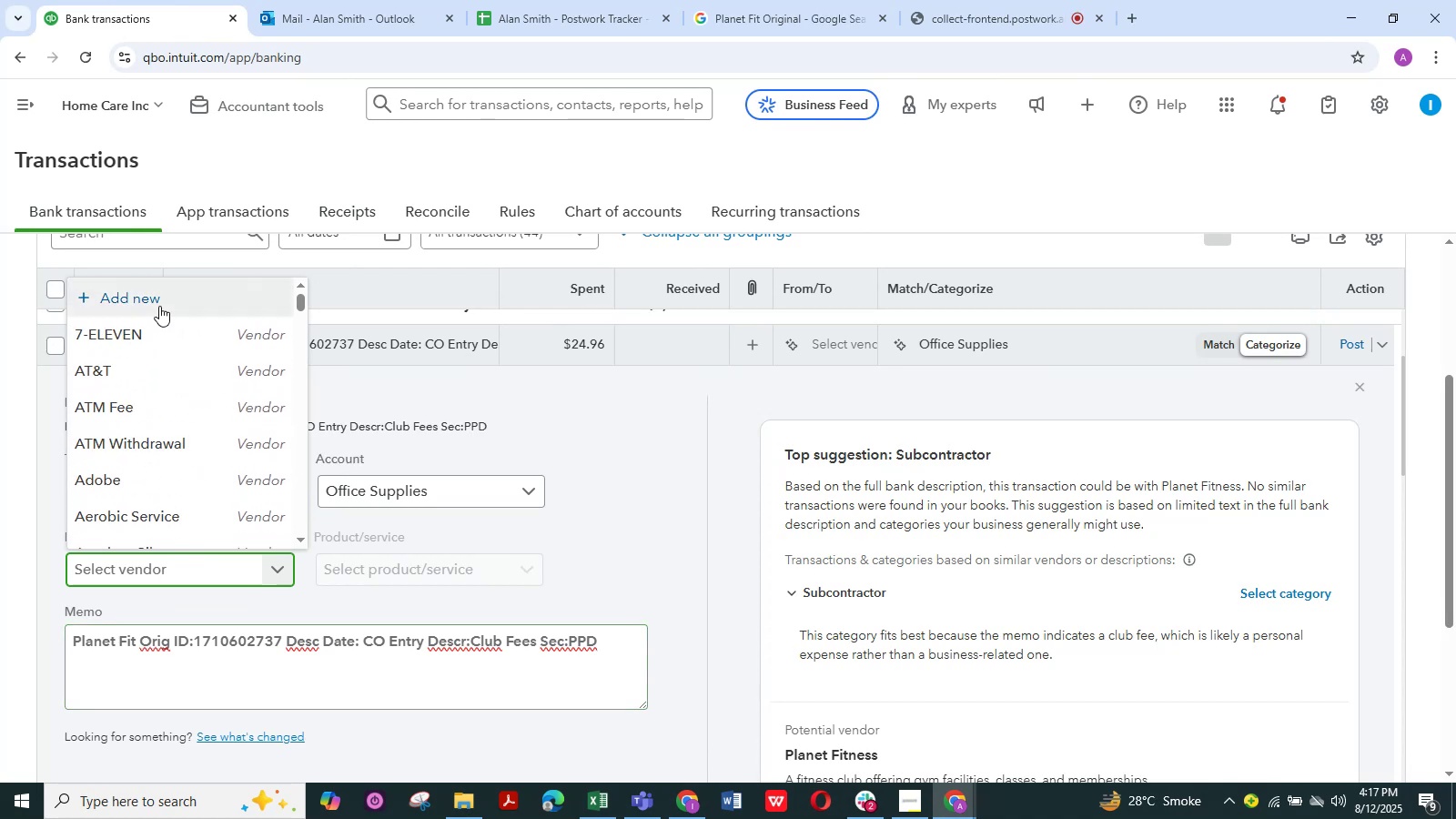 
left_click([161, 298])
 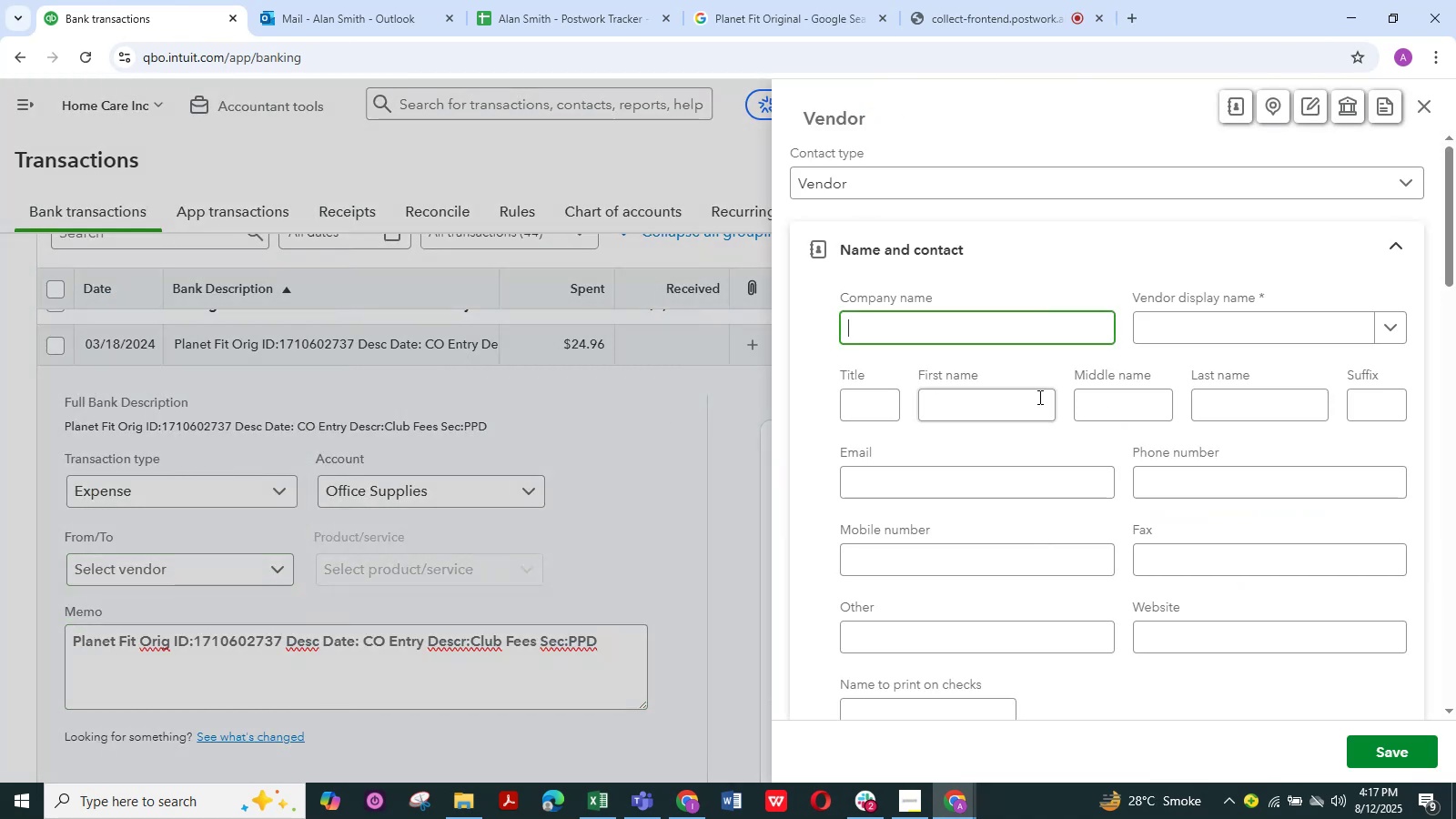 
left_click([1197, 328])
 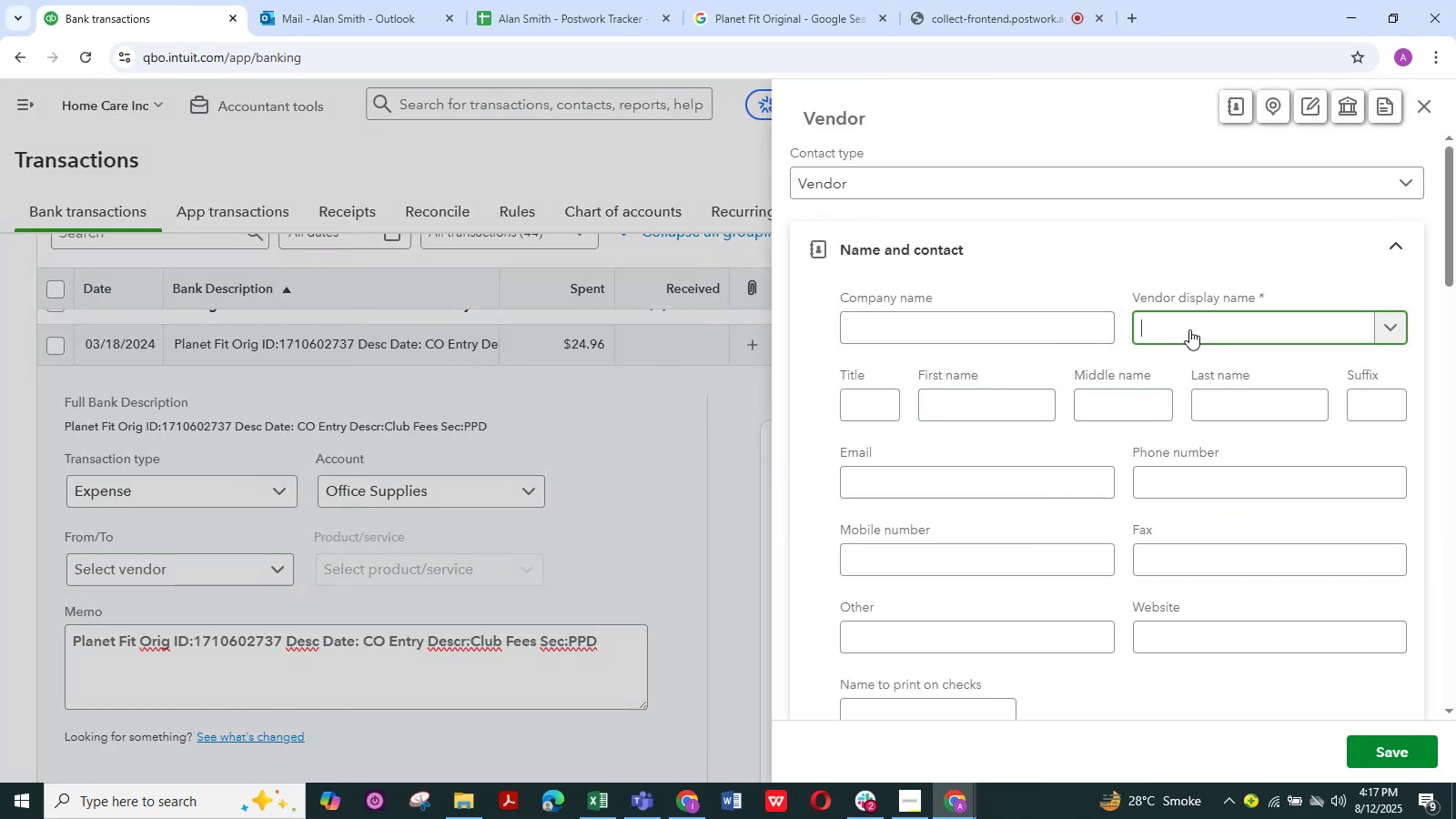 
key(Control+V)
 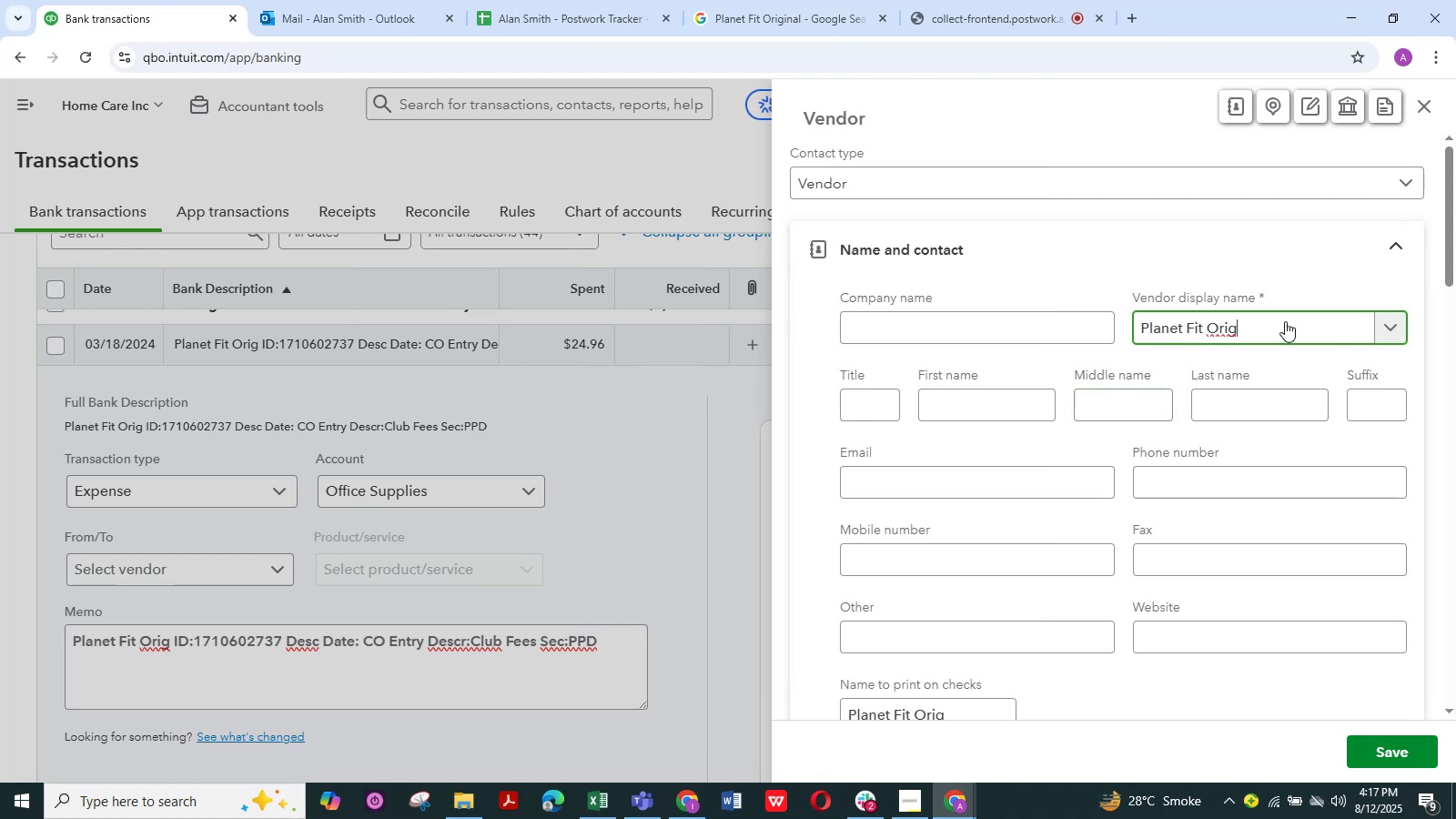 
left_click_drag(start_coordinate=[1241, 322], to_coordinate=[1208, 328])
 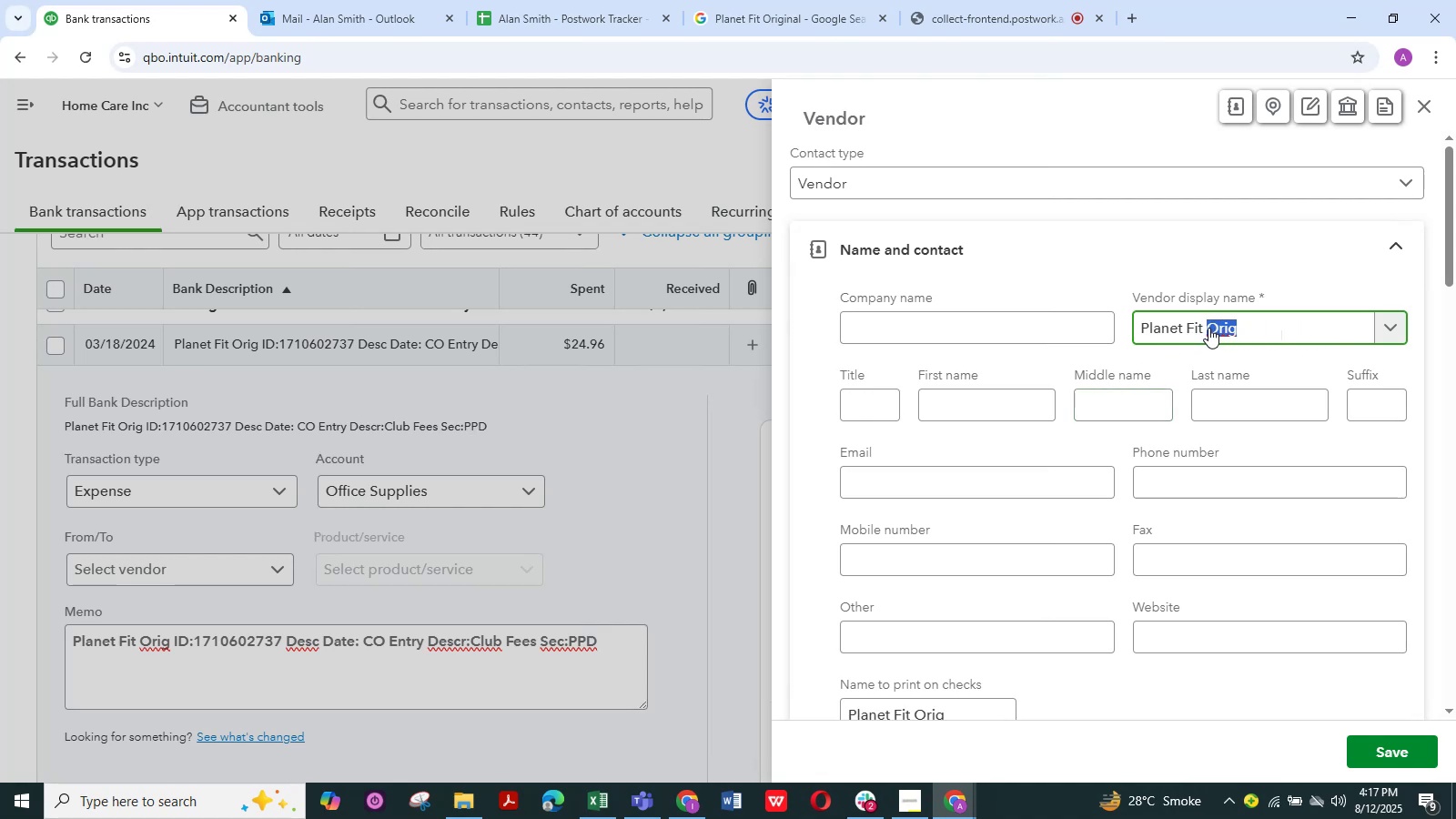 
key(Backspace)
 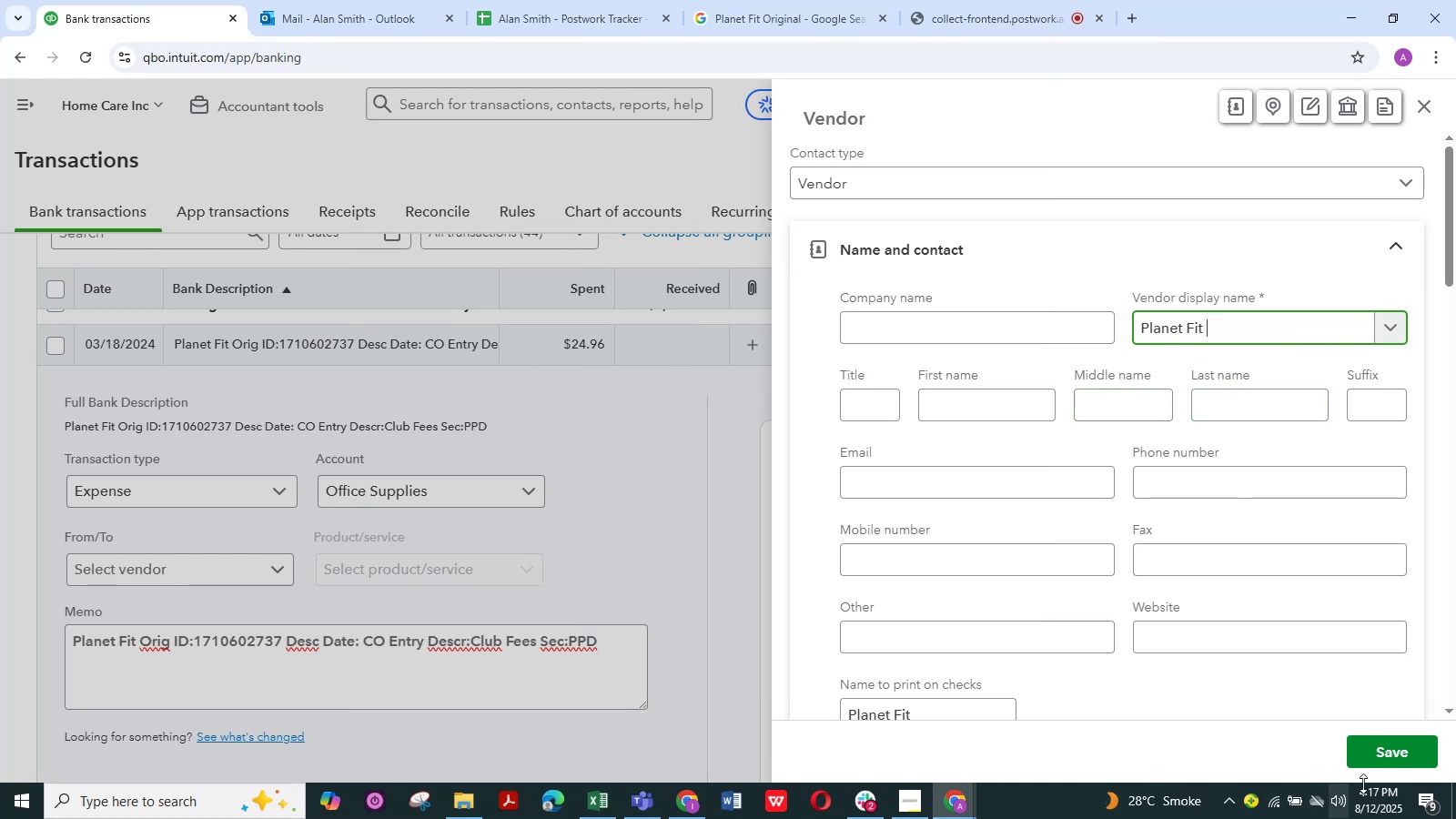 
left_click([1389, 752])
 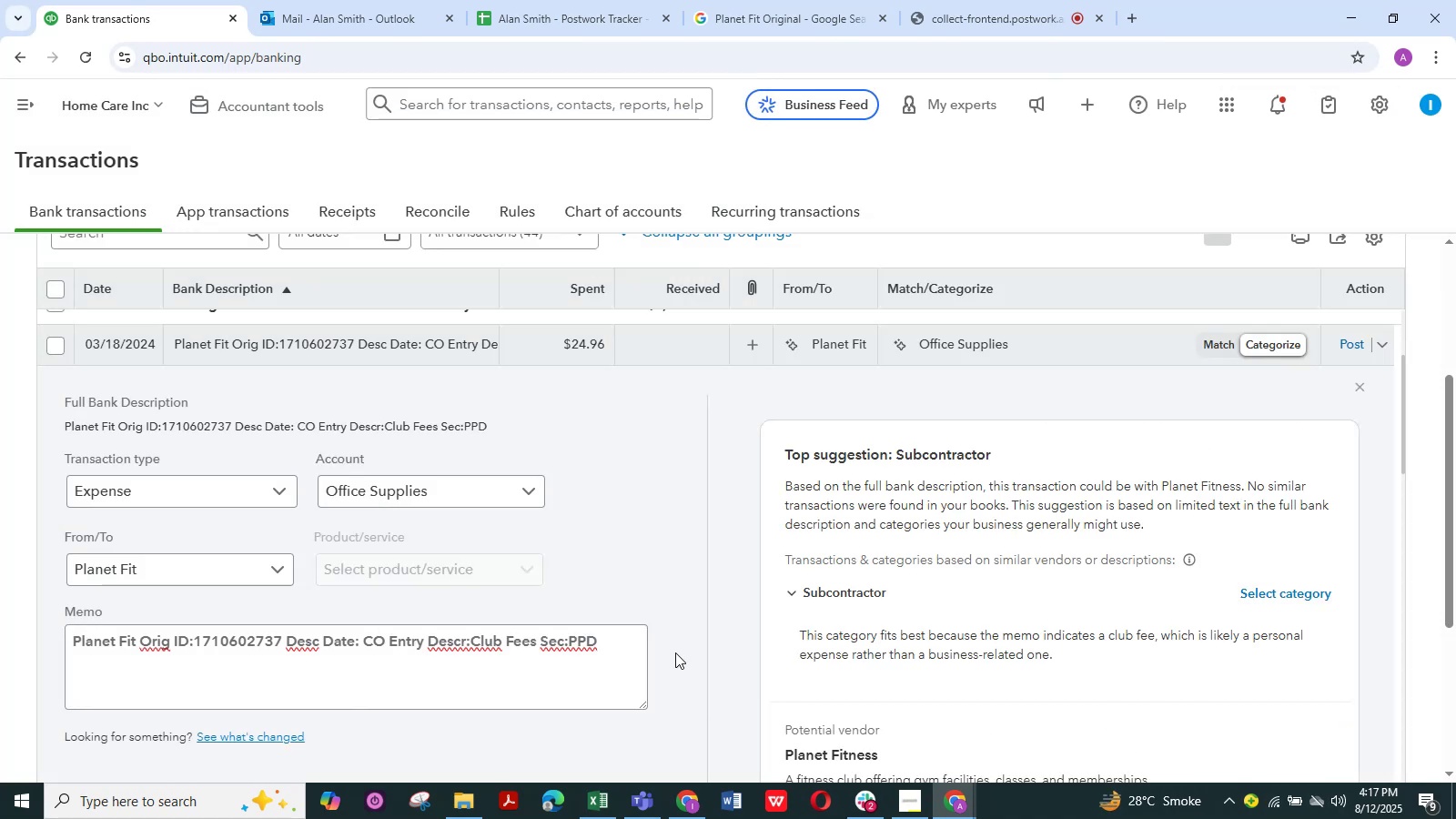 
scroll: coordinate [355, 700], scroll_direction: down, amount: 4.0
 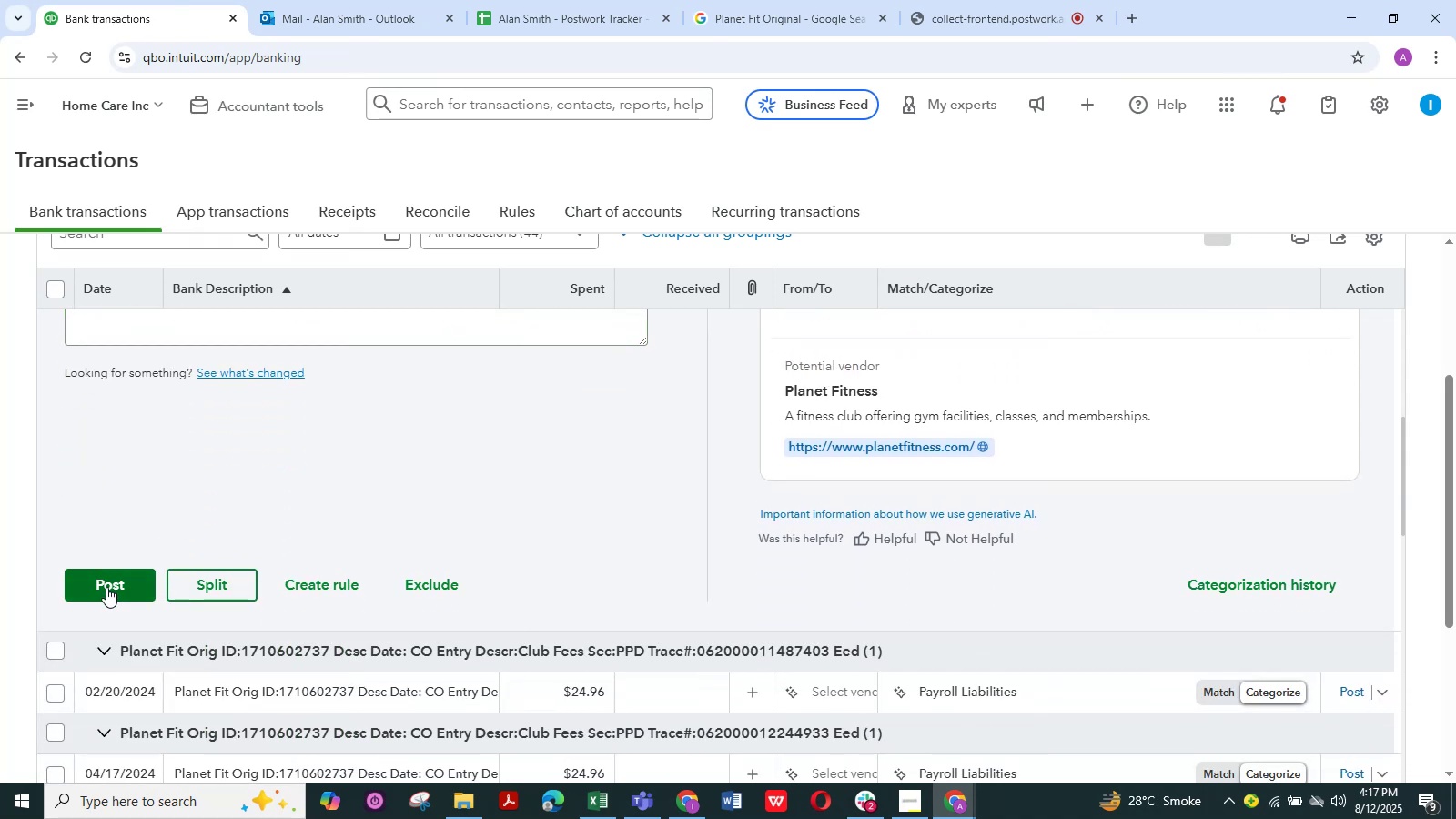 
left_click([106, 587])
 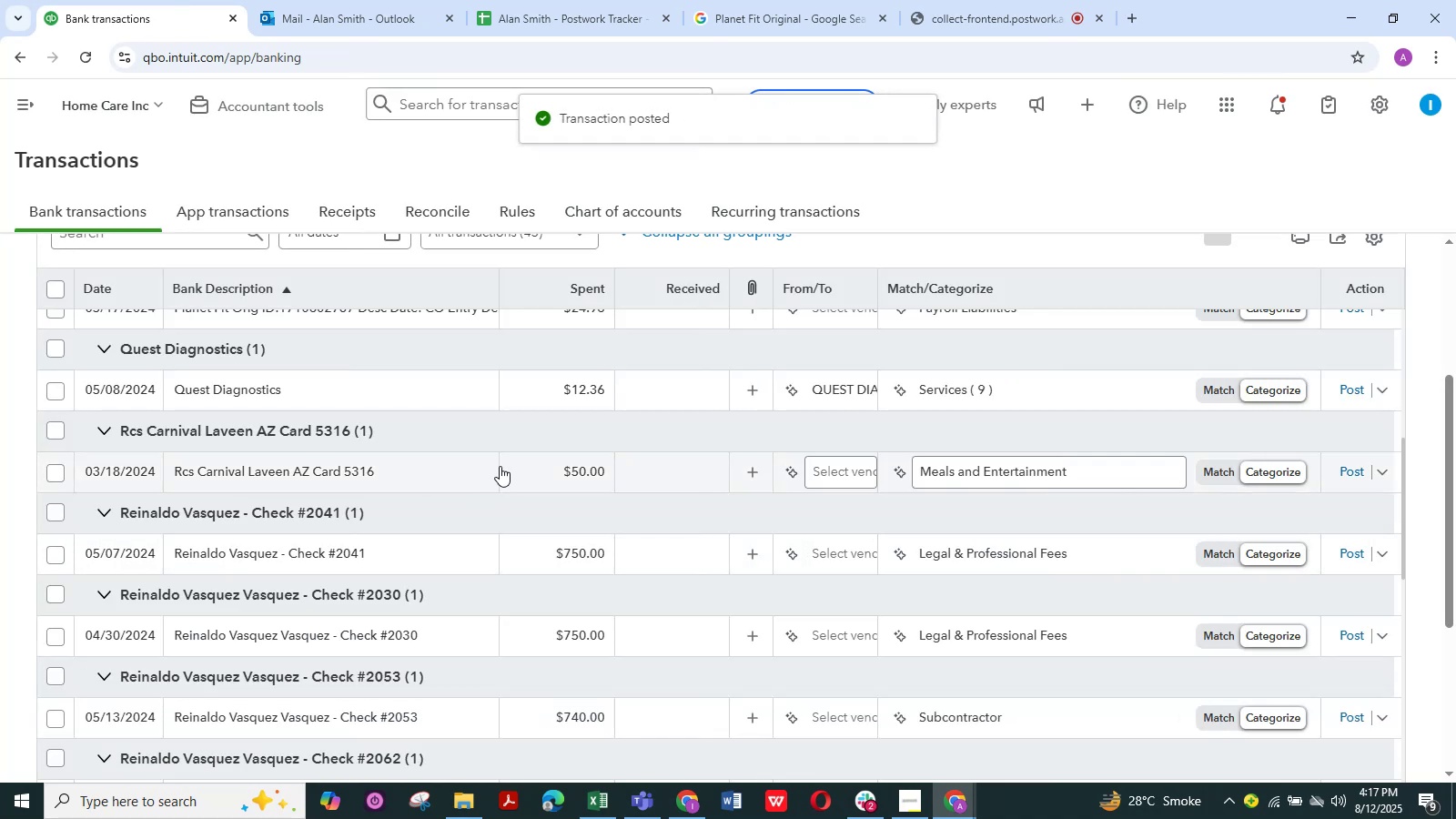 
scroll: coordinate [394, 462], scroll_direction: up, amount: 3.0
 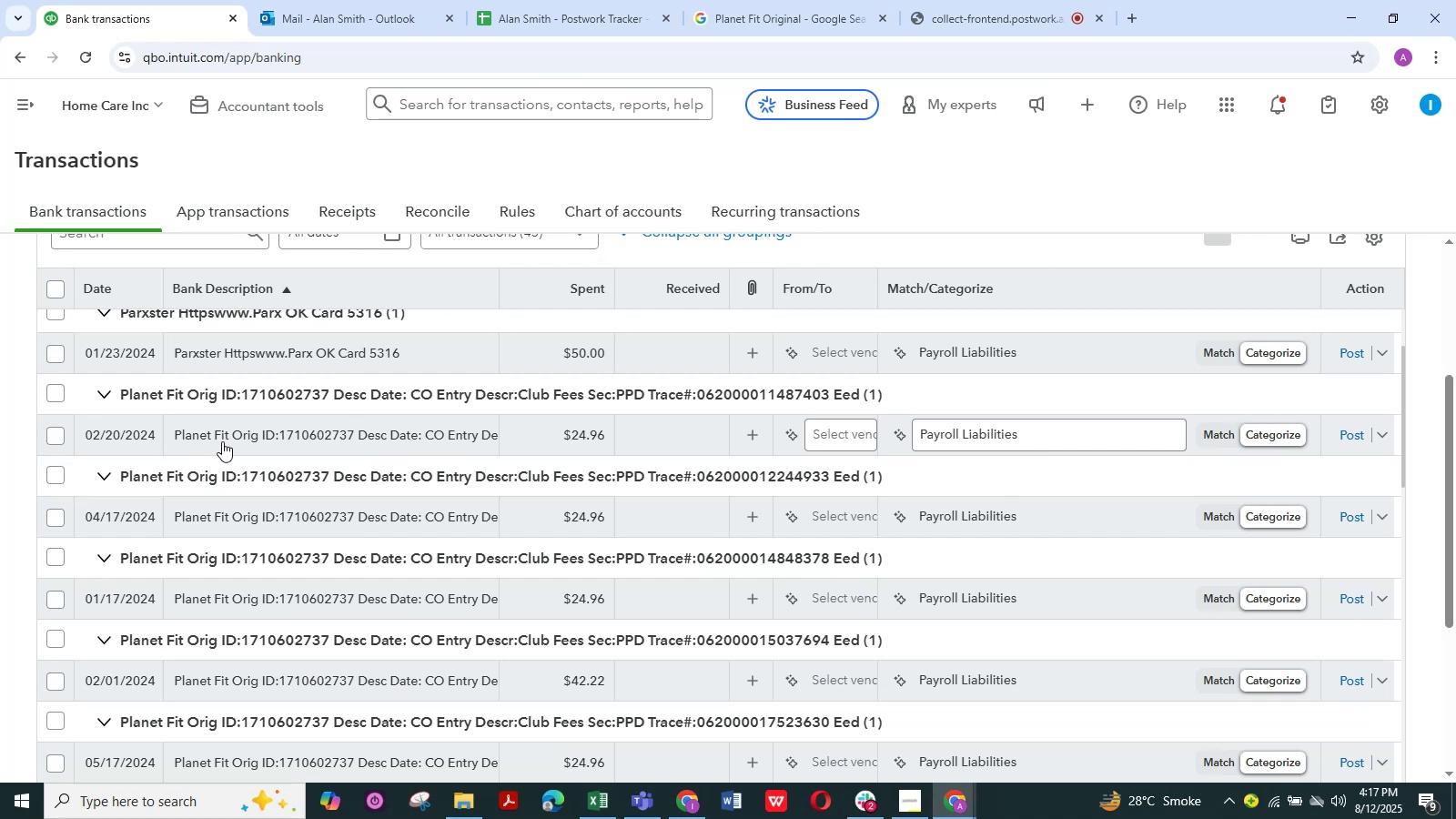 
left_click([222, 438])
 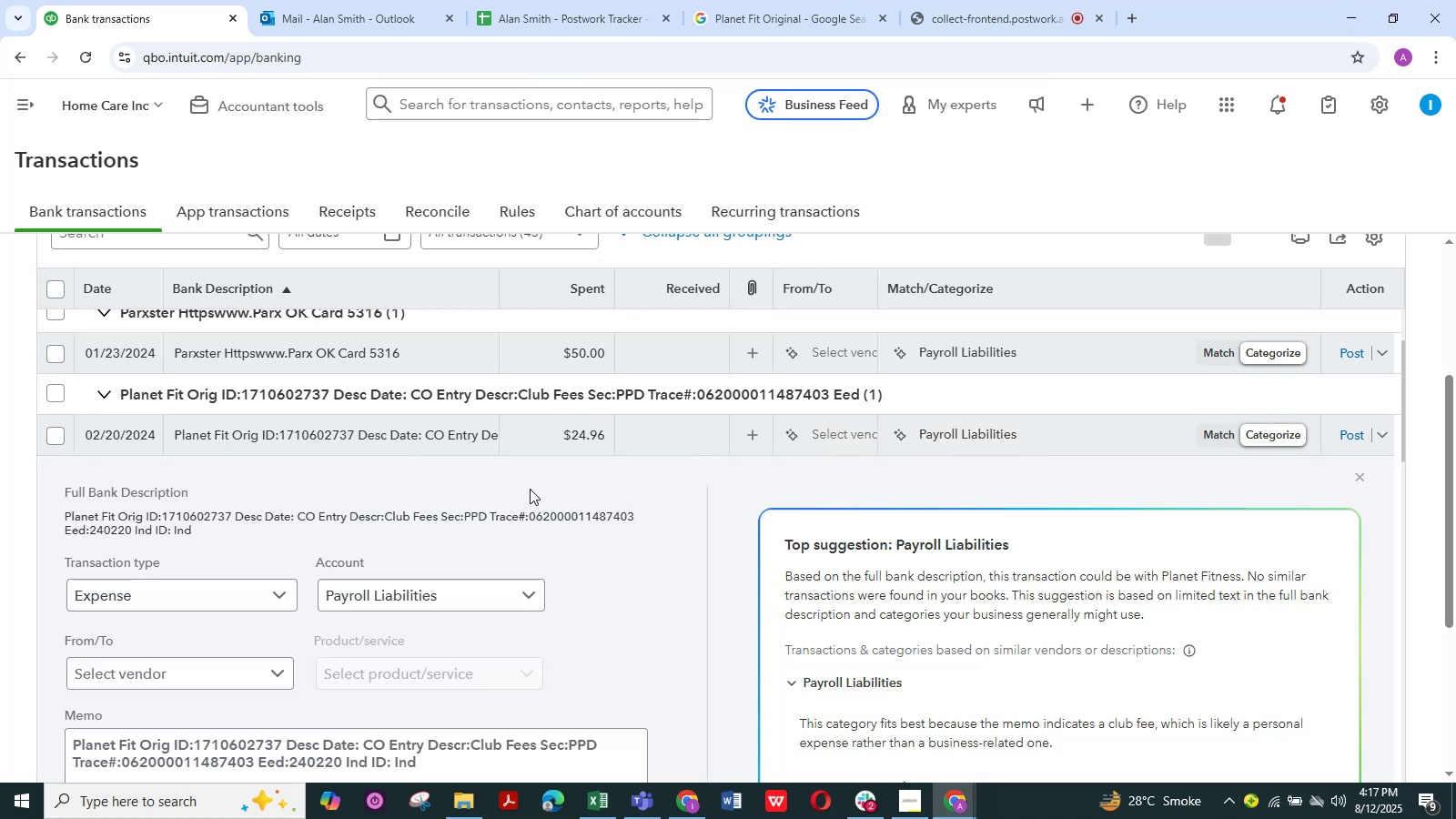 
scroll: coordinate [295, 662], scroll_direction: down, amount: 3.0
 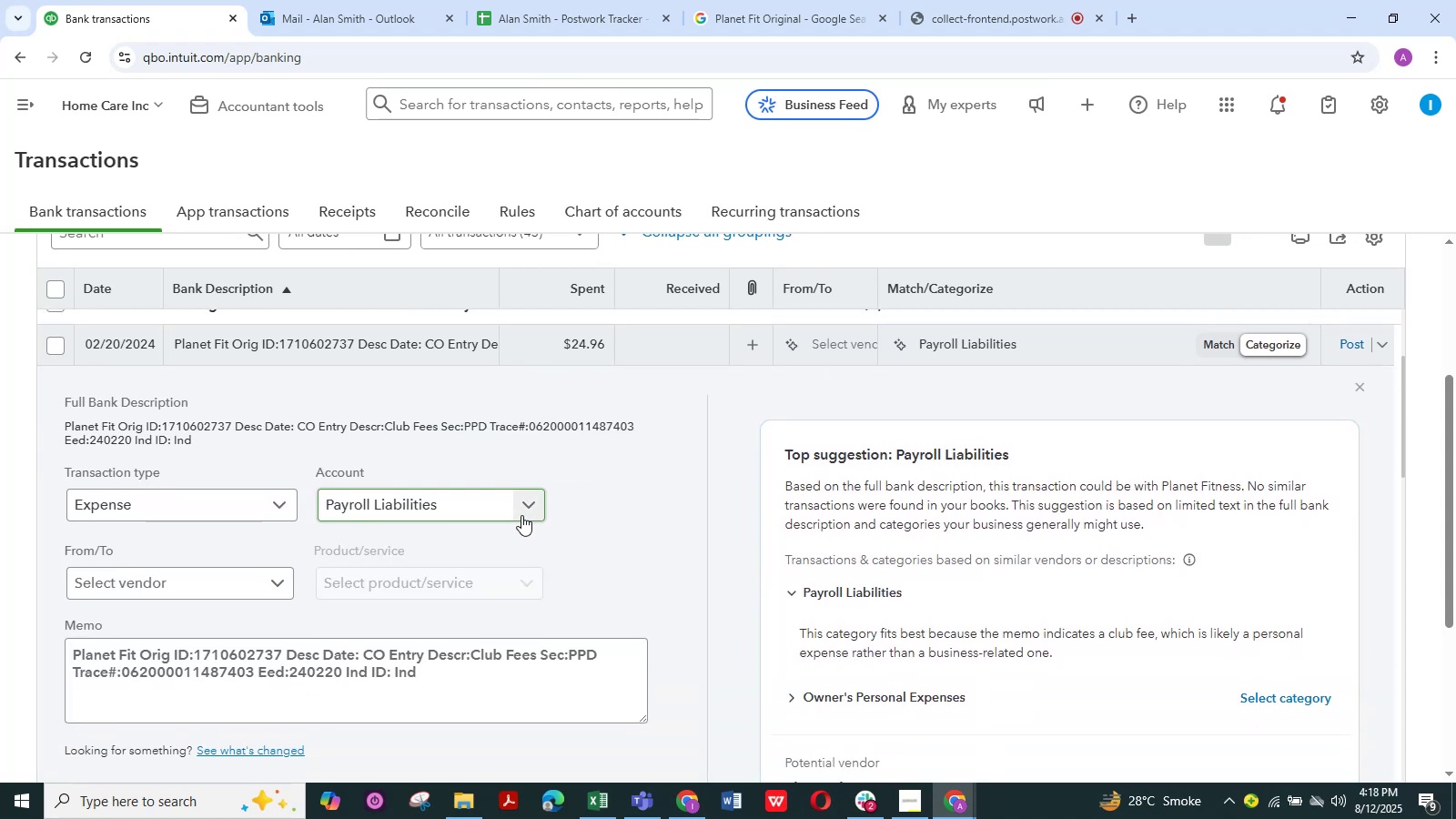 
left_click([530, 506])
 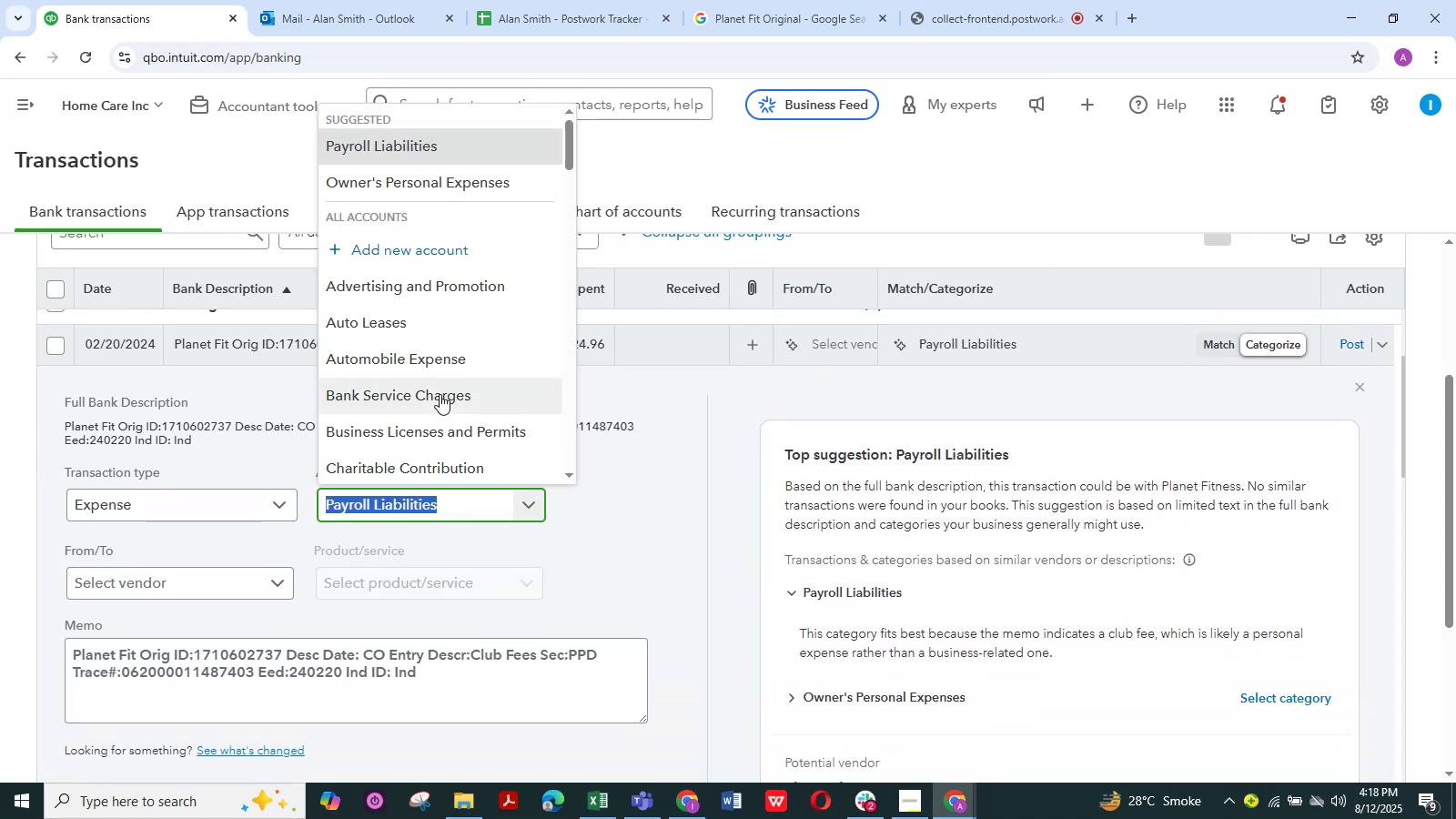 
scroll: coordinate [440, 394], scroll_direction: down, amount: 3.0
 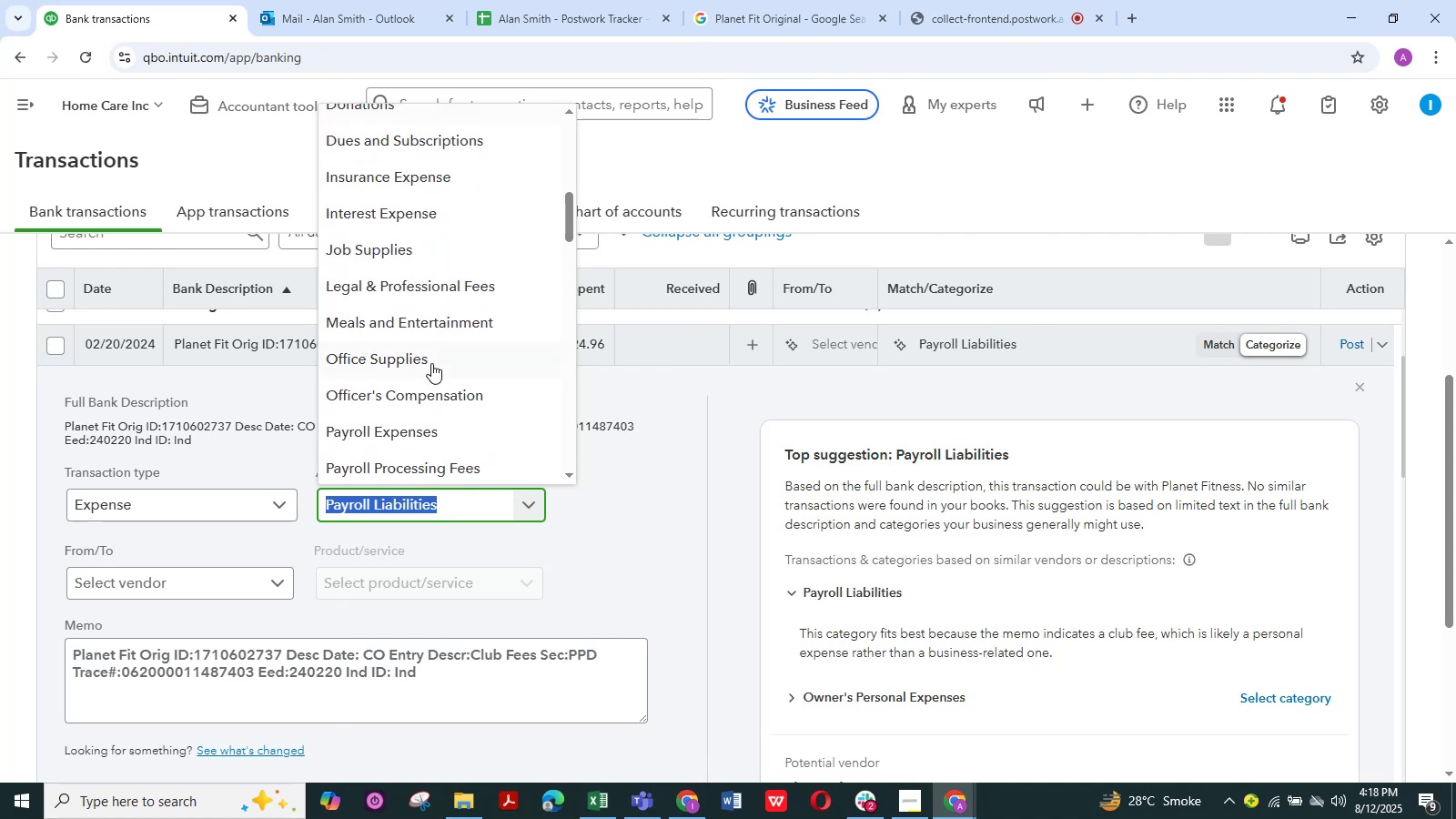 
left_click([430, 358])
 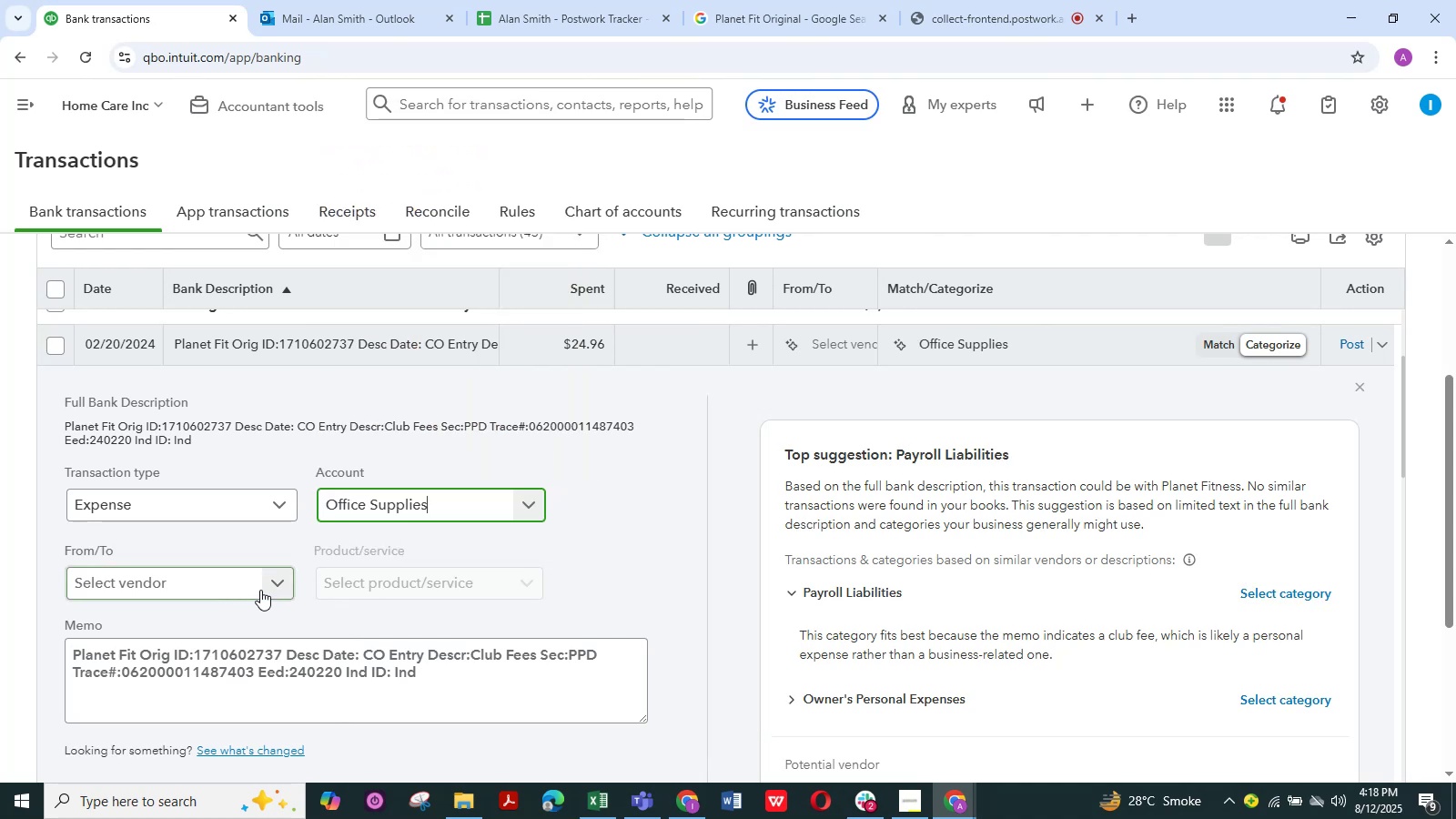 
left_click([276, 581])
 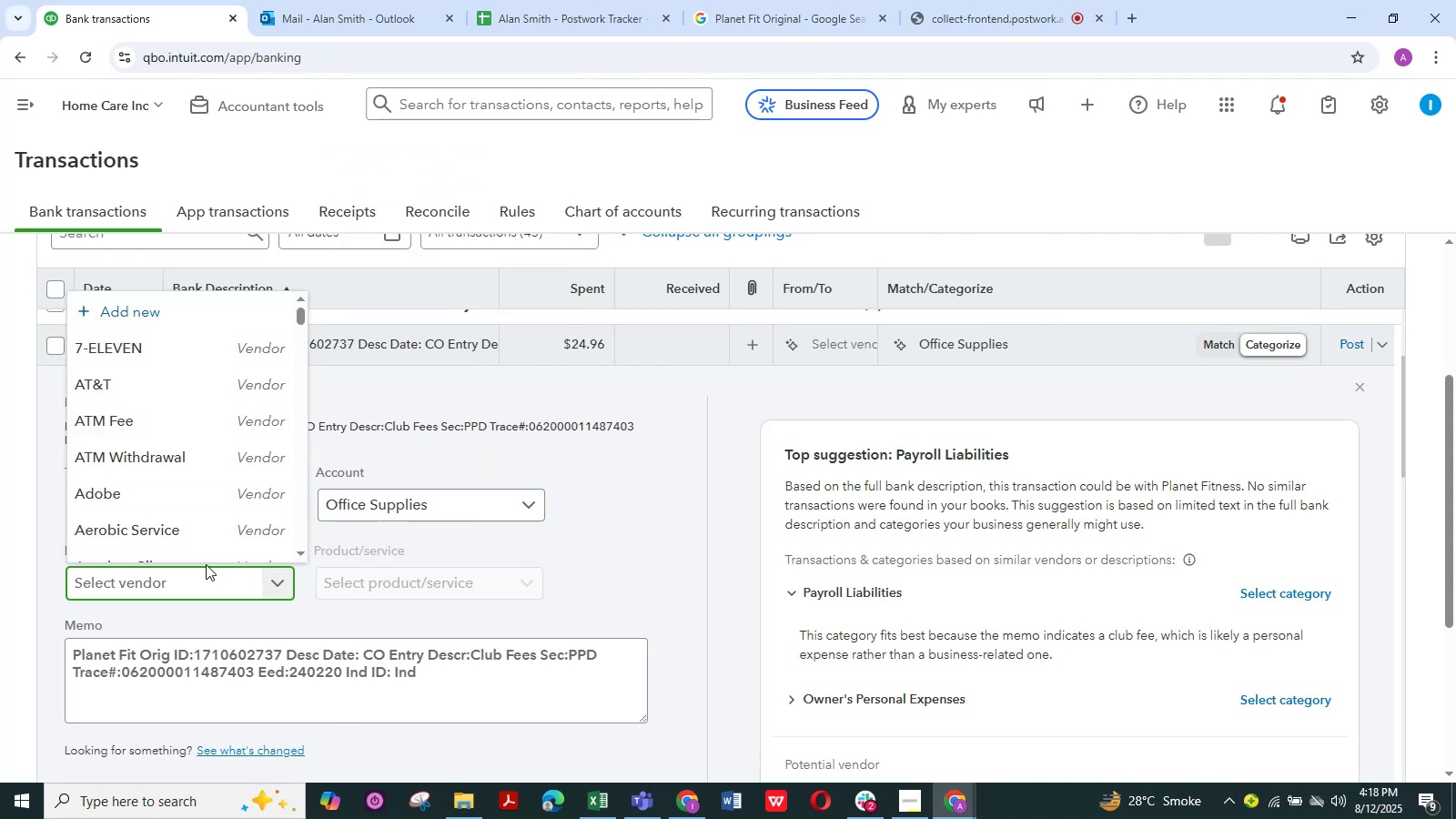 
key(Control+V)
 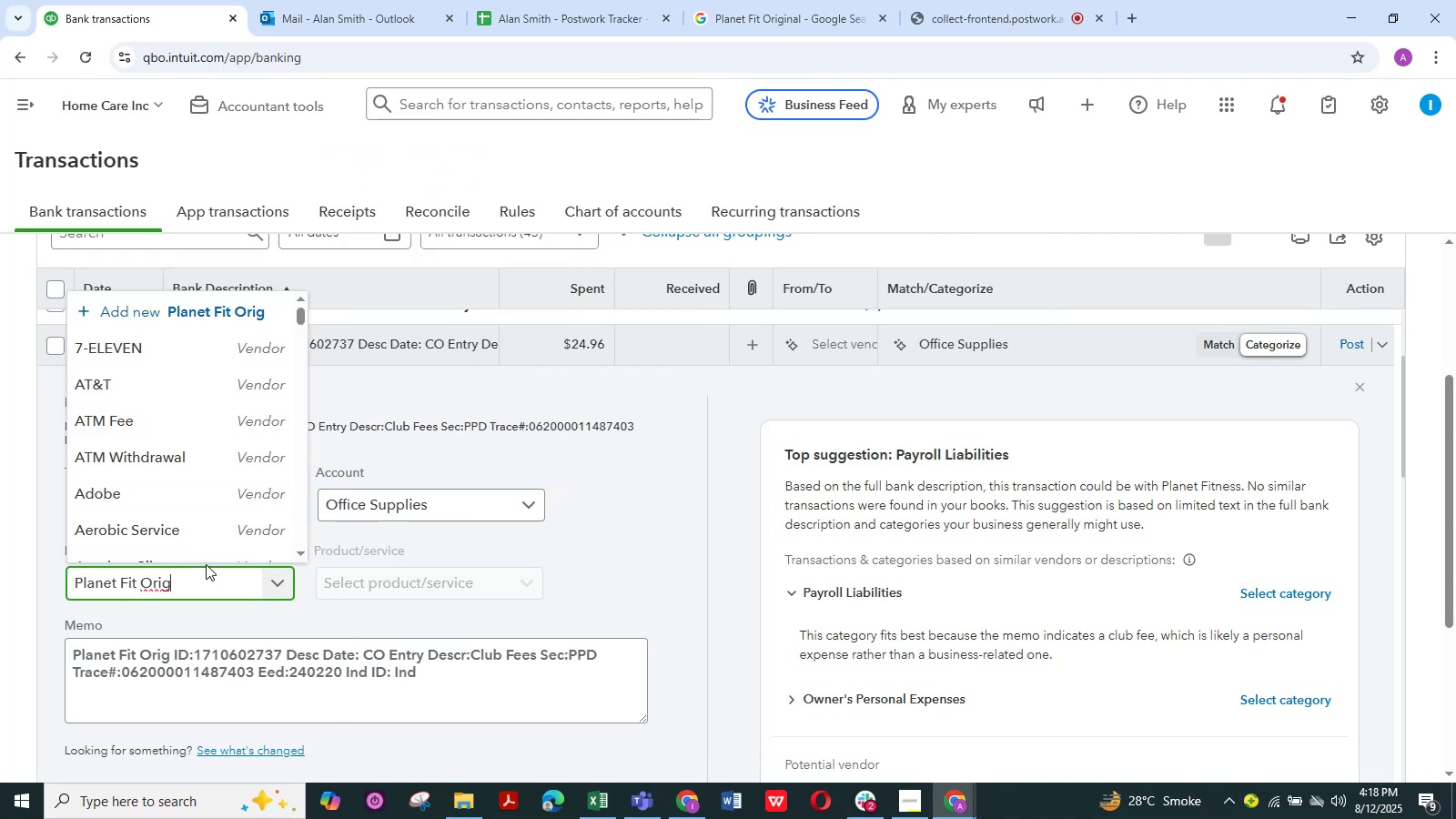 
mouse_move([181, 575])
 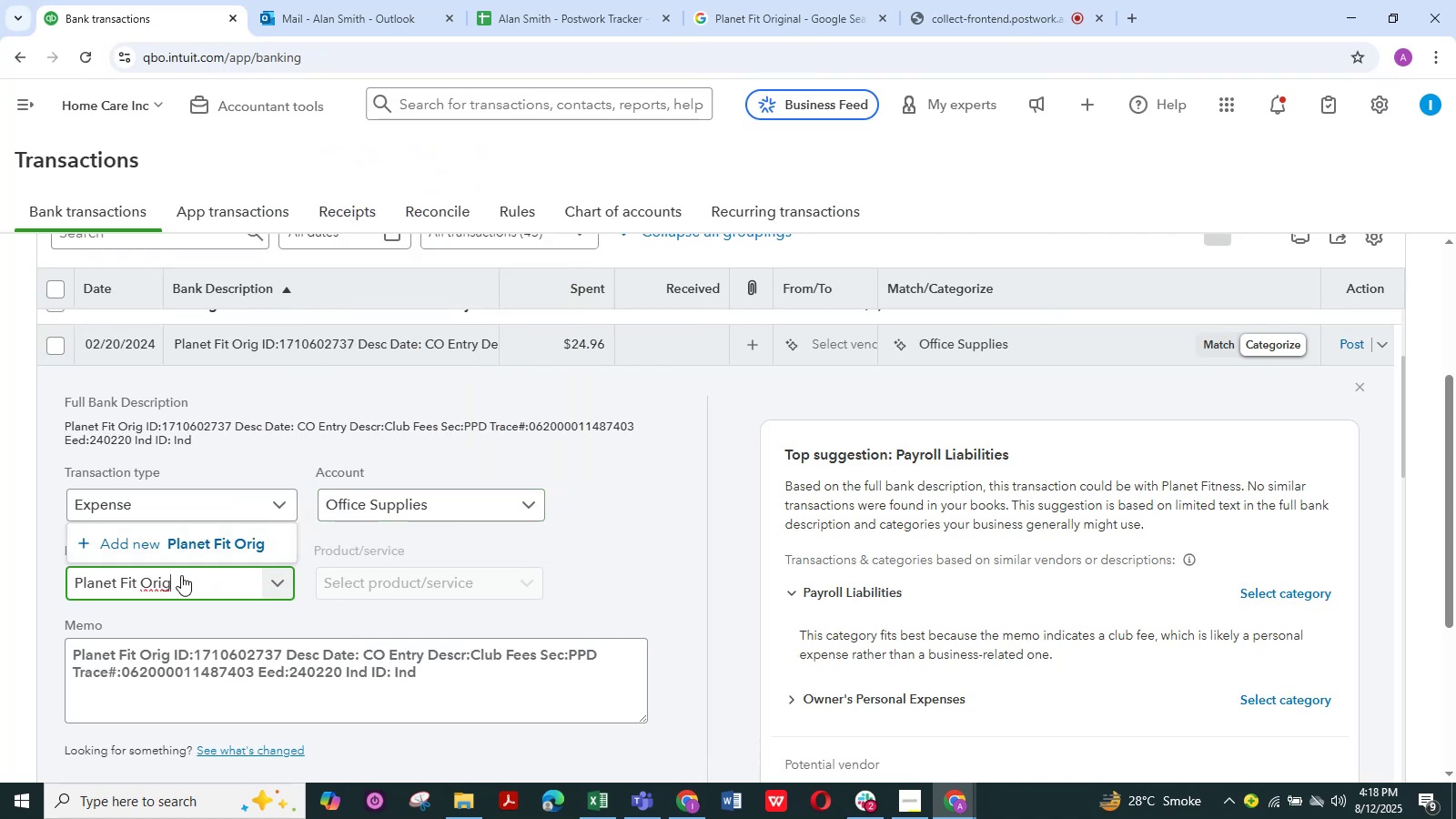 
key(Backspace)
 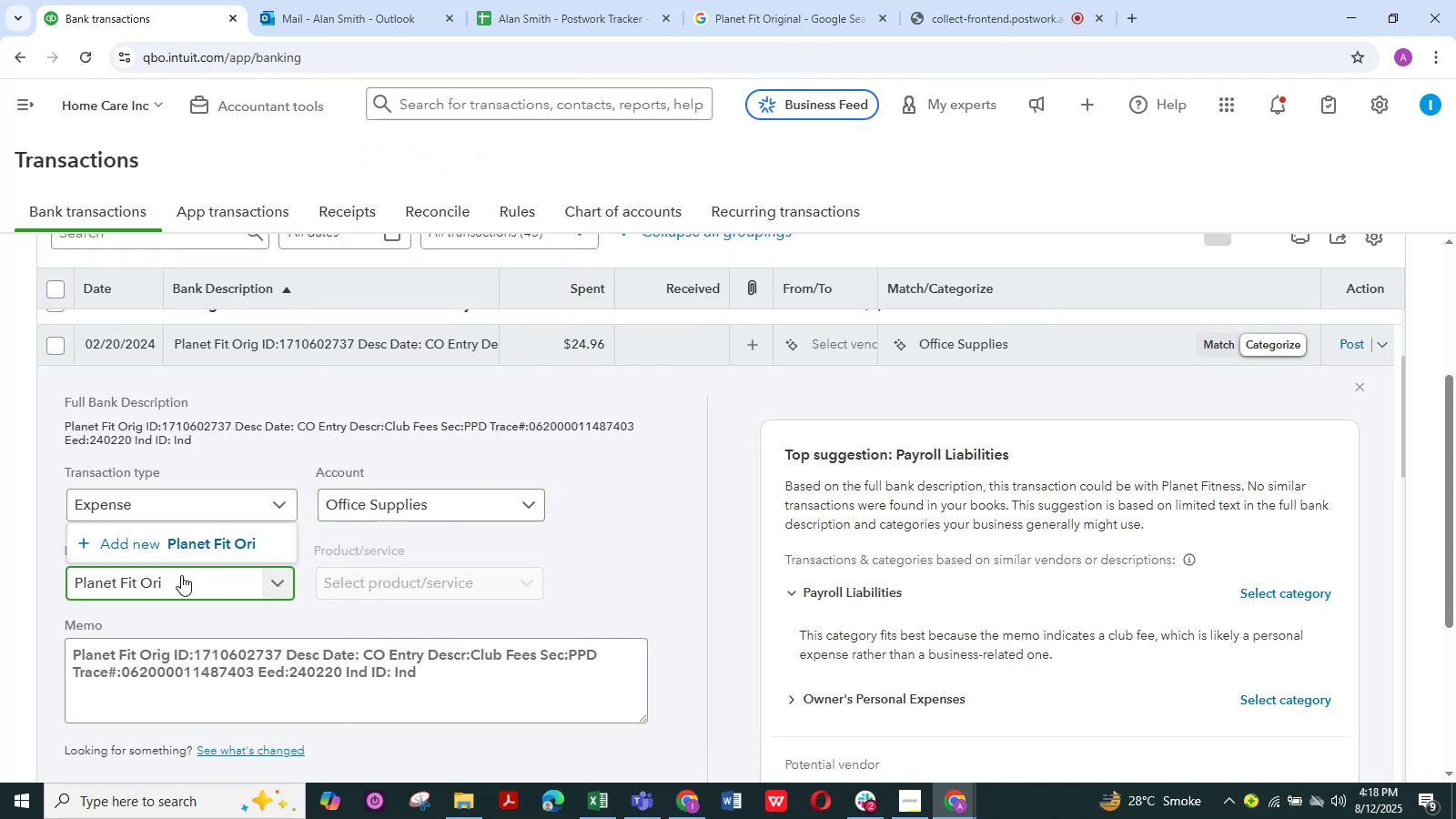 
key(Backspace)
 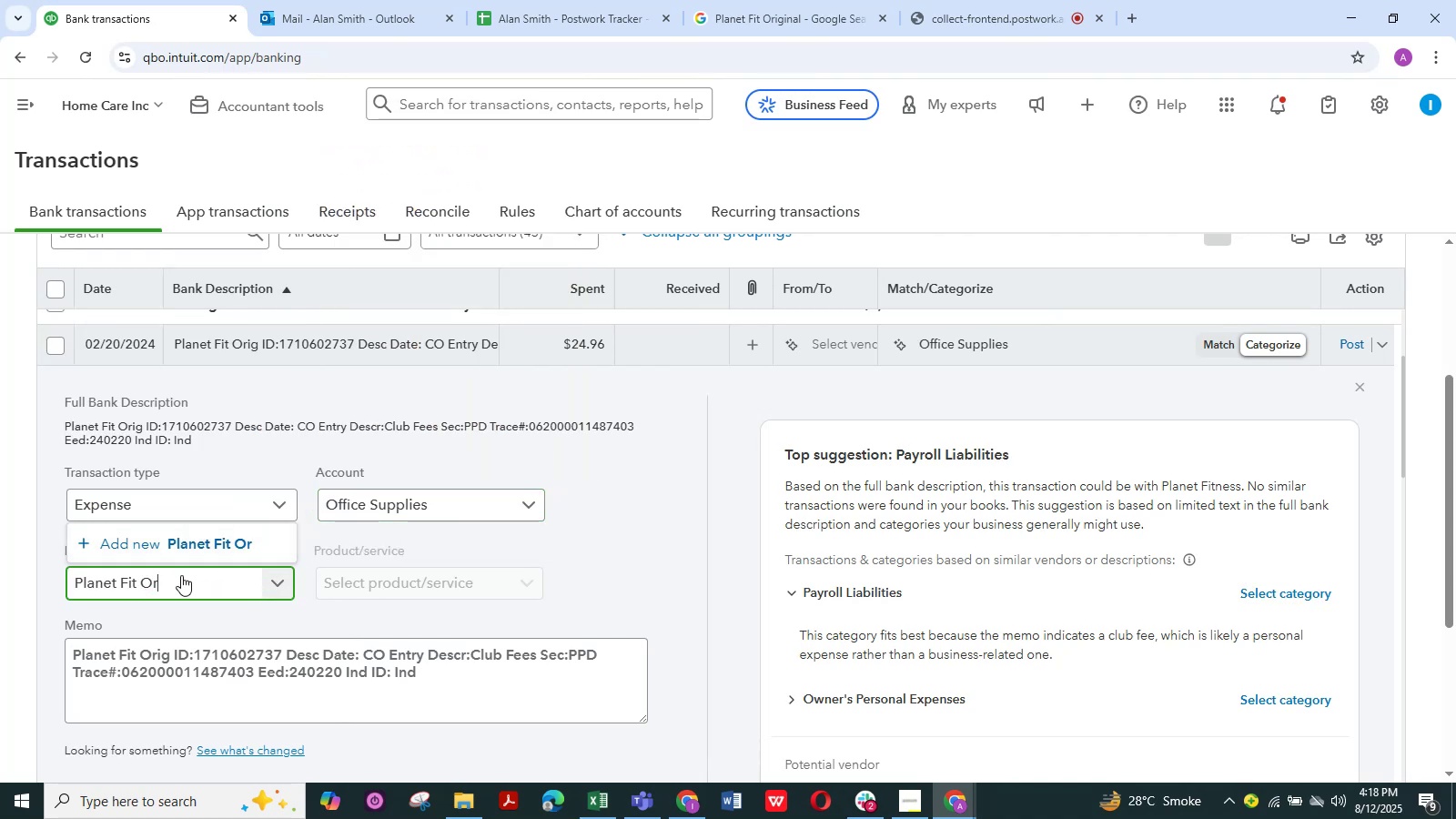 
key(Backspace)
 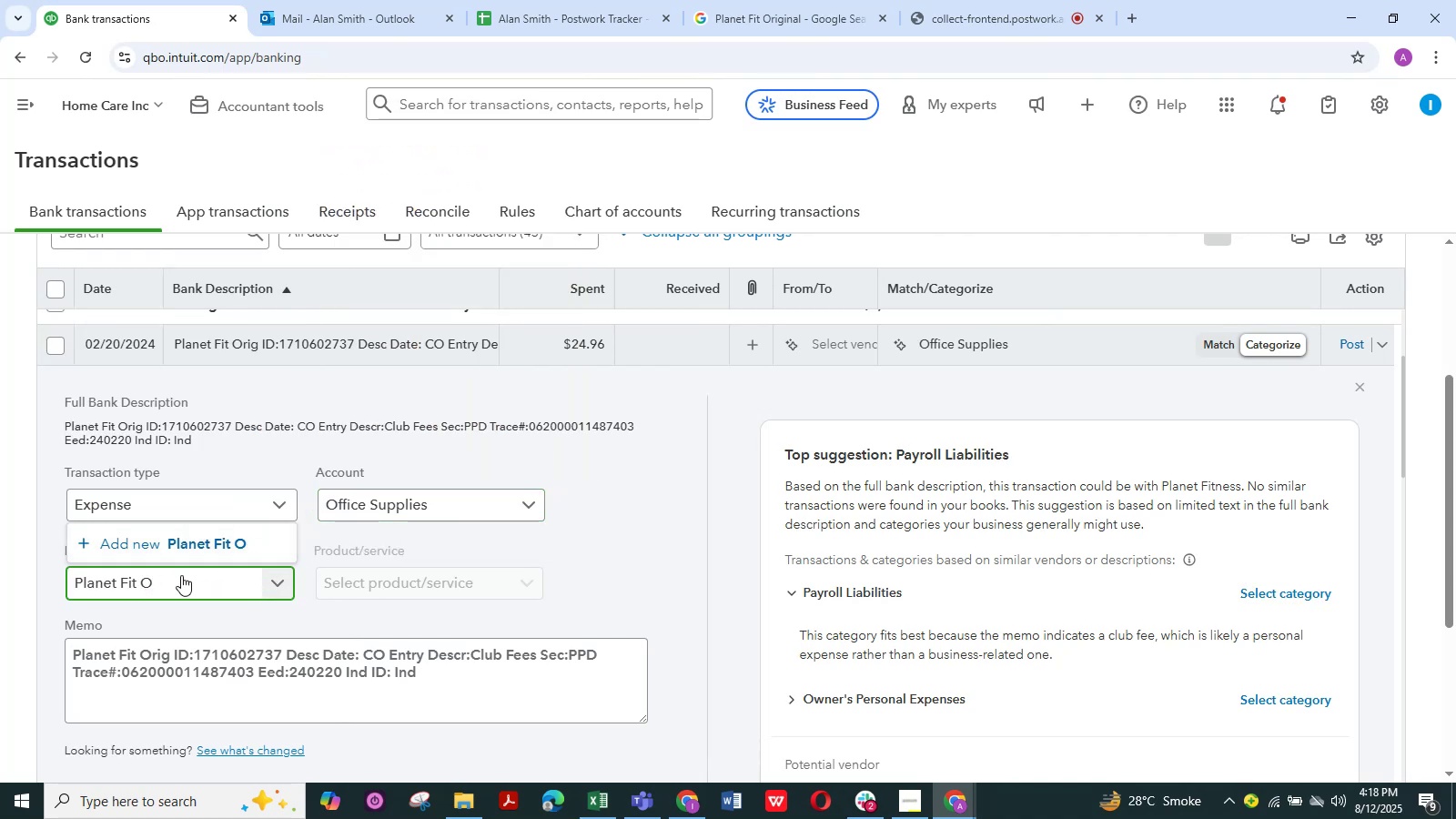 
key(Backspace)
 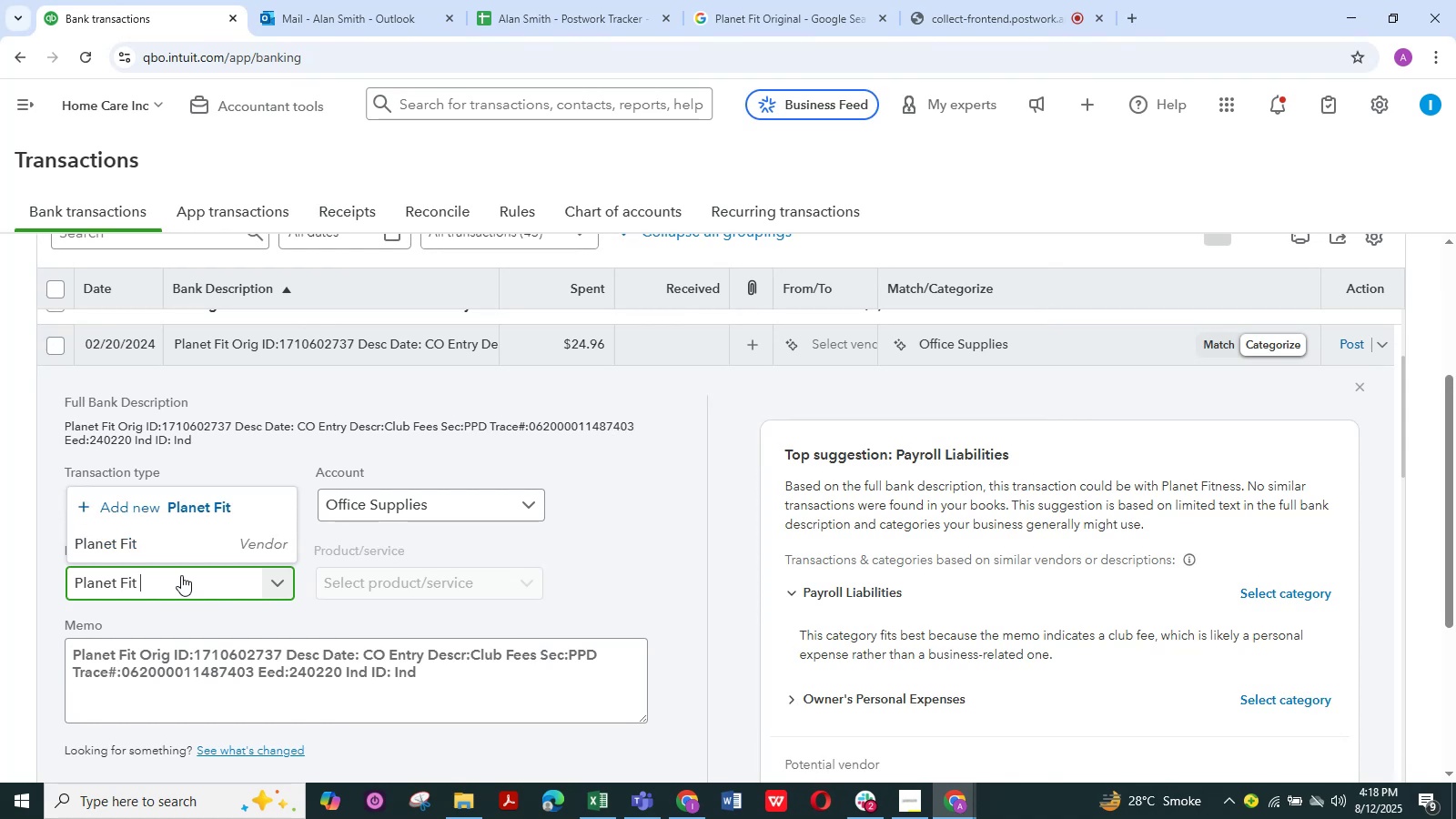 
left_click([155, 546])
 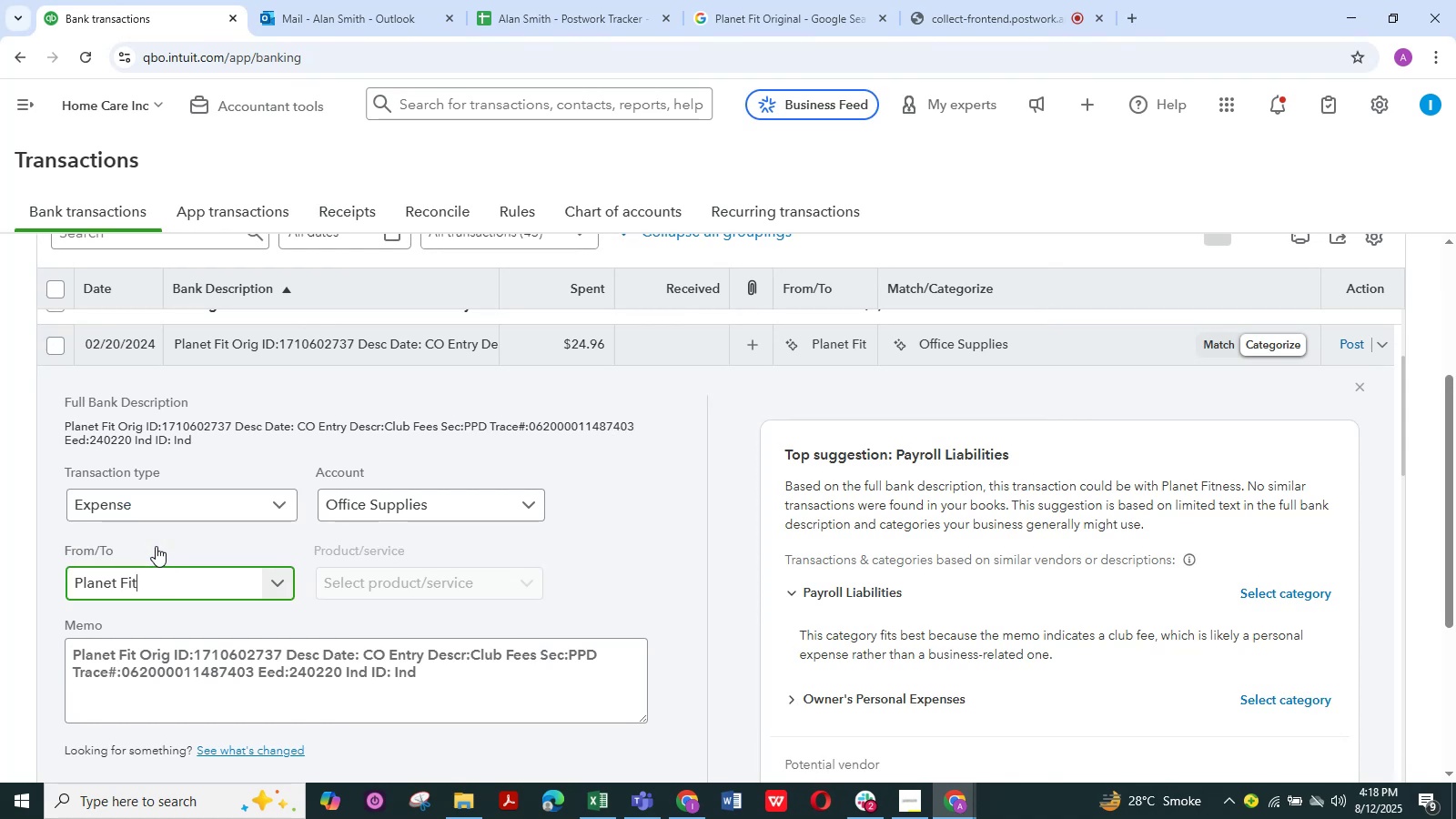 
scroll: coordinate [158, 550], scroll_direction: down, amount: 4.0
 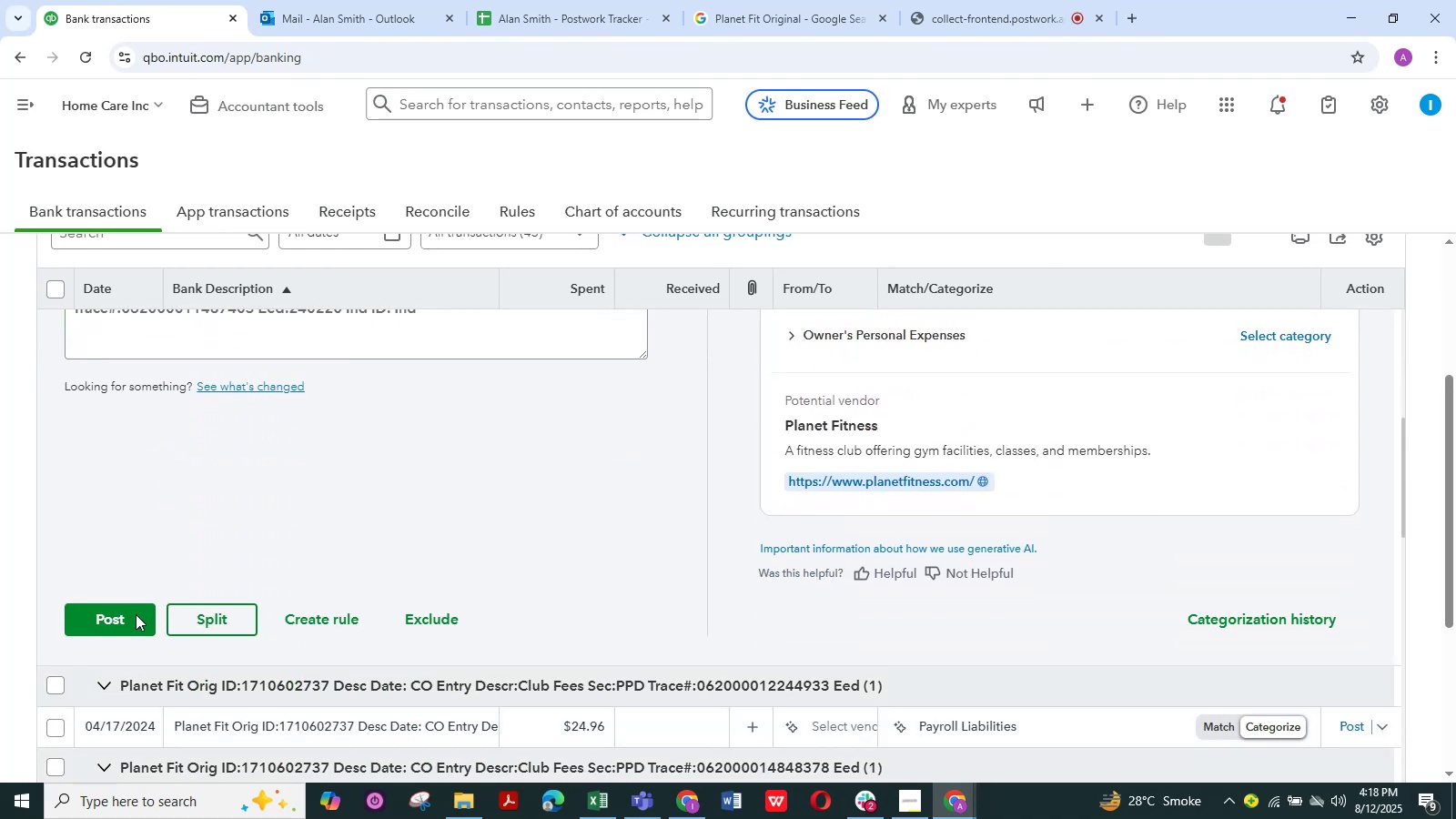 
left_click([133, 616])
 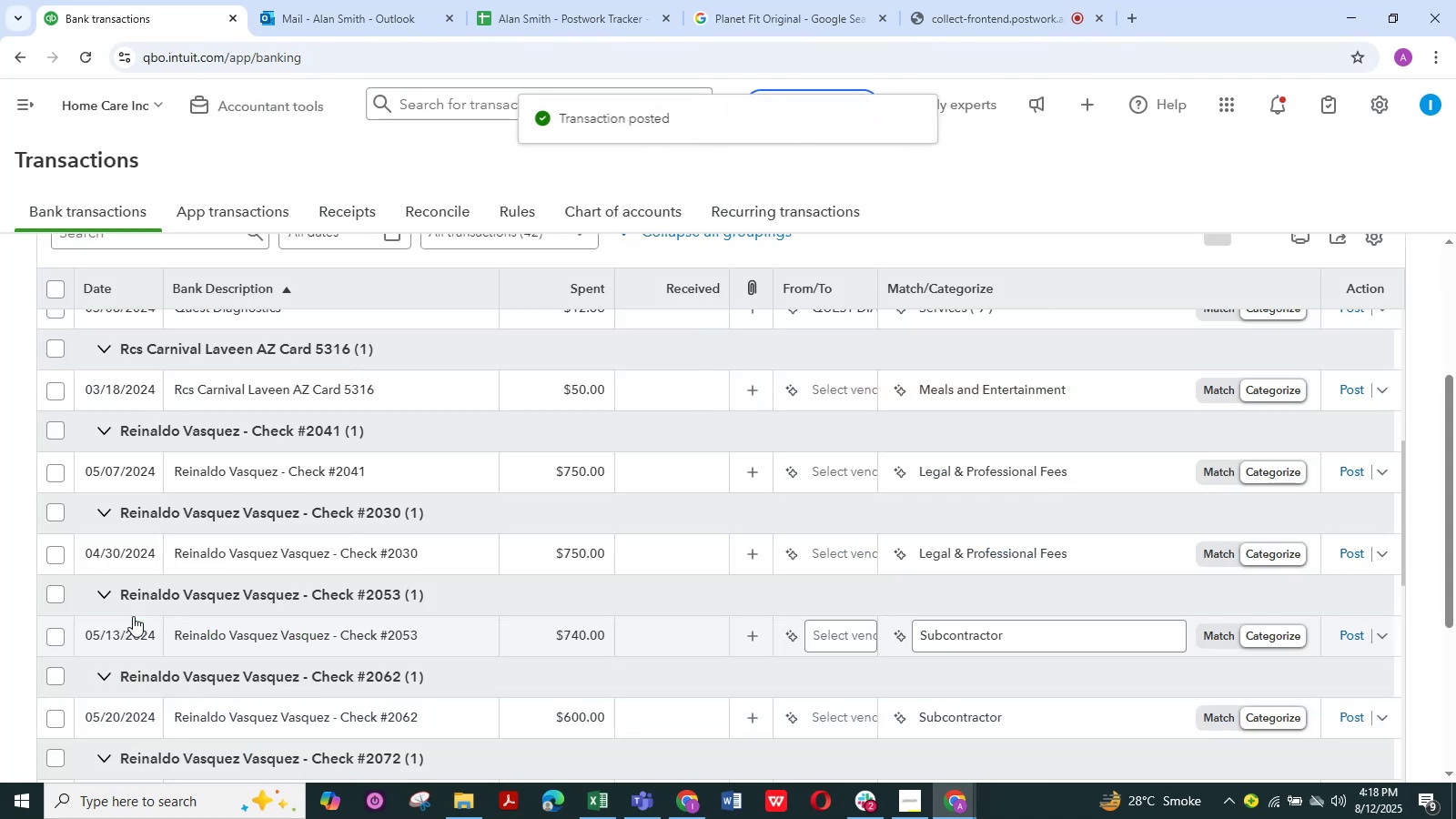 
scroll: coordinate [293, 496], scroll_direction: up, amount: 6.0
 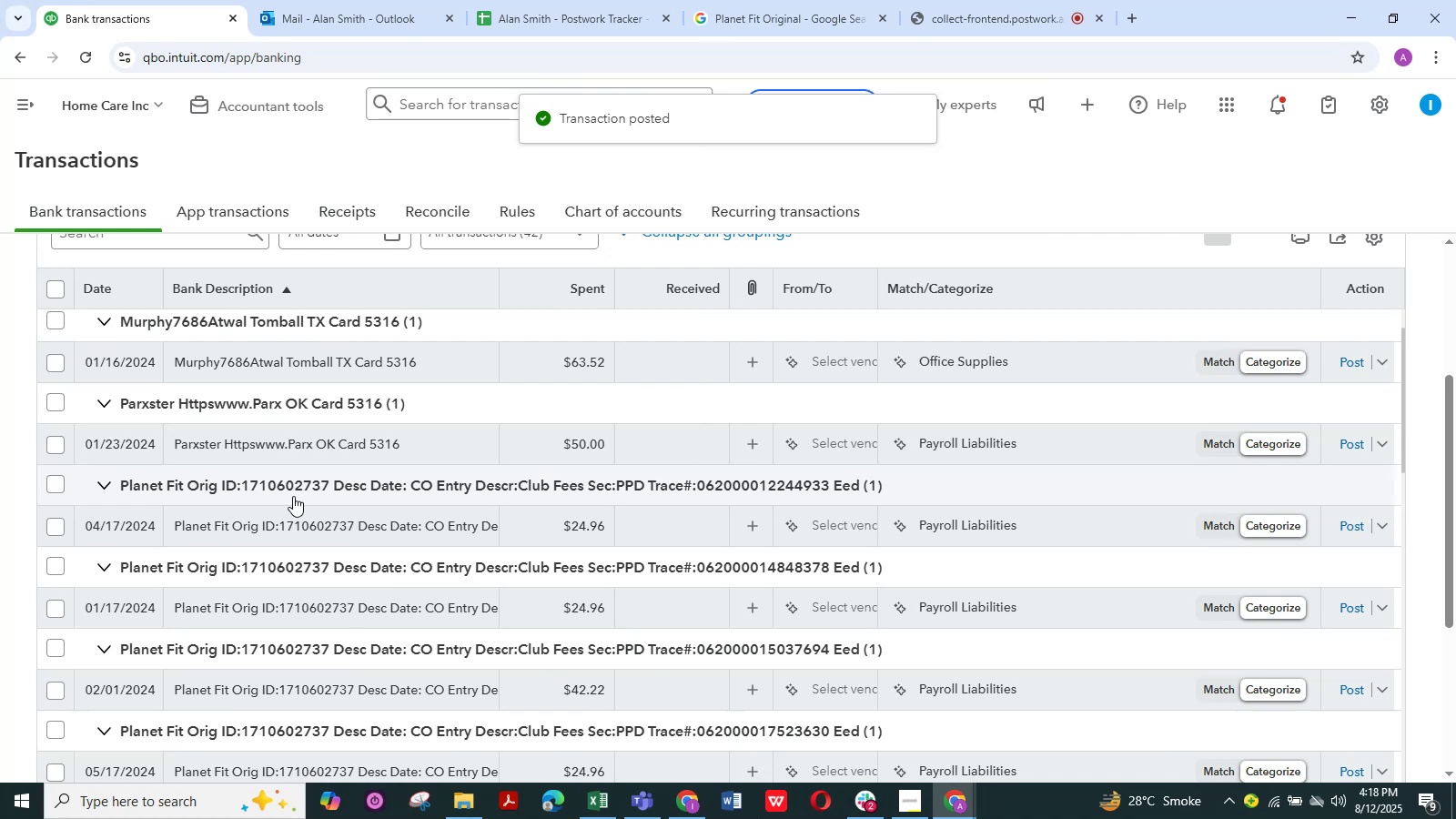 
scroll: coordinate [294, 509], scroll_direction: down, amount: 1.0
 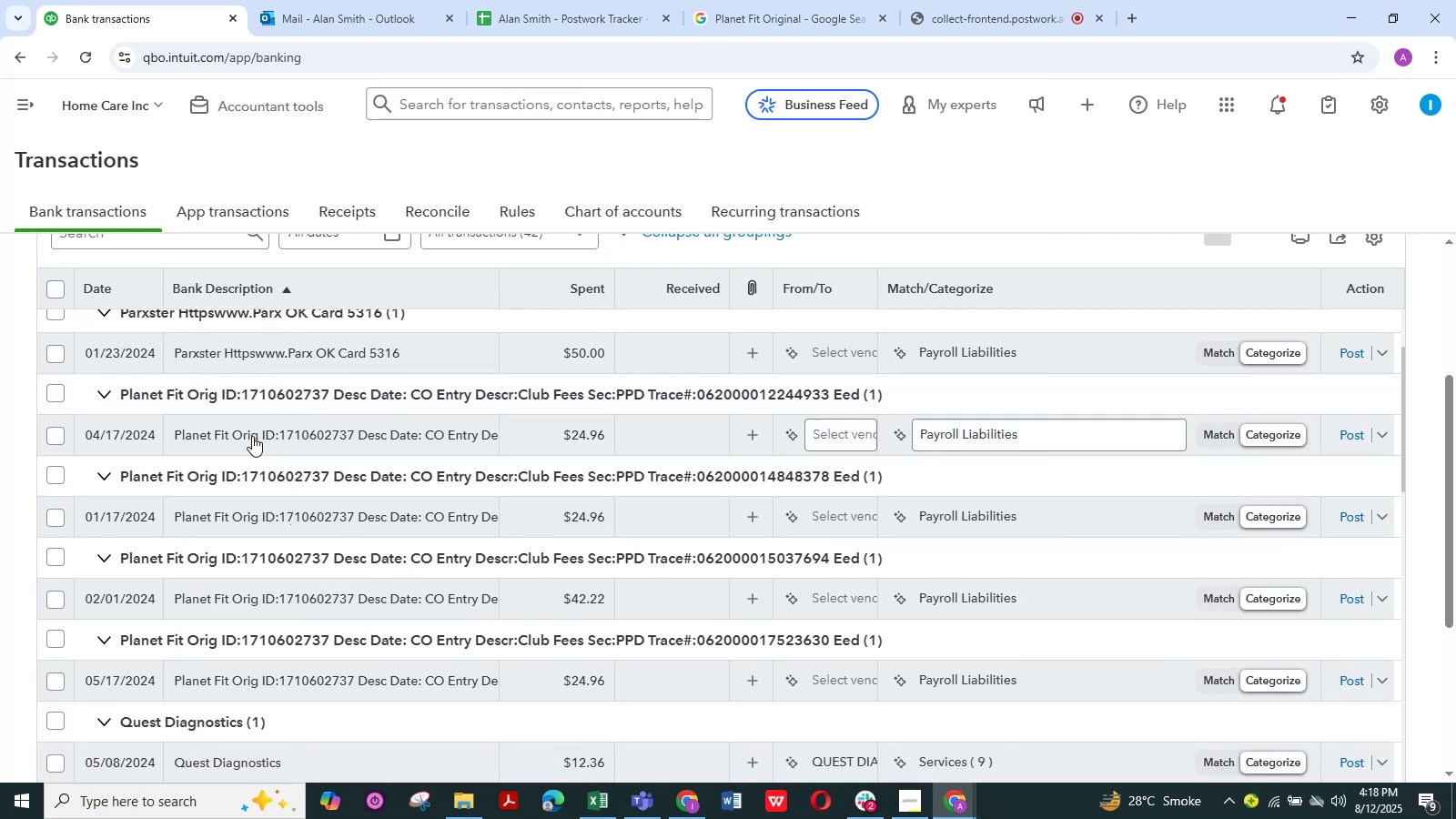 
left_click([254, 432])
 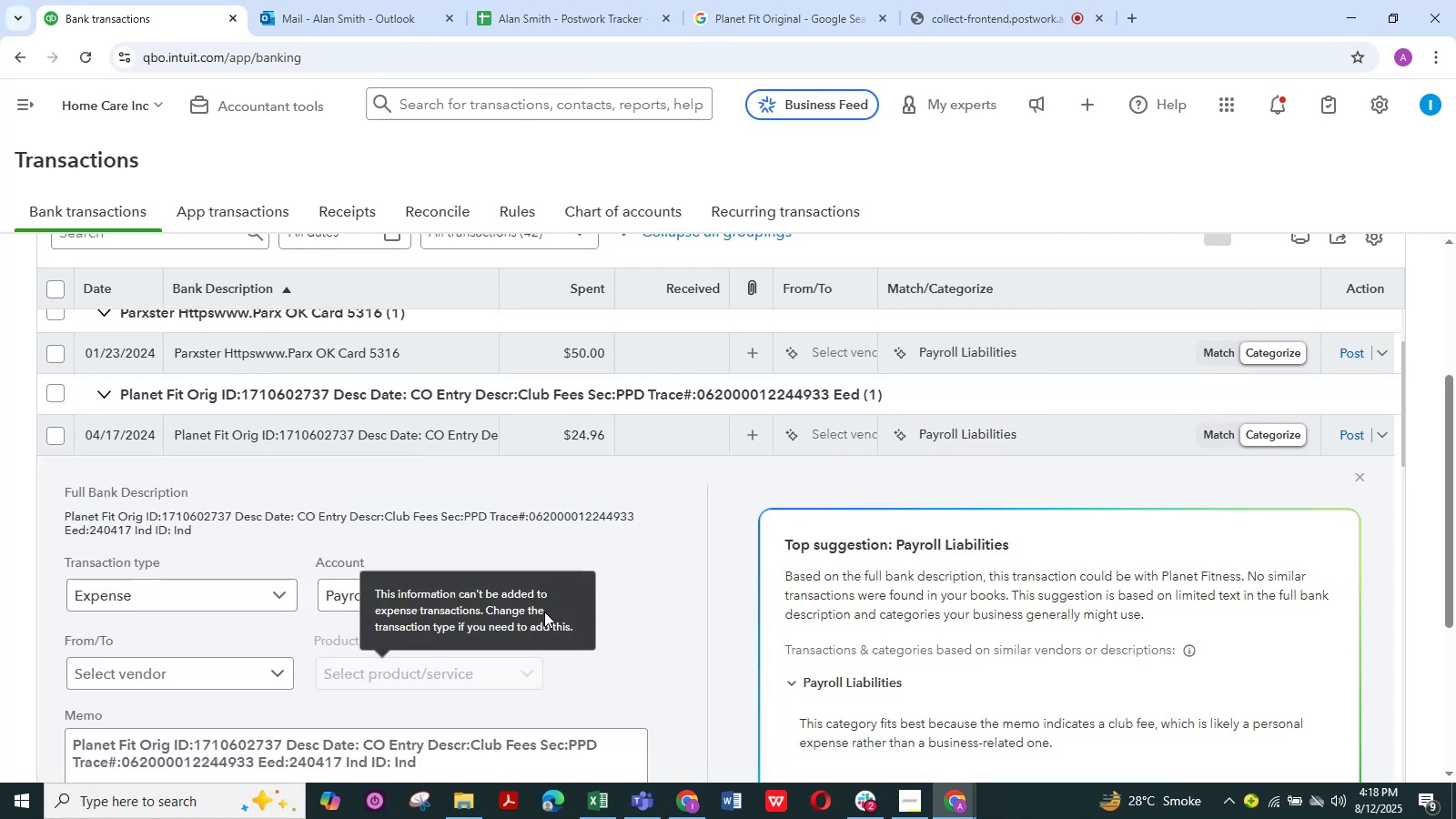 
left_click([540, 595])
 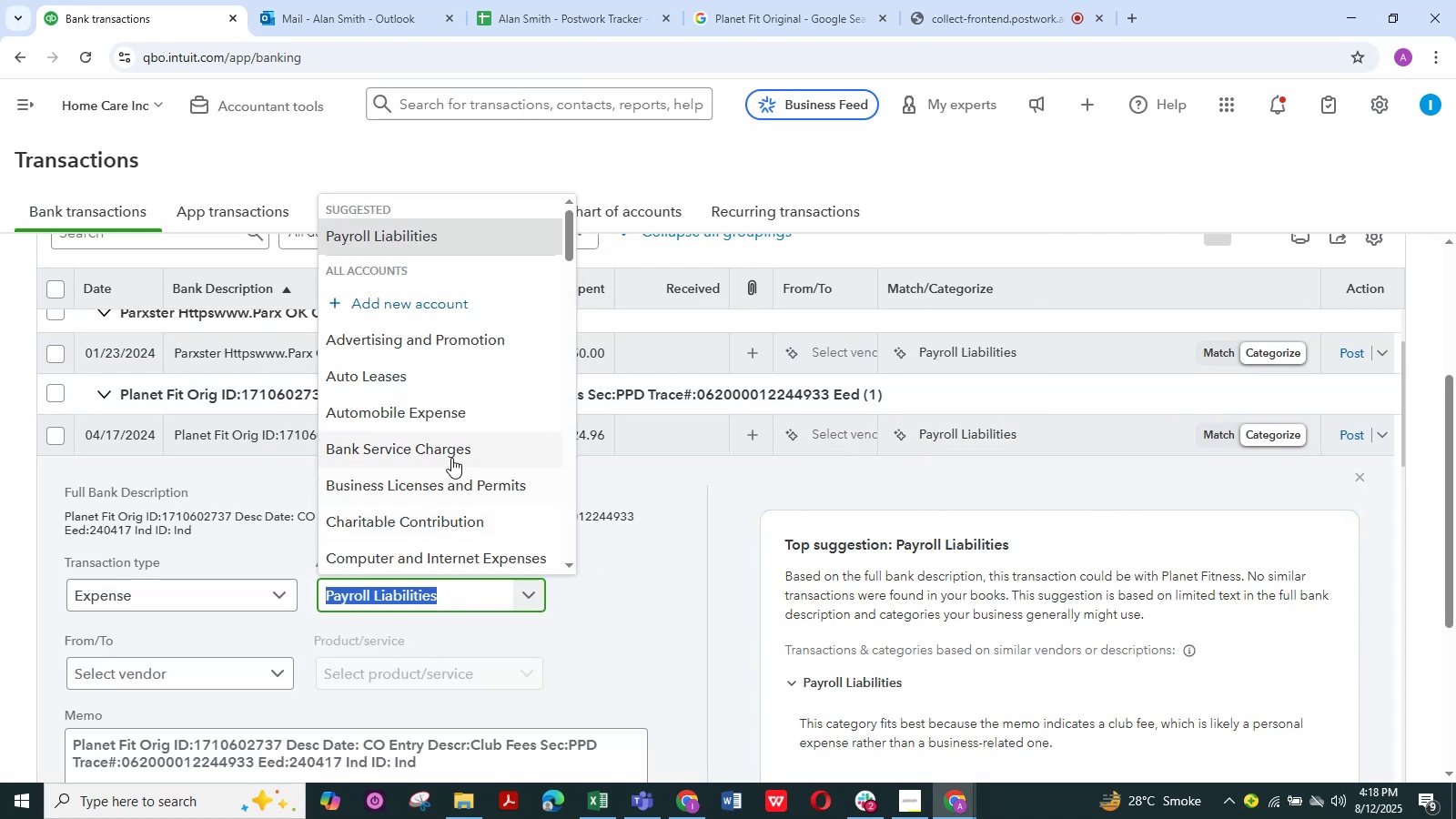 
scroll: coordinate [451, 458], scroll_direction: down, amount: 2.0
 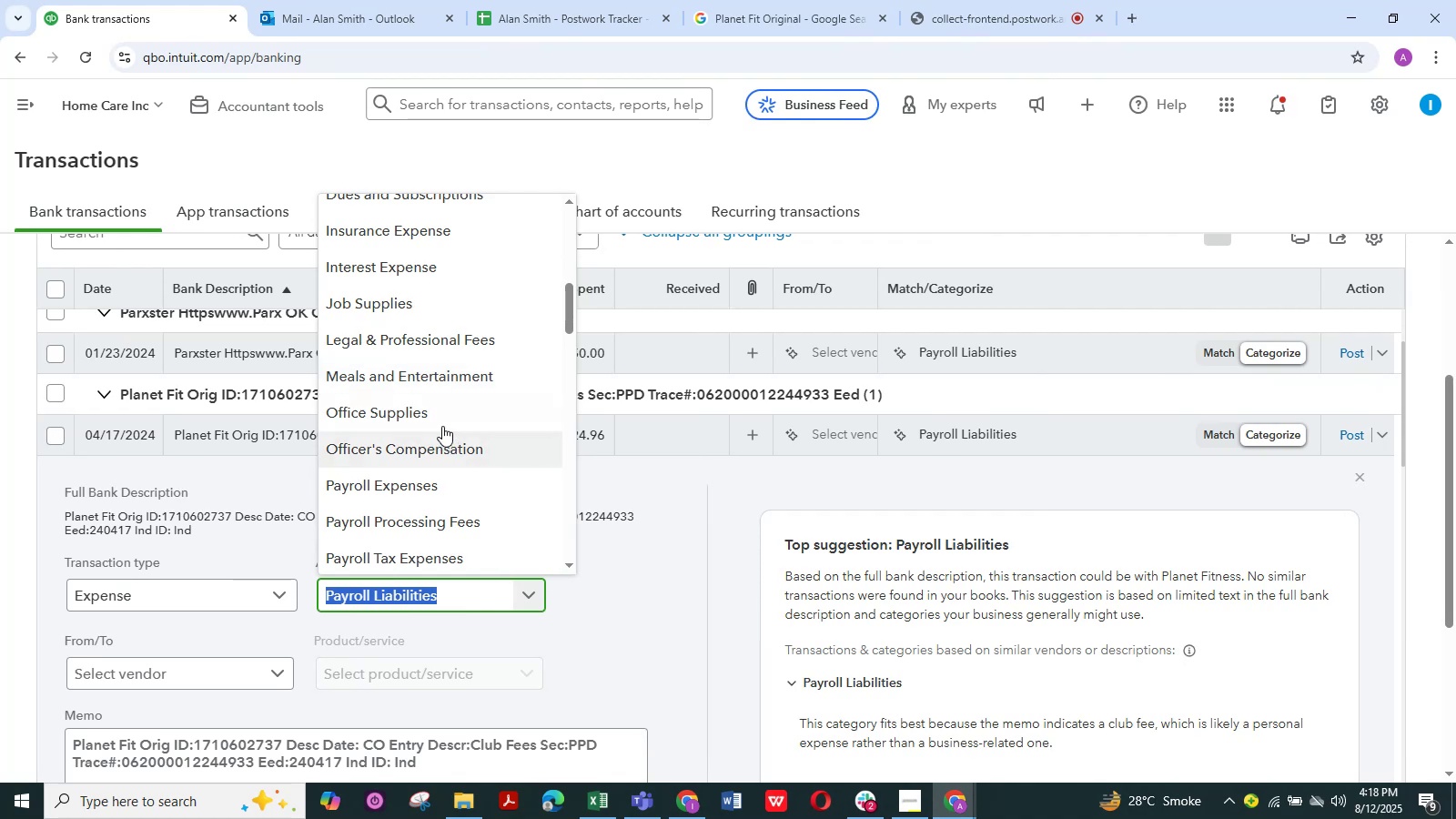 
left_click([442, 426])
 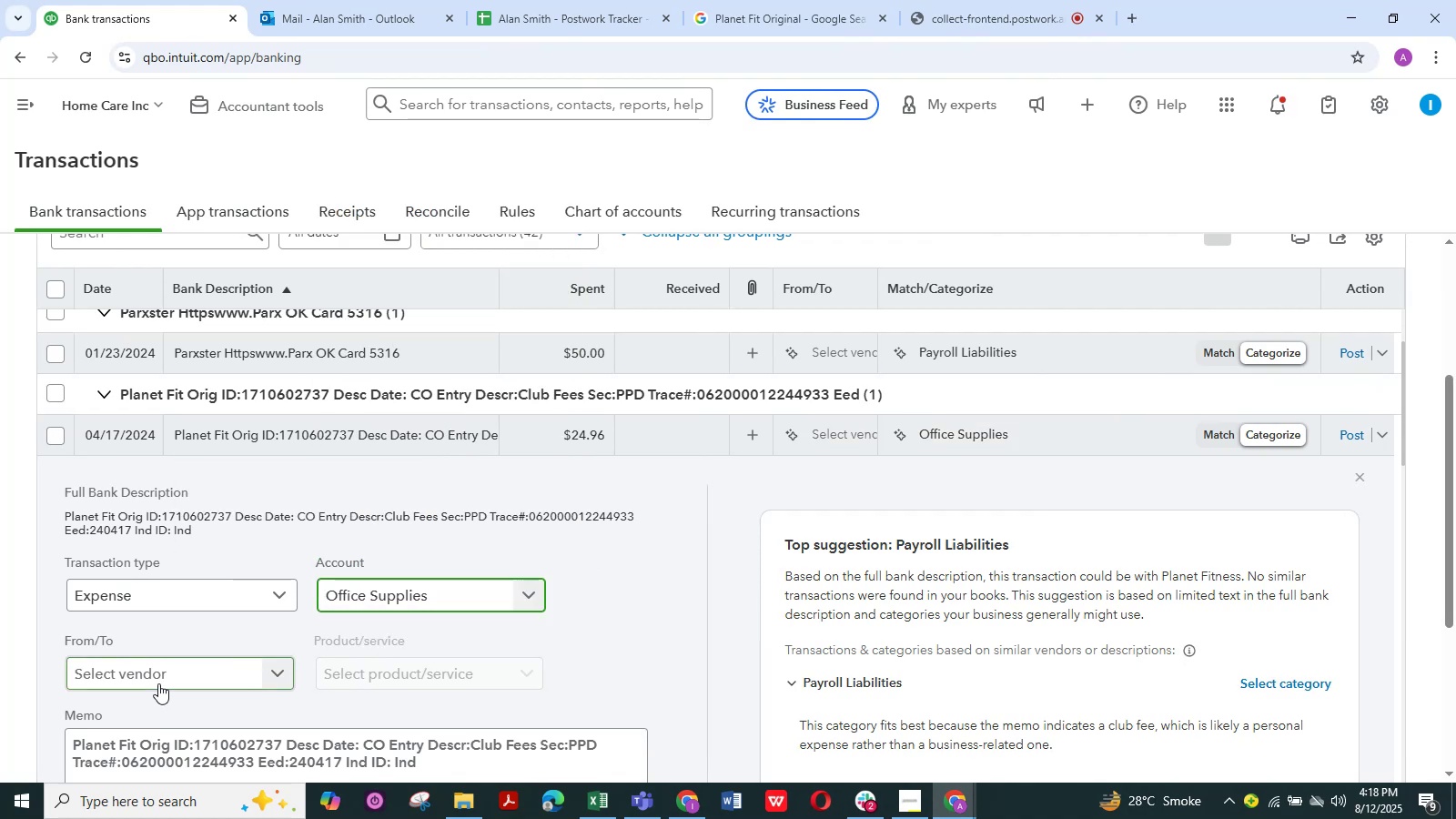 
left_click([176, 673])
 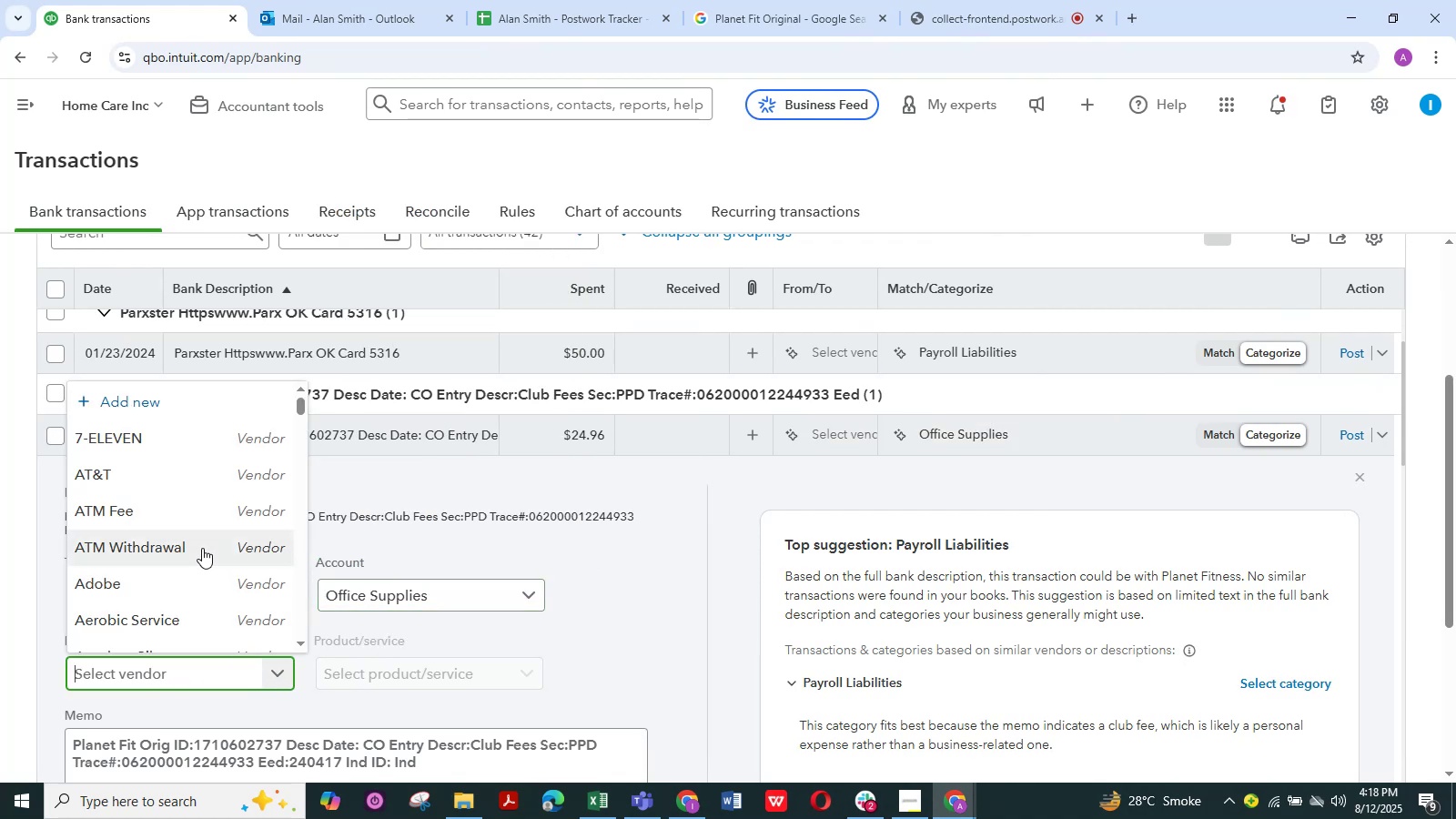 
scroll: coordinate [202, 548], scroll_direction: down, amount: 1.0
 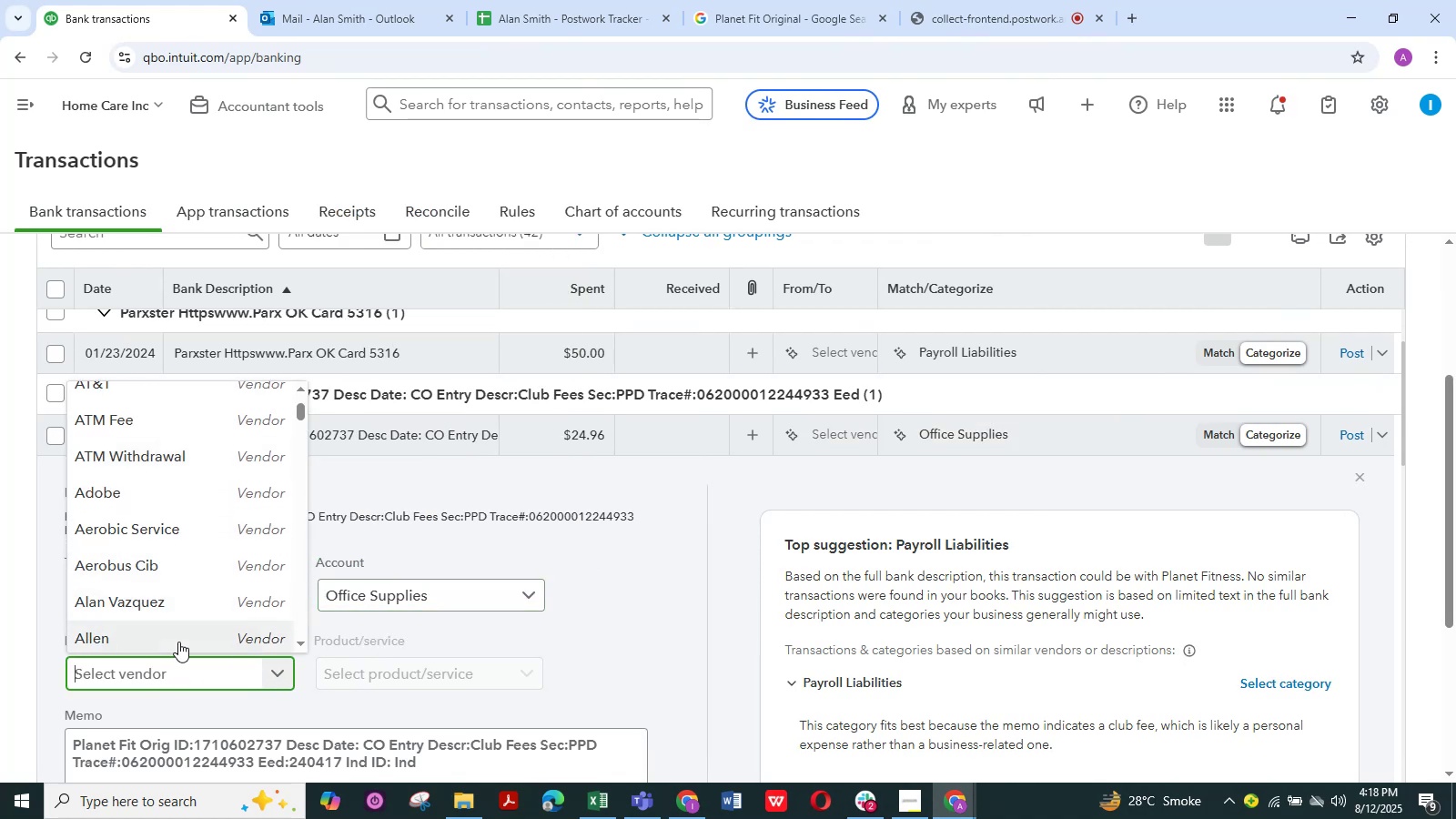 
key(Control+V)
 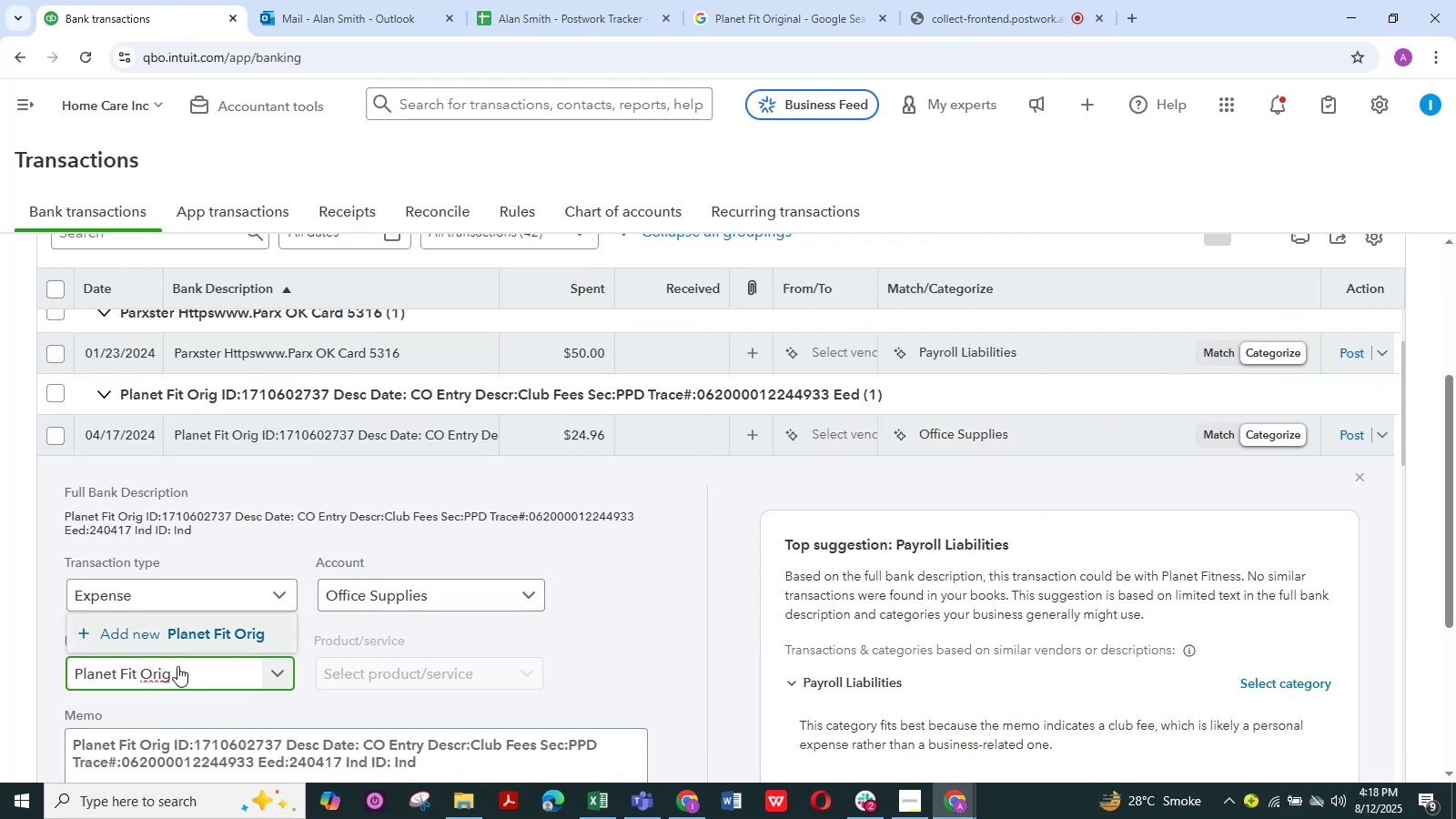 
left_click_drag(start_coordinate=[178, 673], to_coordinate=[144, 673])
 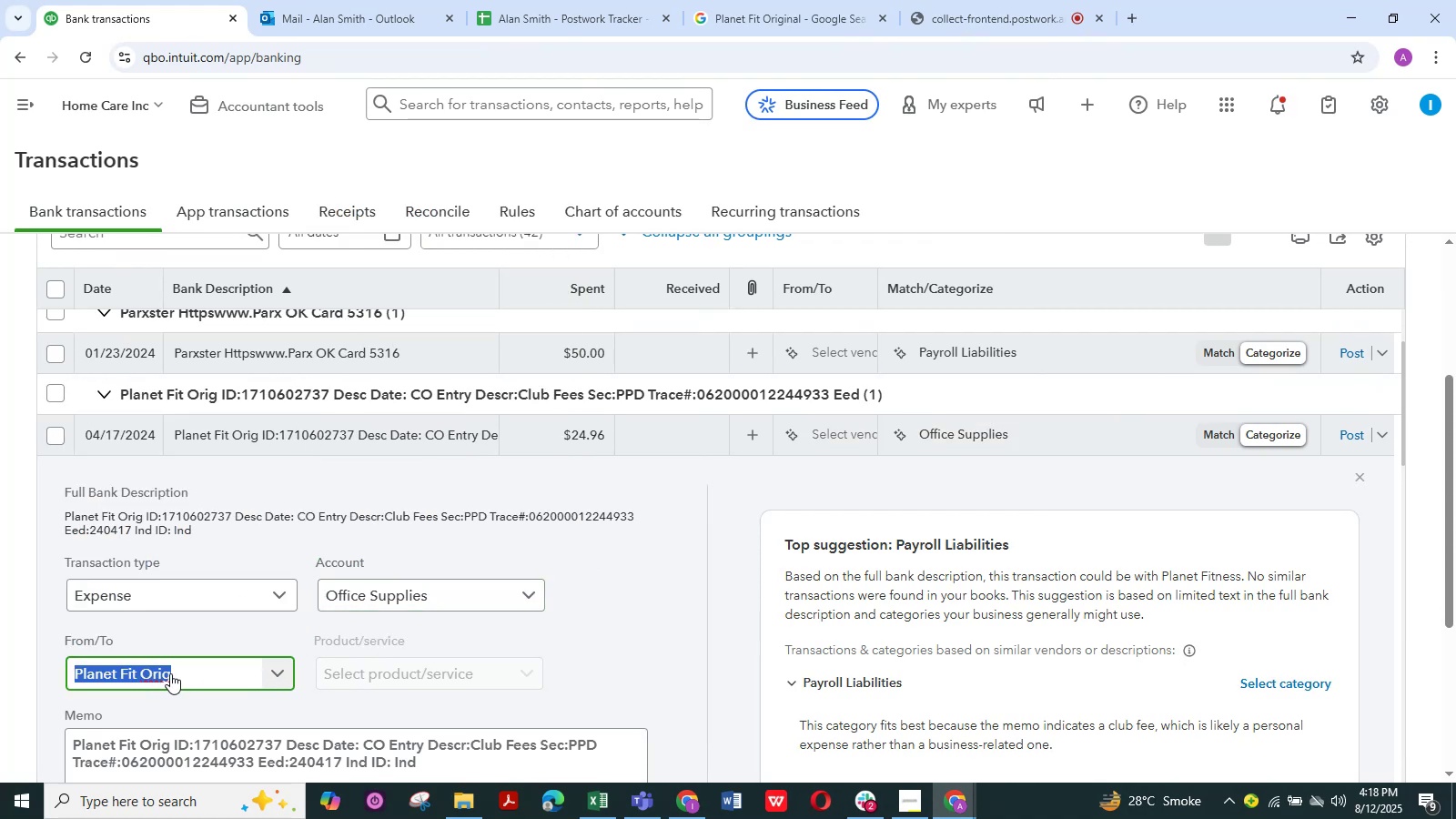 
left_click([187, 673])
 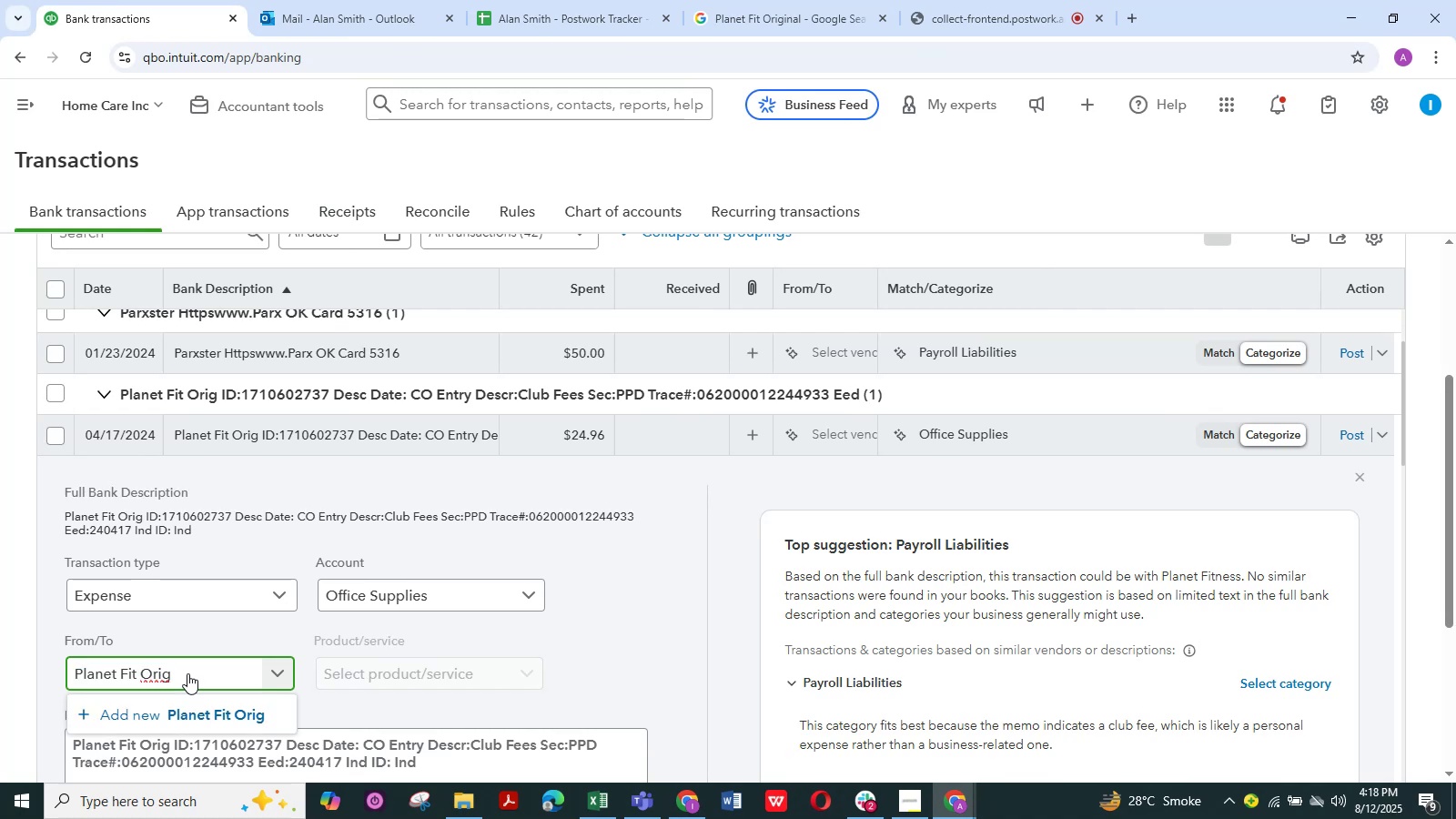 
key(Backspace)
 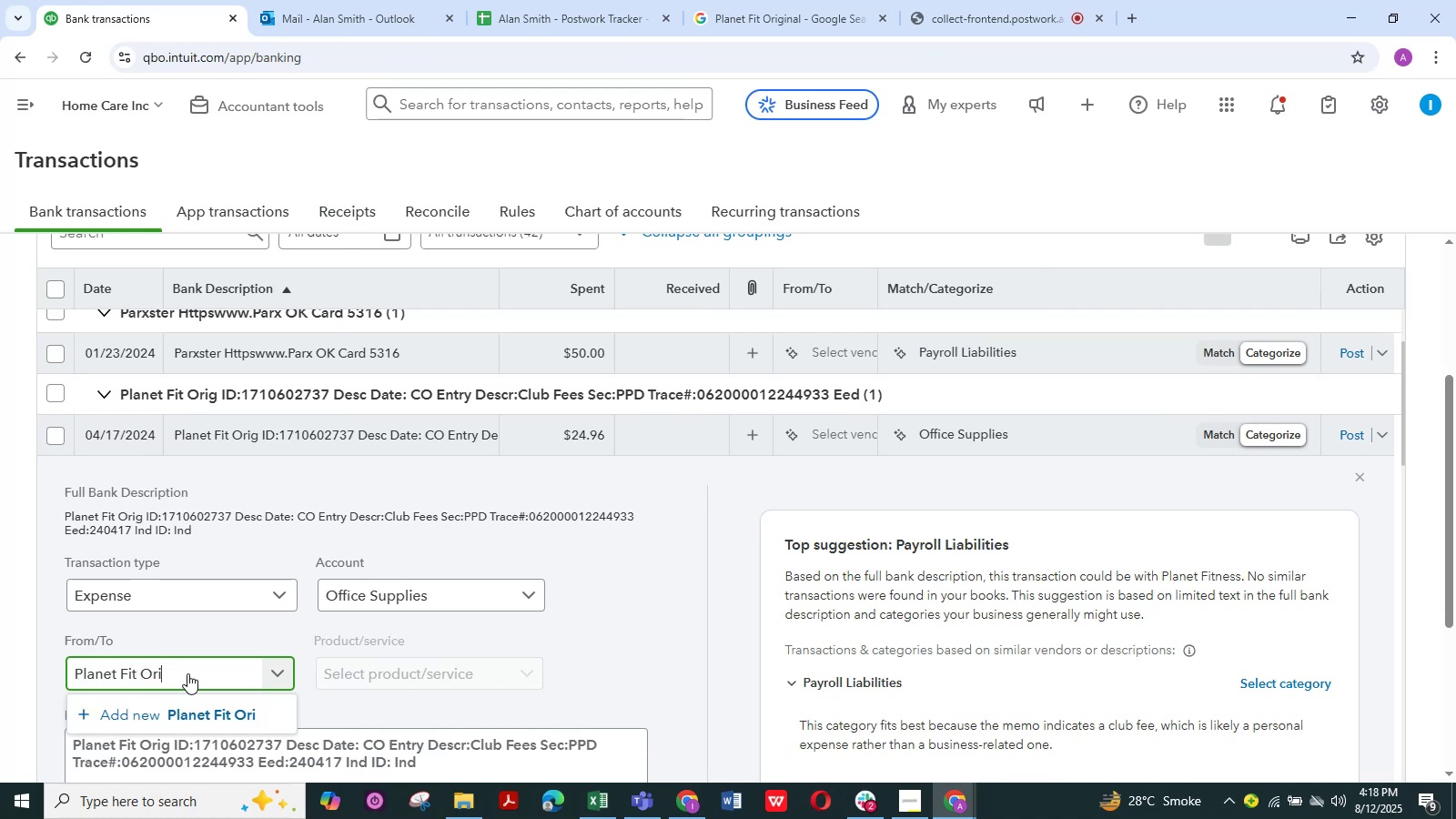 
key(Backspace)
 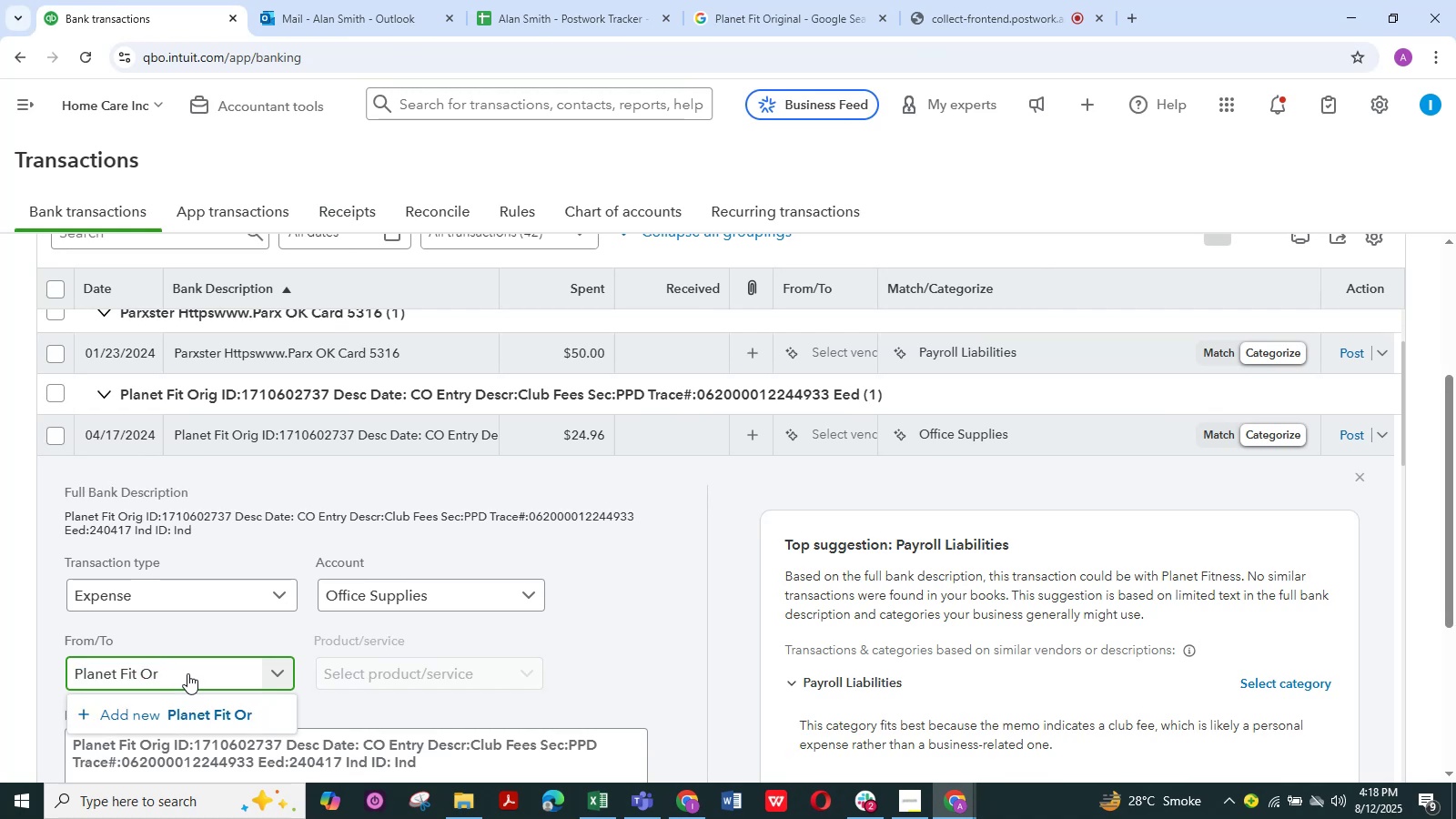 
key(Backspace)
 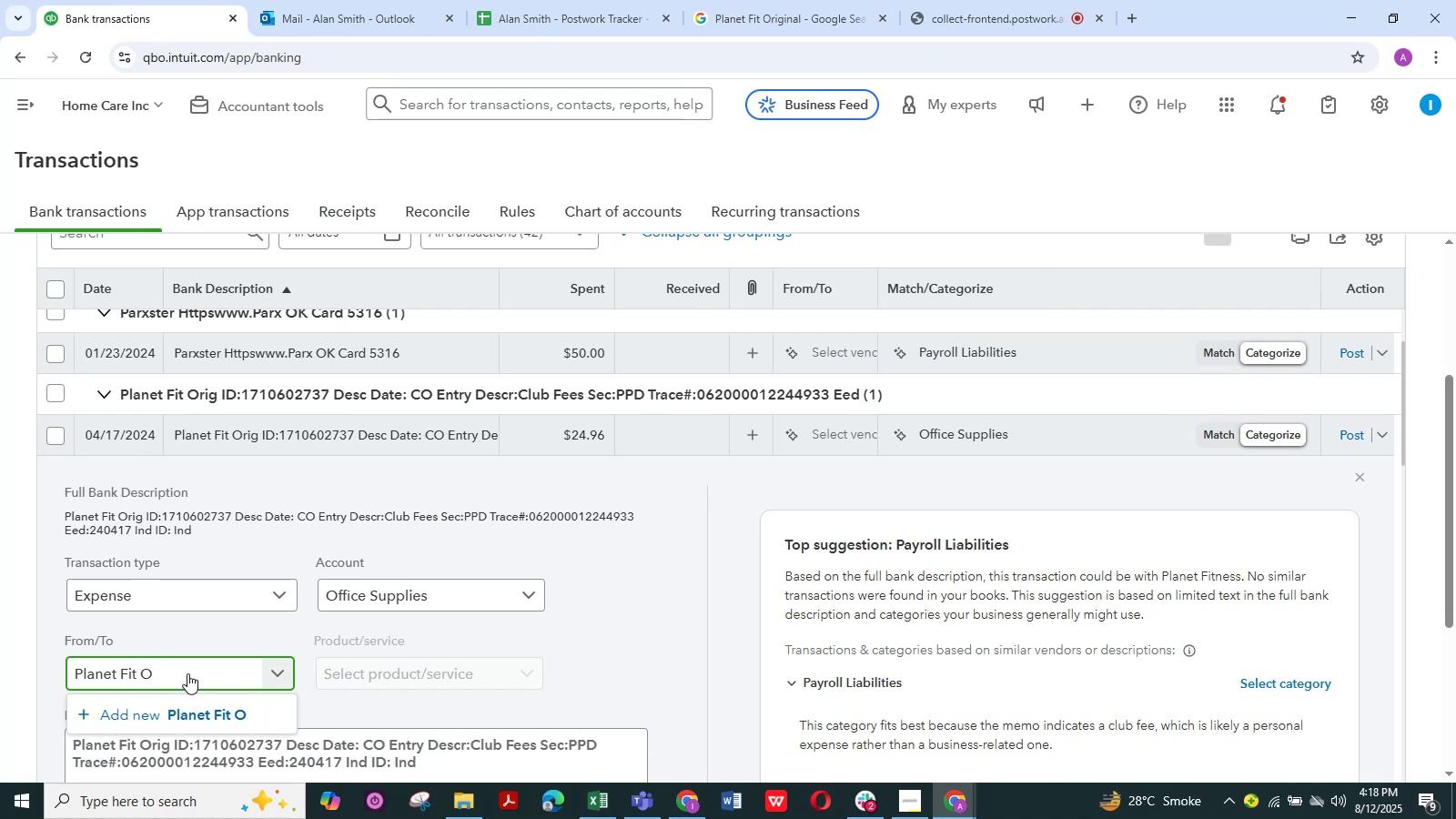 
key(Backspace)
 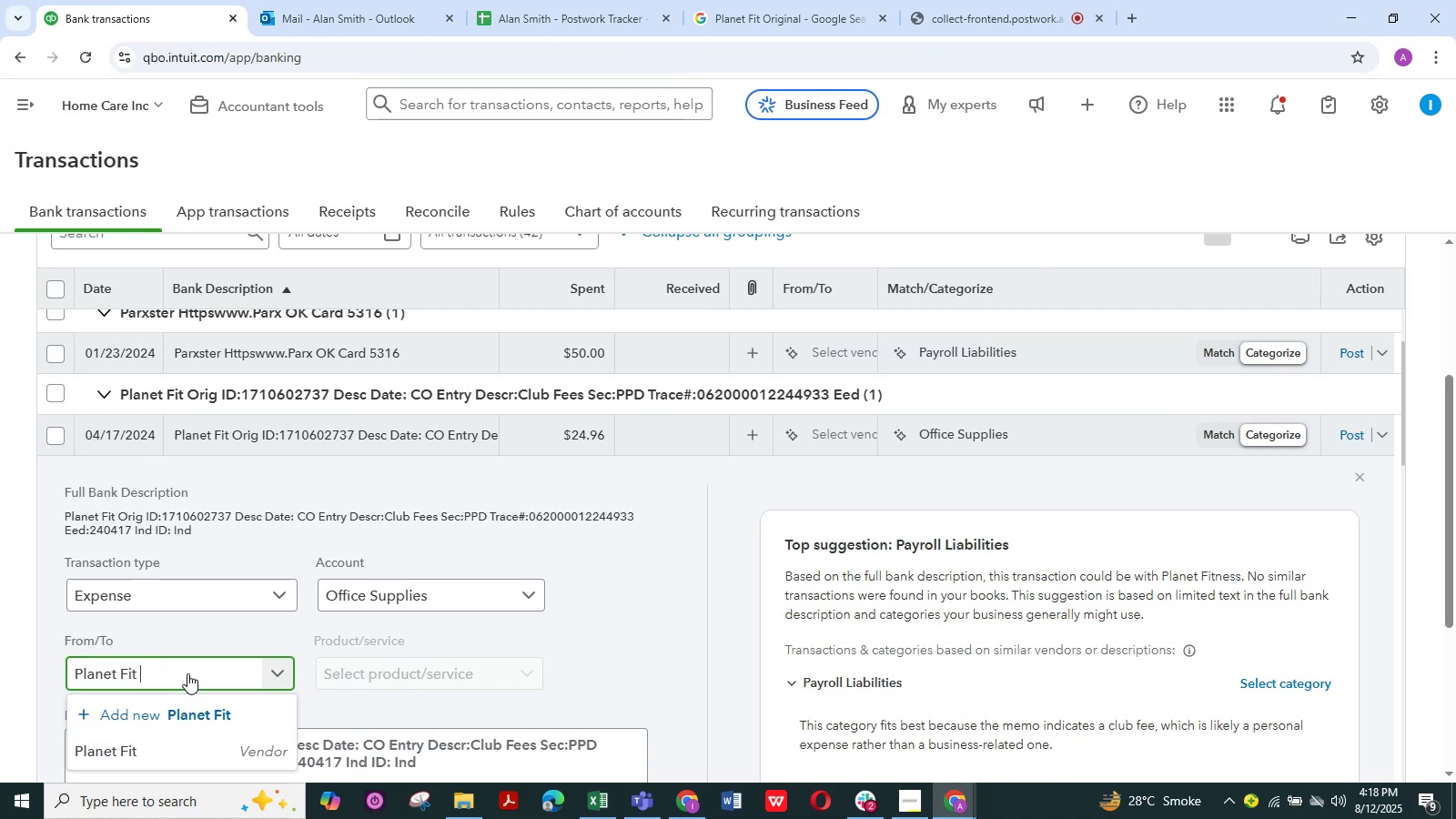 
key(Backspace)
 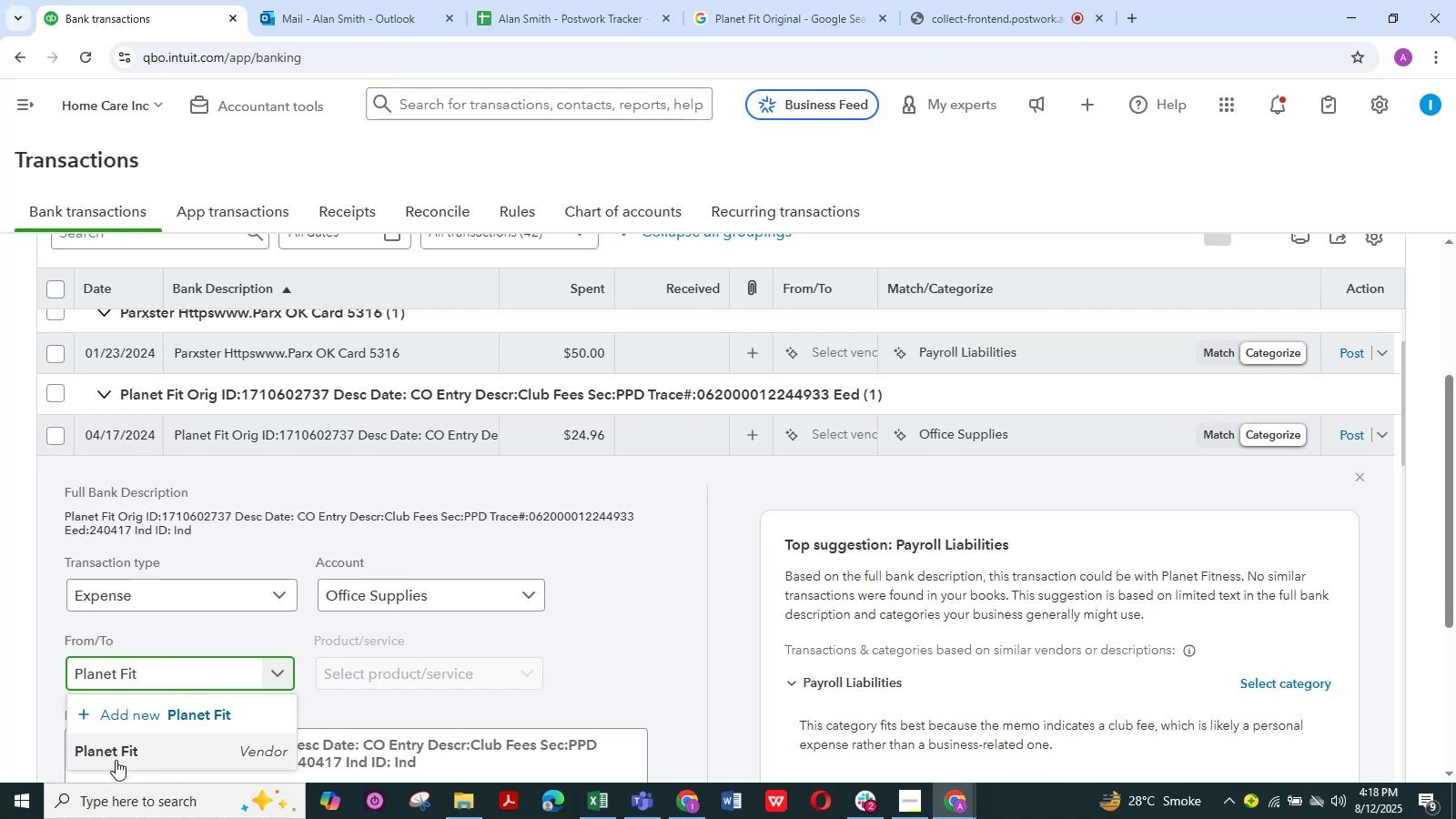 
left_click([116, 755])
 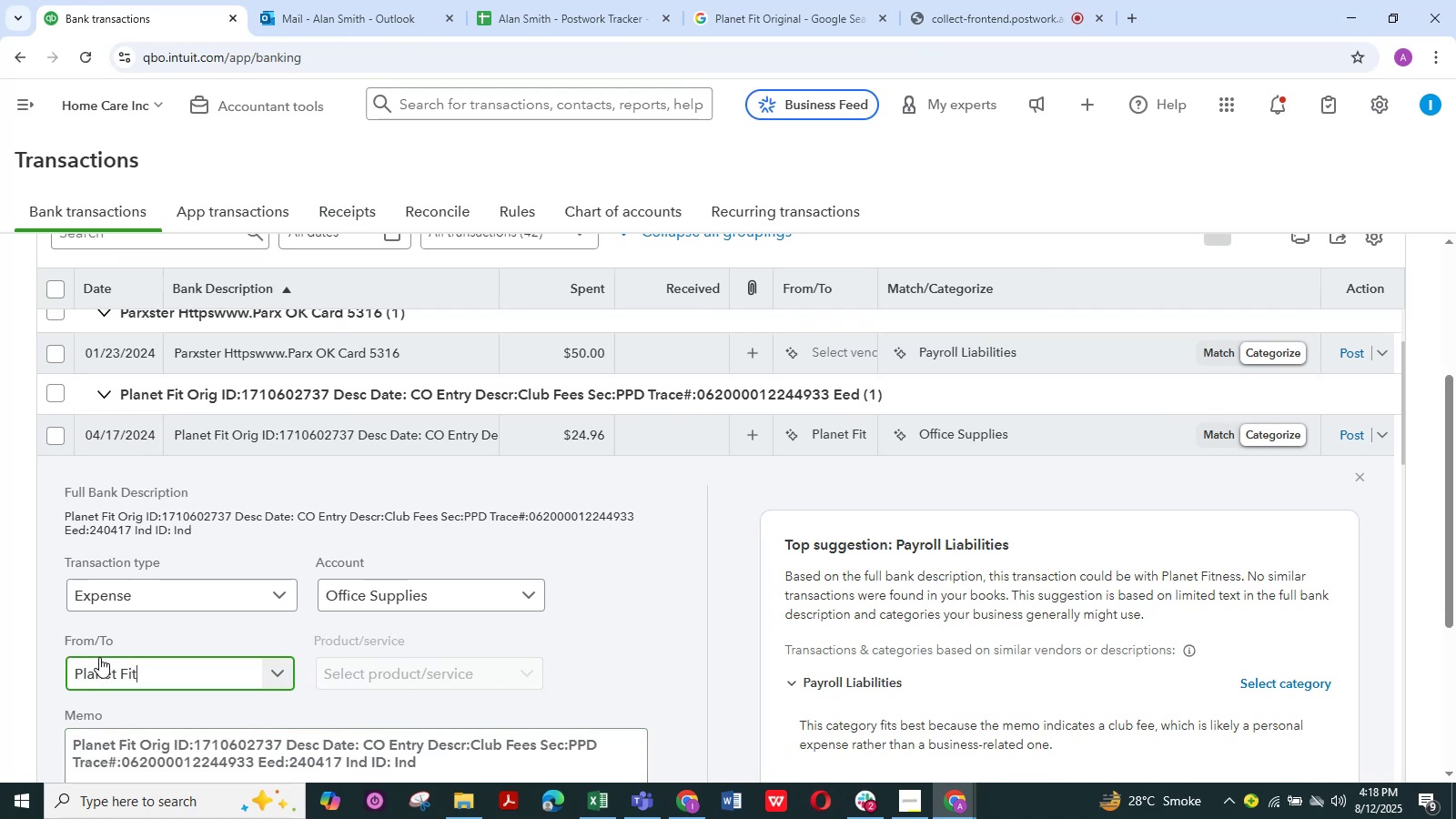 
scroll: coordinate [138, 661], scroll_direction: down, amount: 4.0
 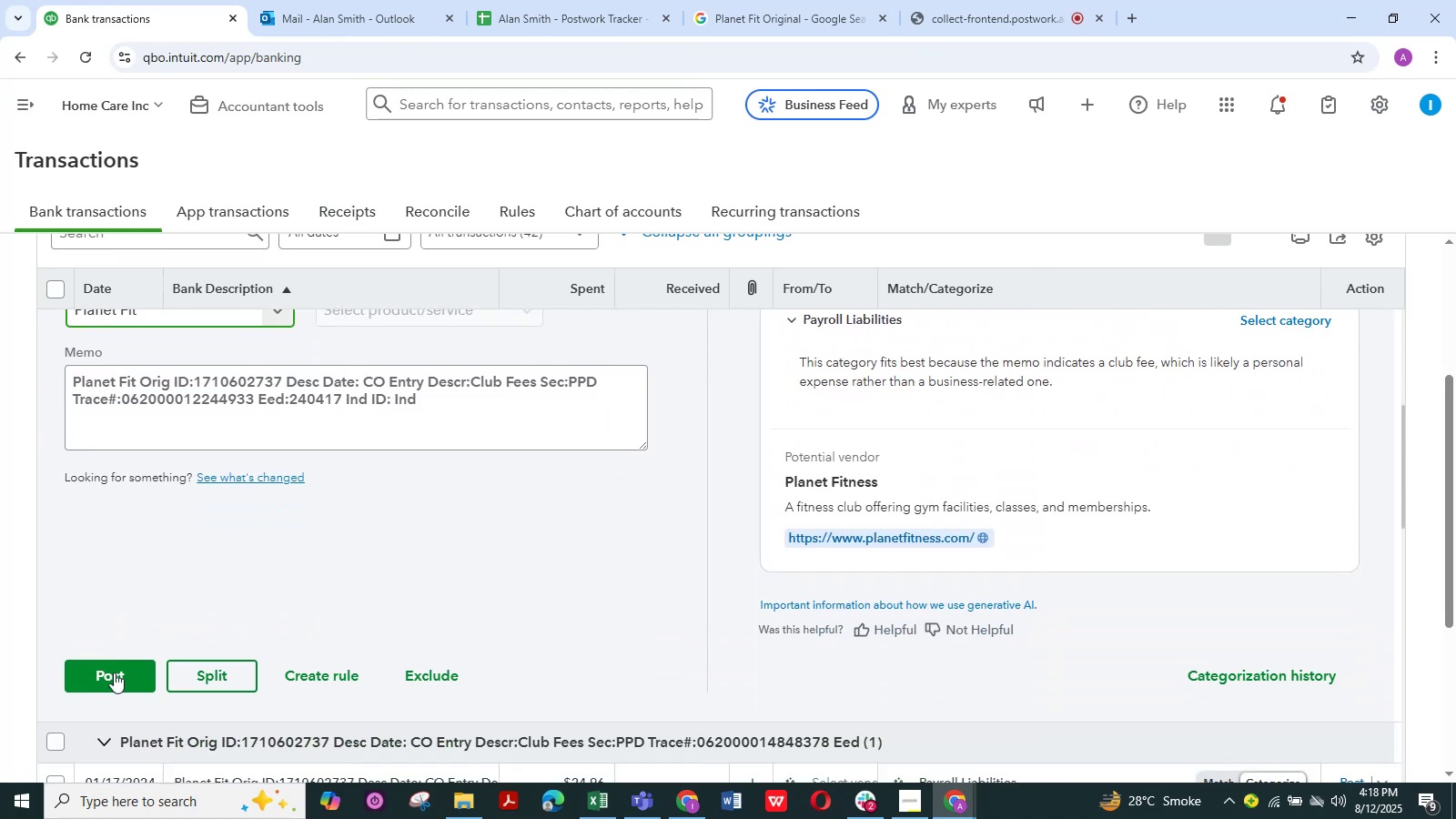 
left_click([114, 672])
 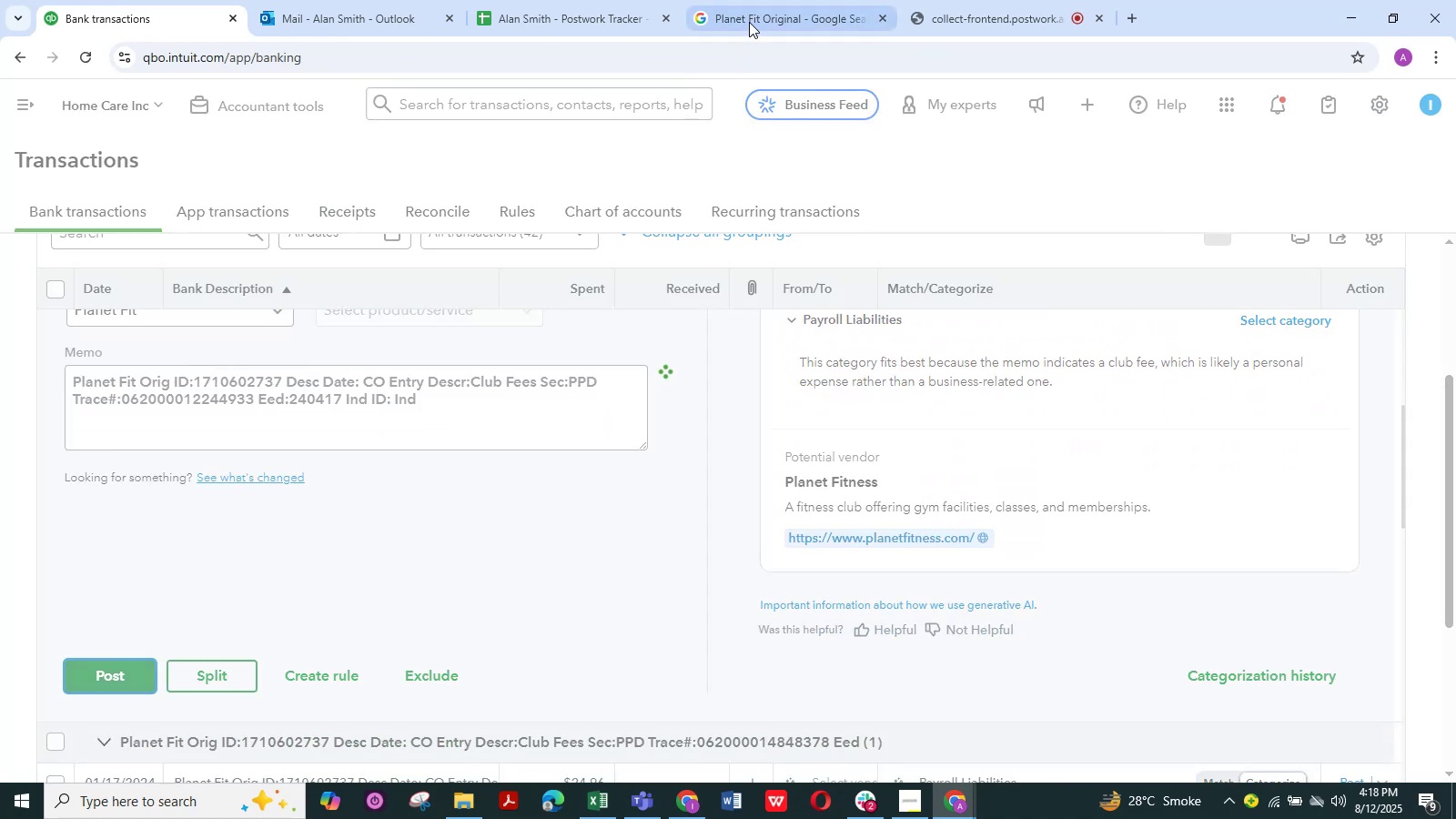 
left_click([753, 19])
 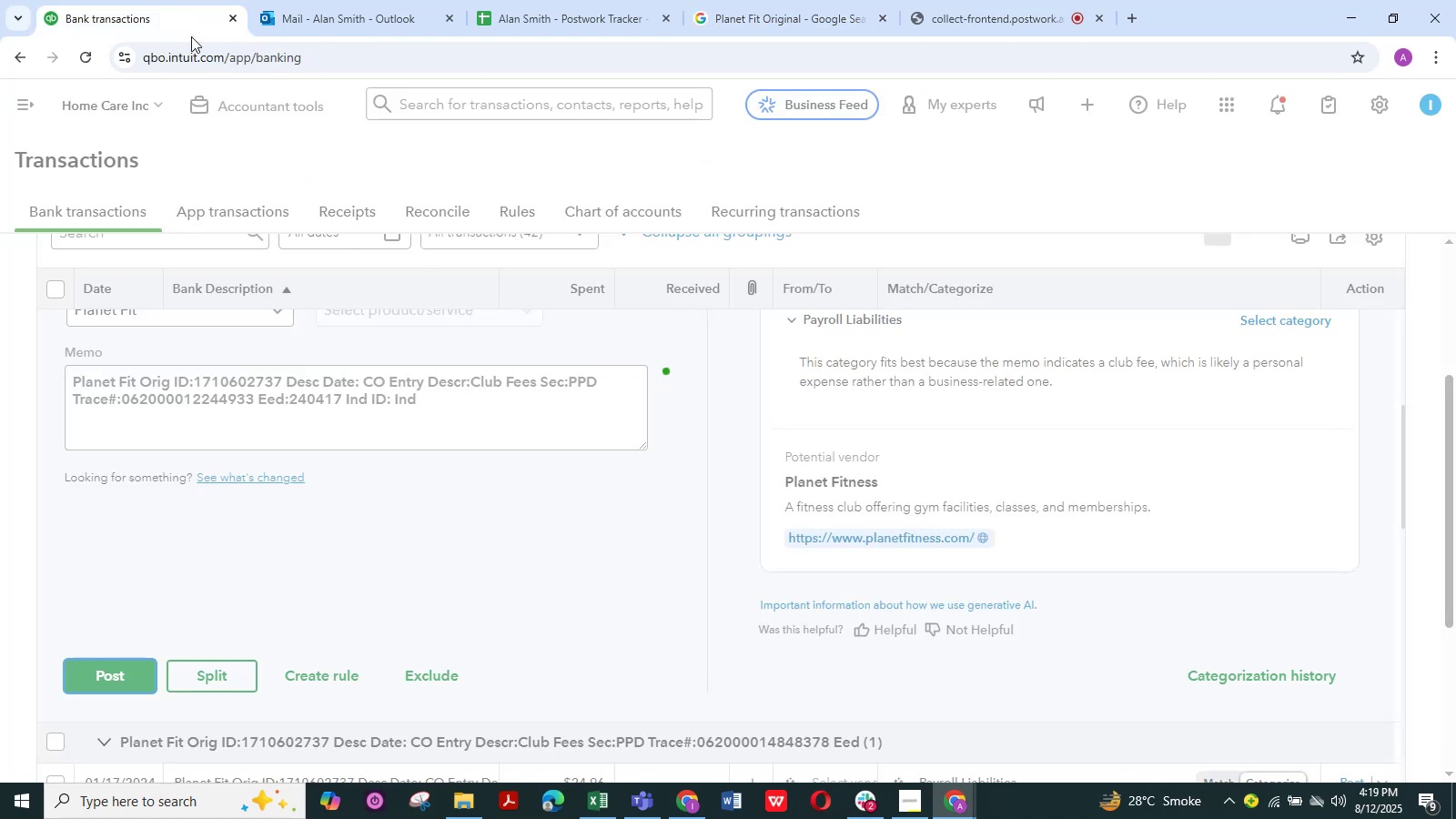 
wait(5.98)
 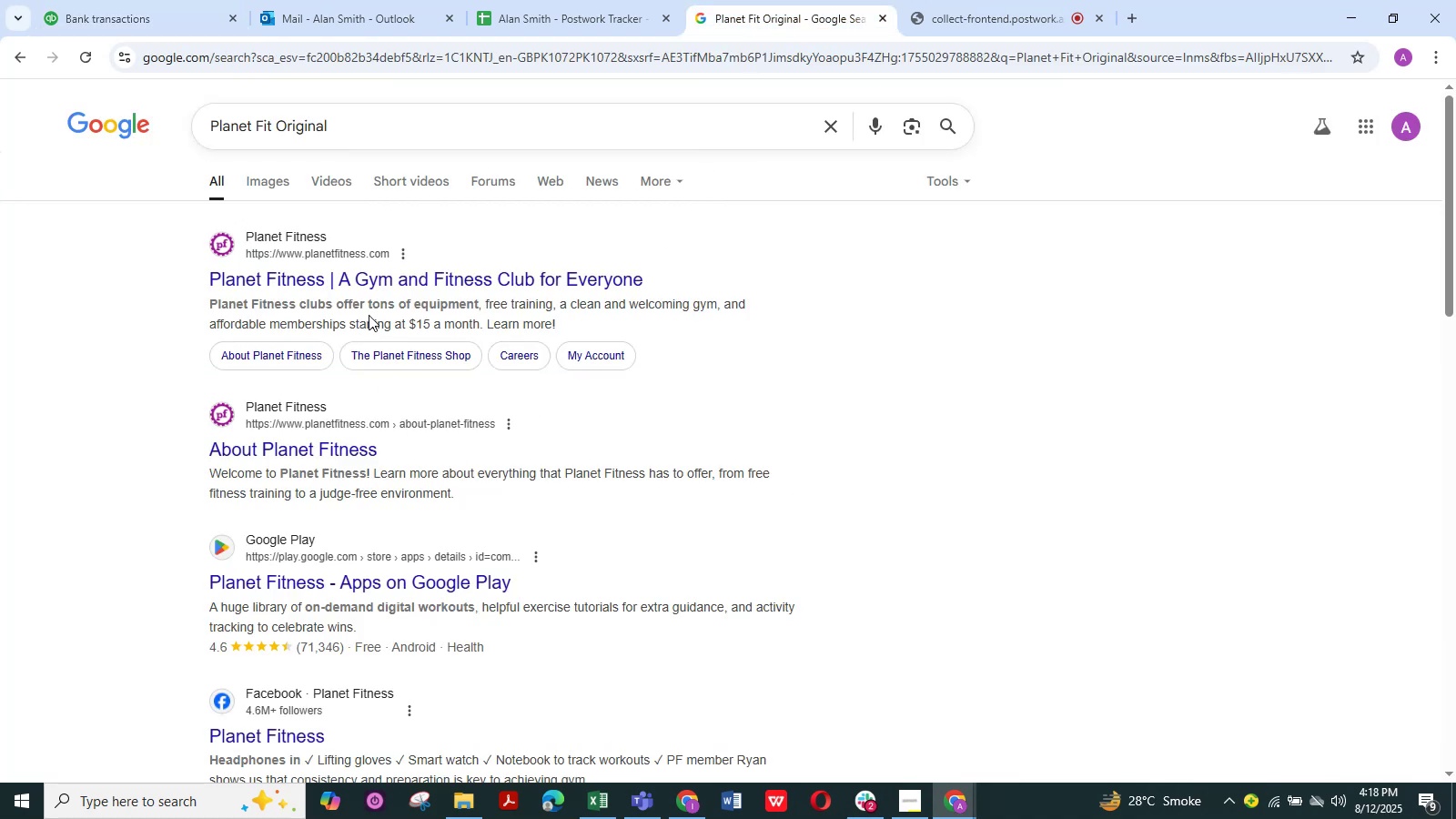 
scroll: coordinate [397, 413], scroll_direction: up, amount: 1.0
 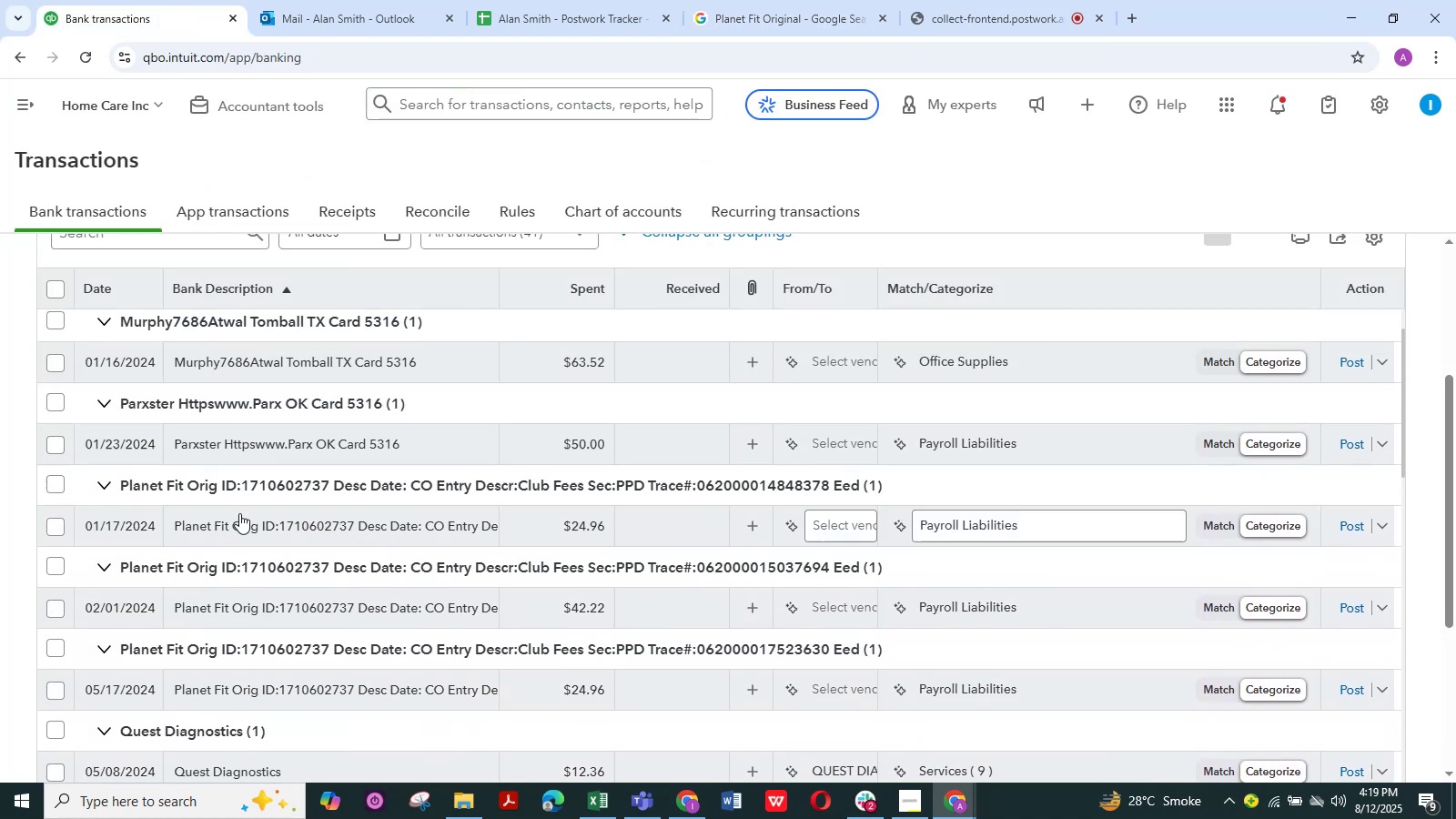 
left_click([242, 523])
 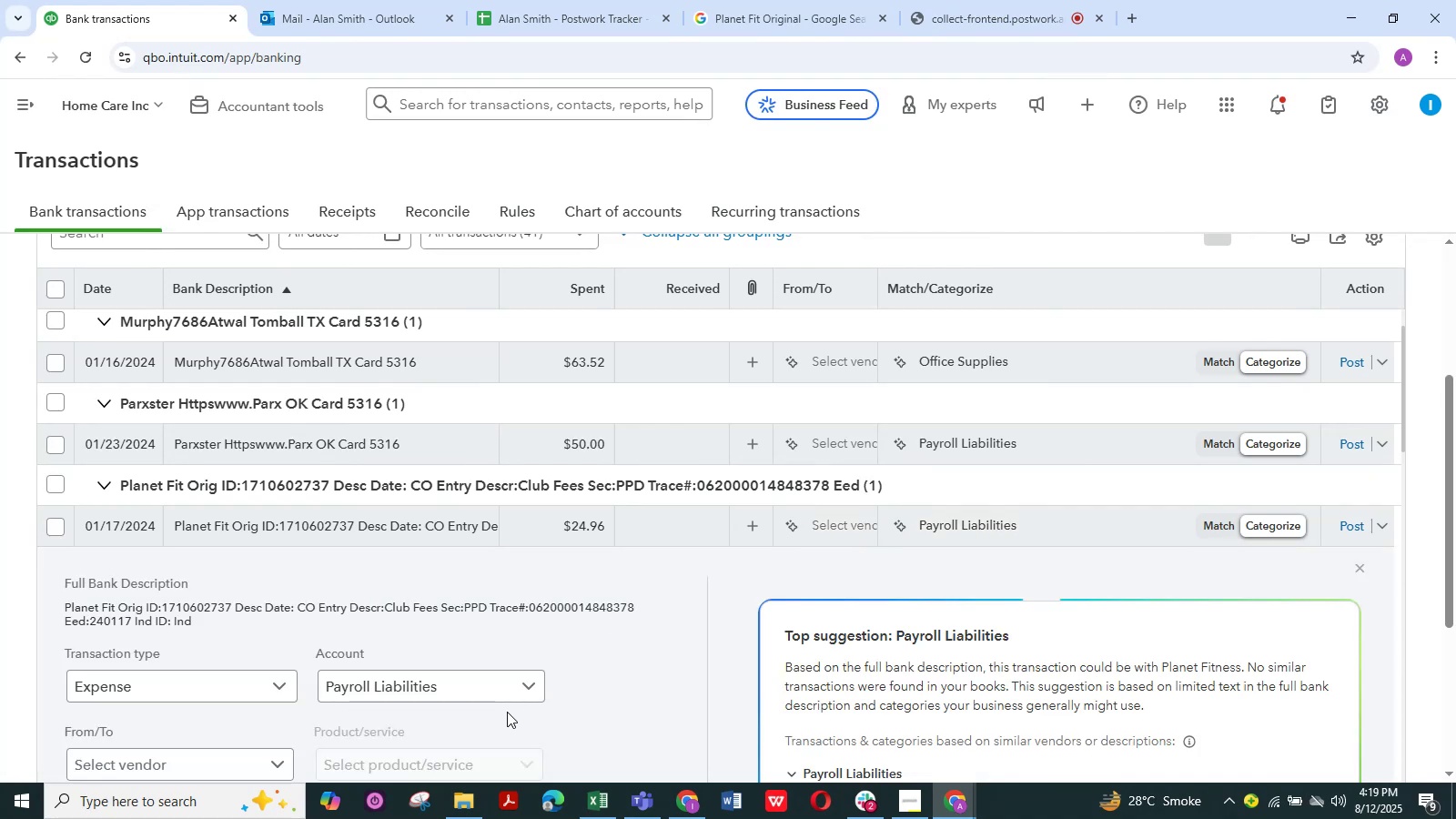 
scroll: coordinate [617, 696], scroll_direction: down, amount: 1.0
 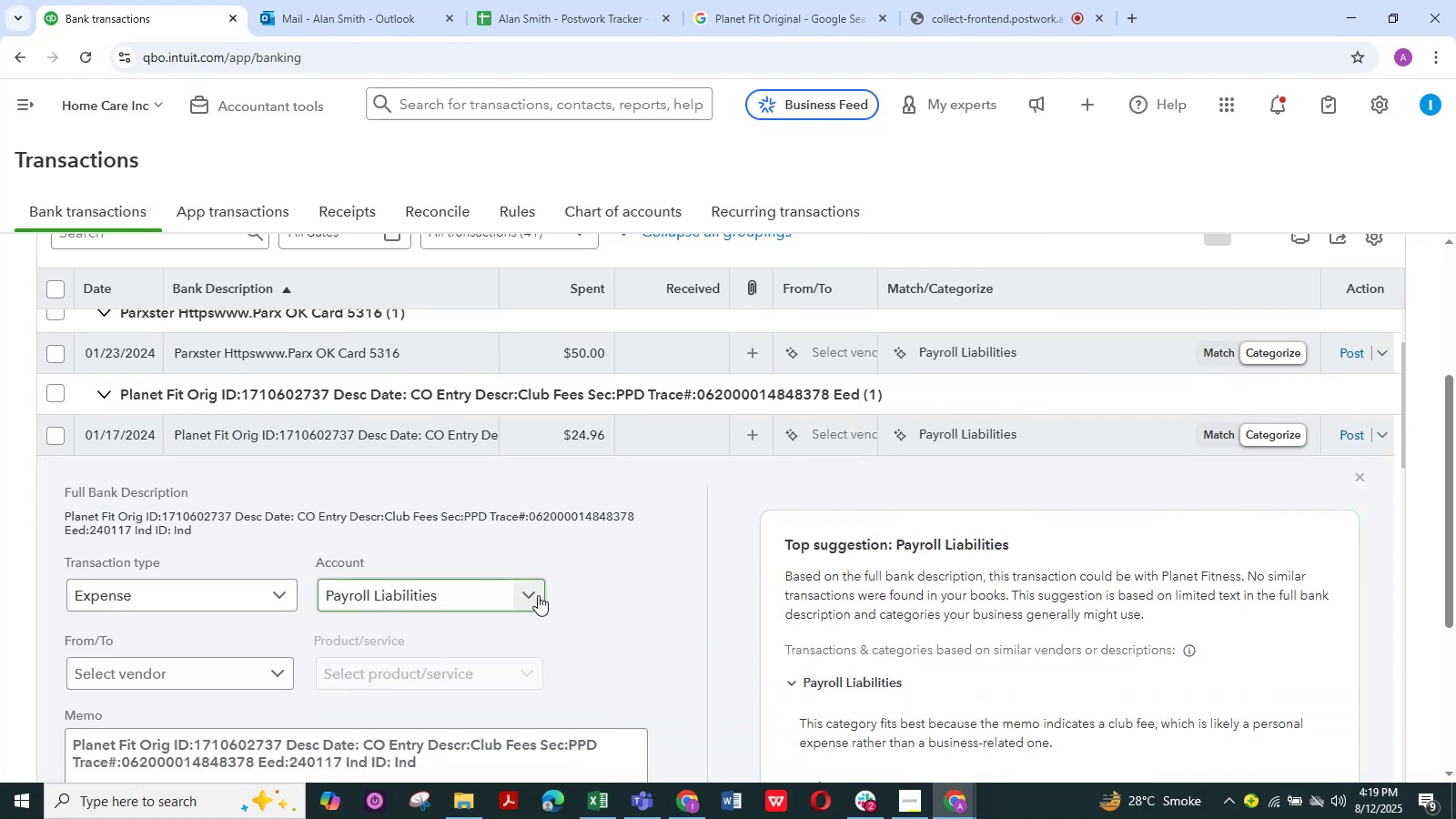 
left_click([533, 591])
 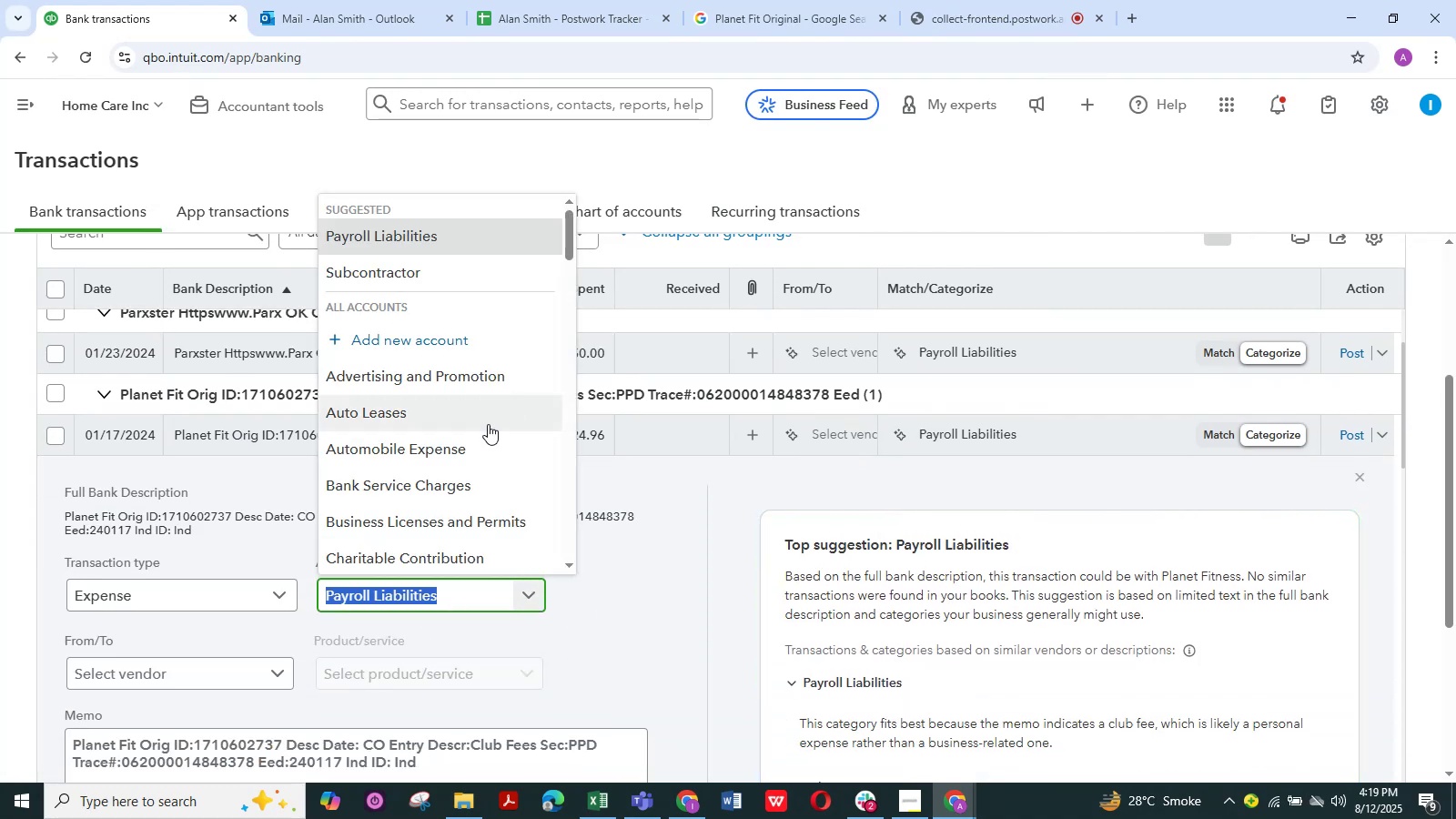 
scroll: coordinate [480, 399], scroll_direction: down, amount: 6.0
 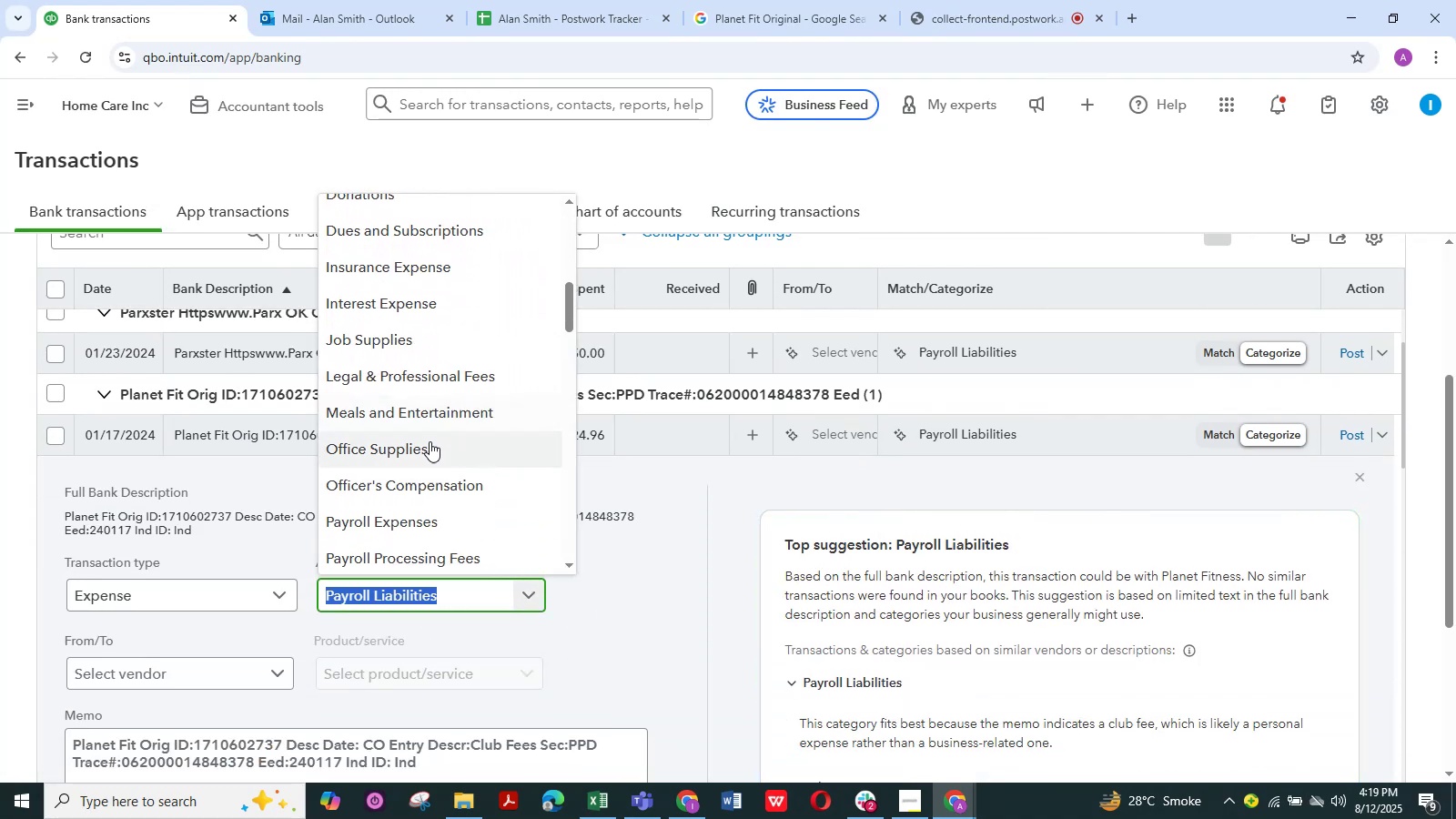 
left_click([429, 449])
 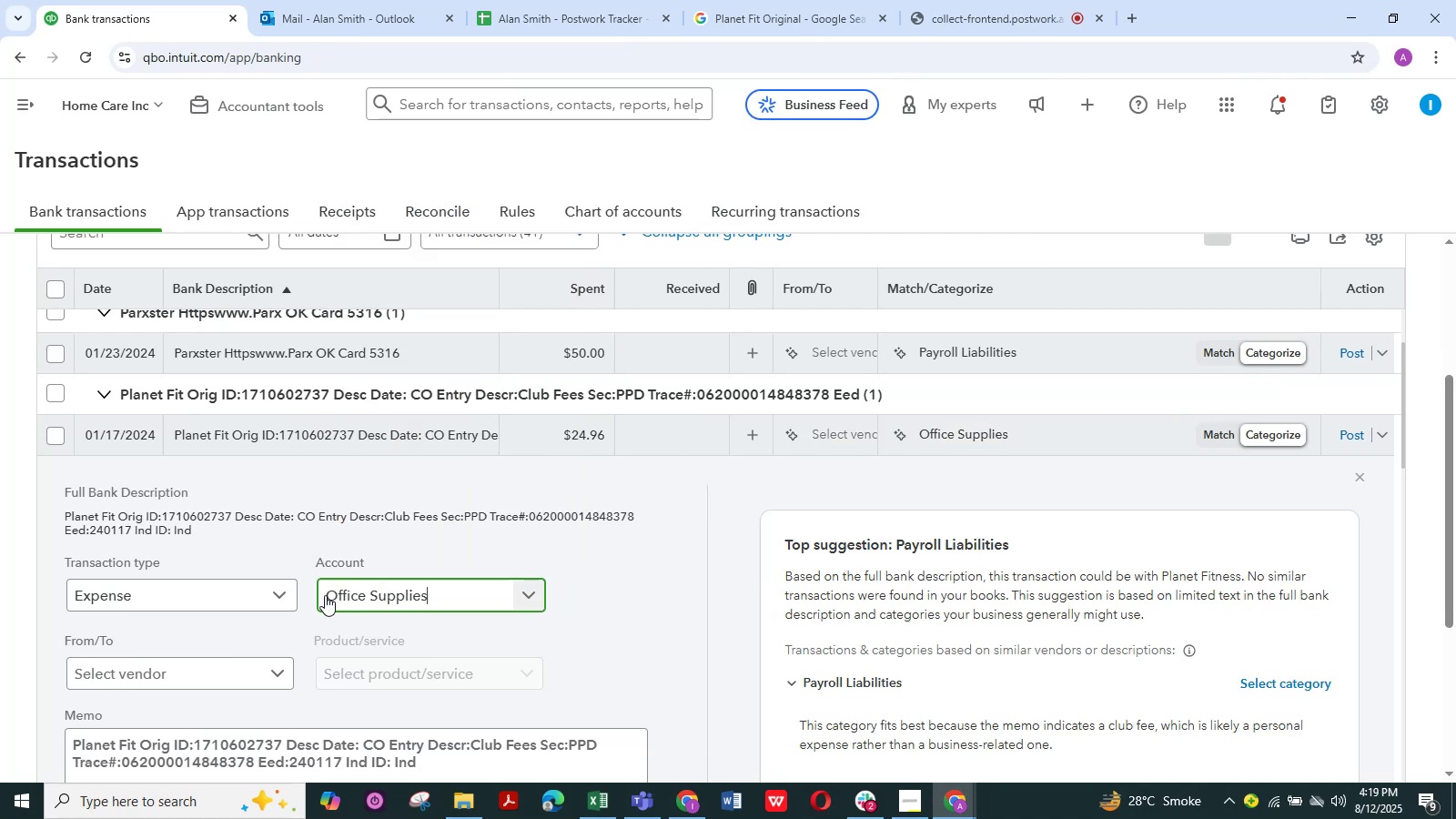 
scroll: coordinate [302, 600], scroll_direction: down, amount: 2.0
 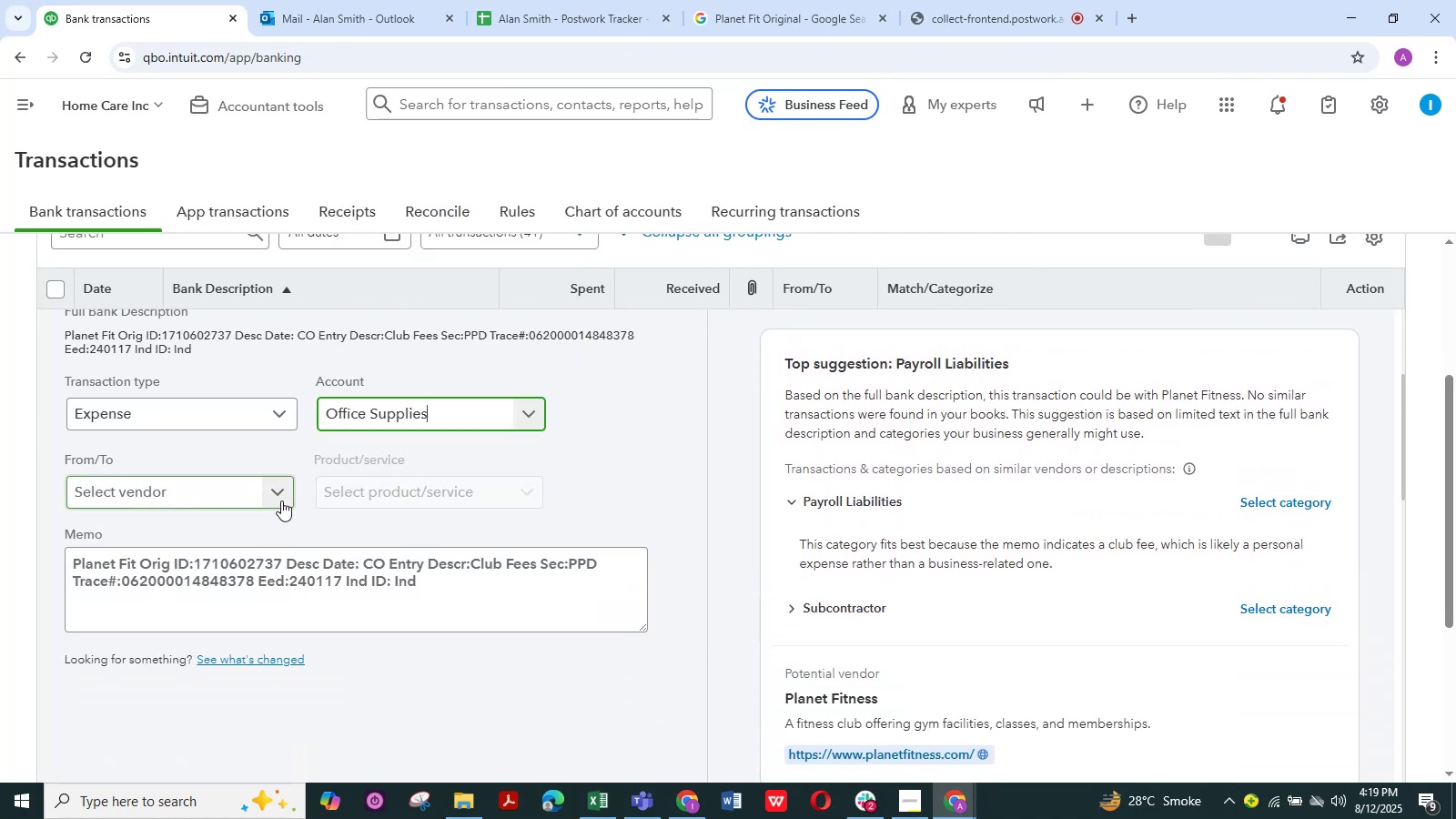 
left_click([281, 499])
 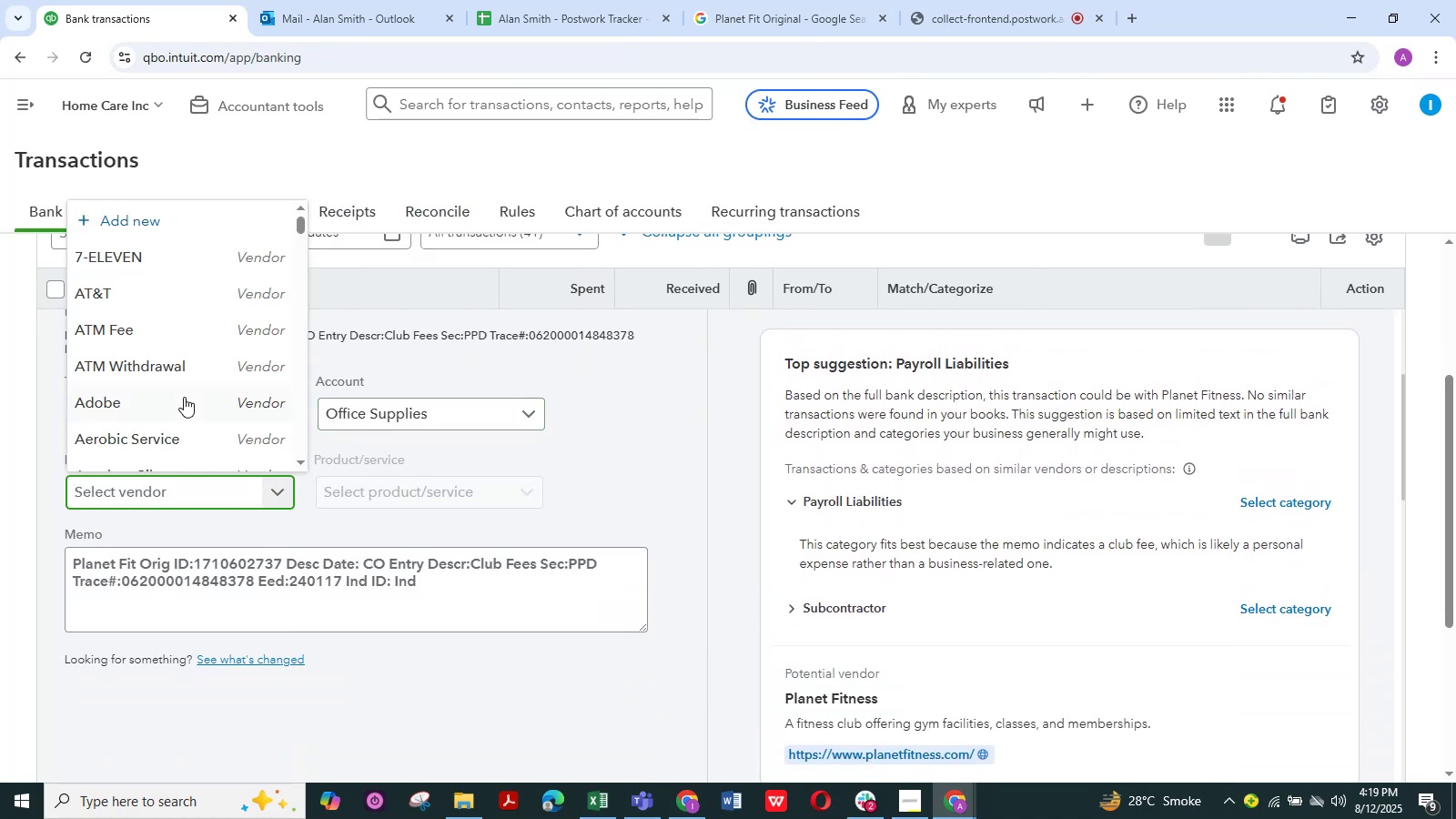 
scroll: coordinate [184, 397], scroll_direction: down, amount: 6.0
 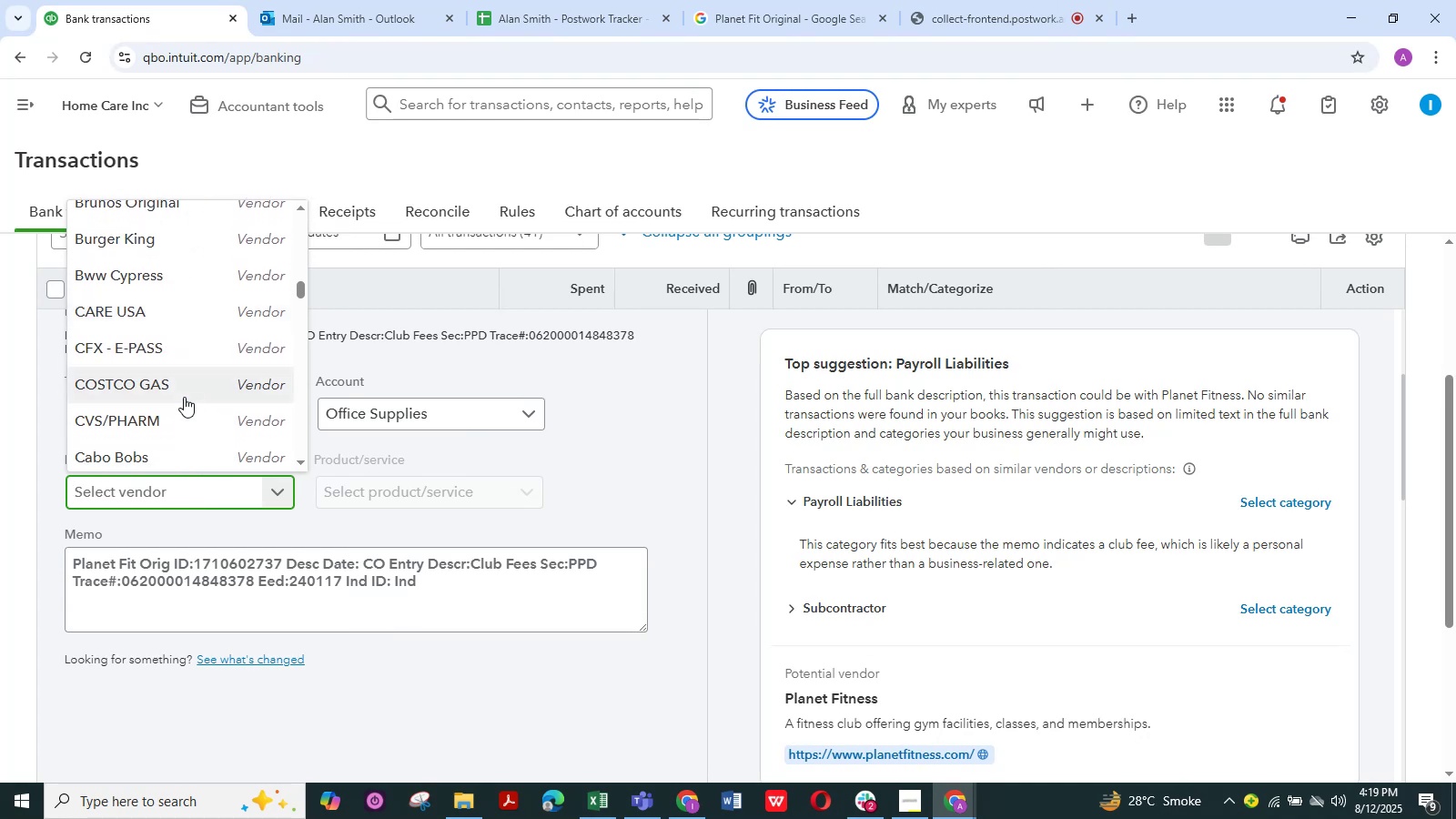 
scroll: coordinate [184, 397], scroll_direction: down, amount: 2.0
 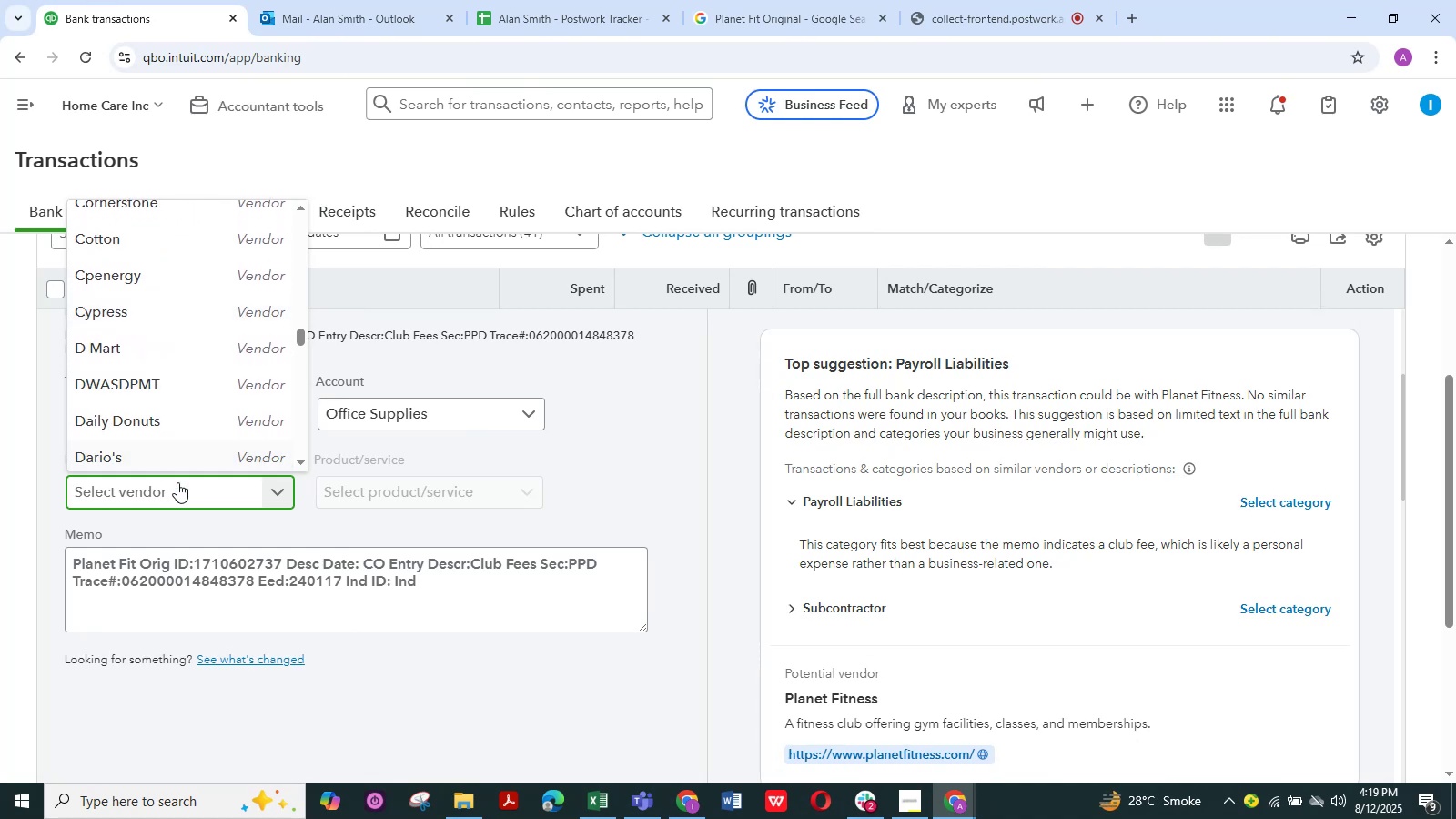 
left_click([177, 485])
 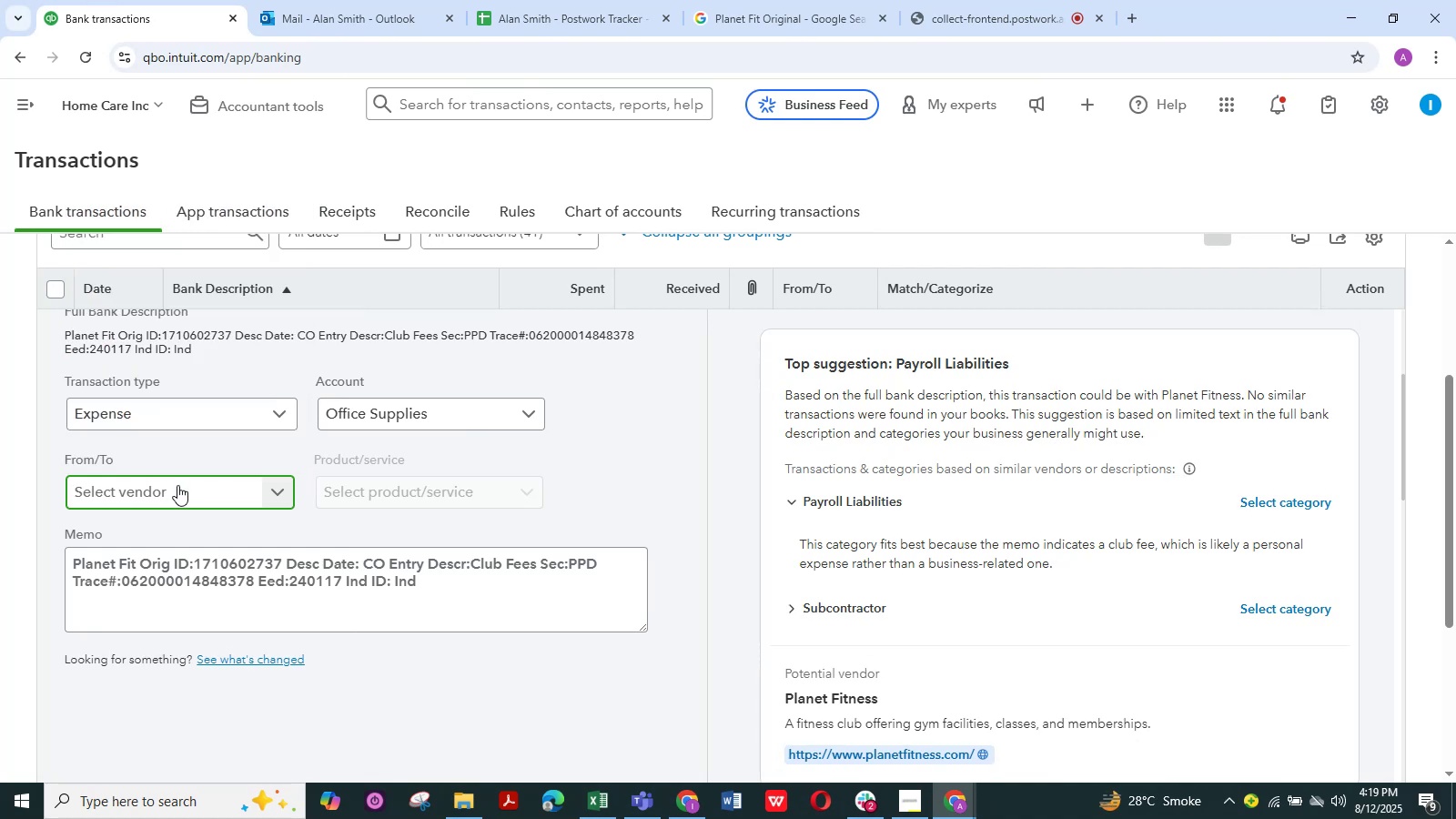 
hold_key(key=ControlLeft, duration=0.94)
 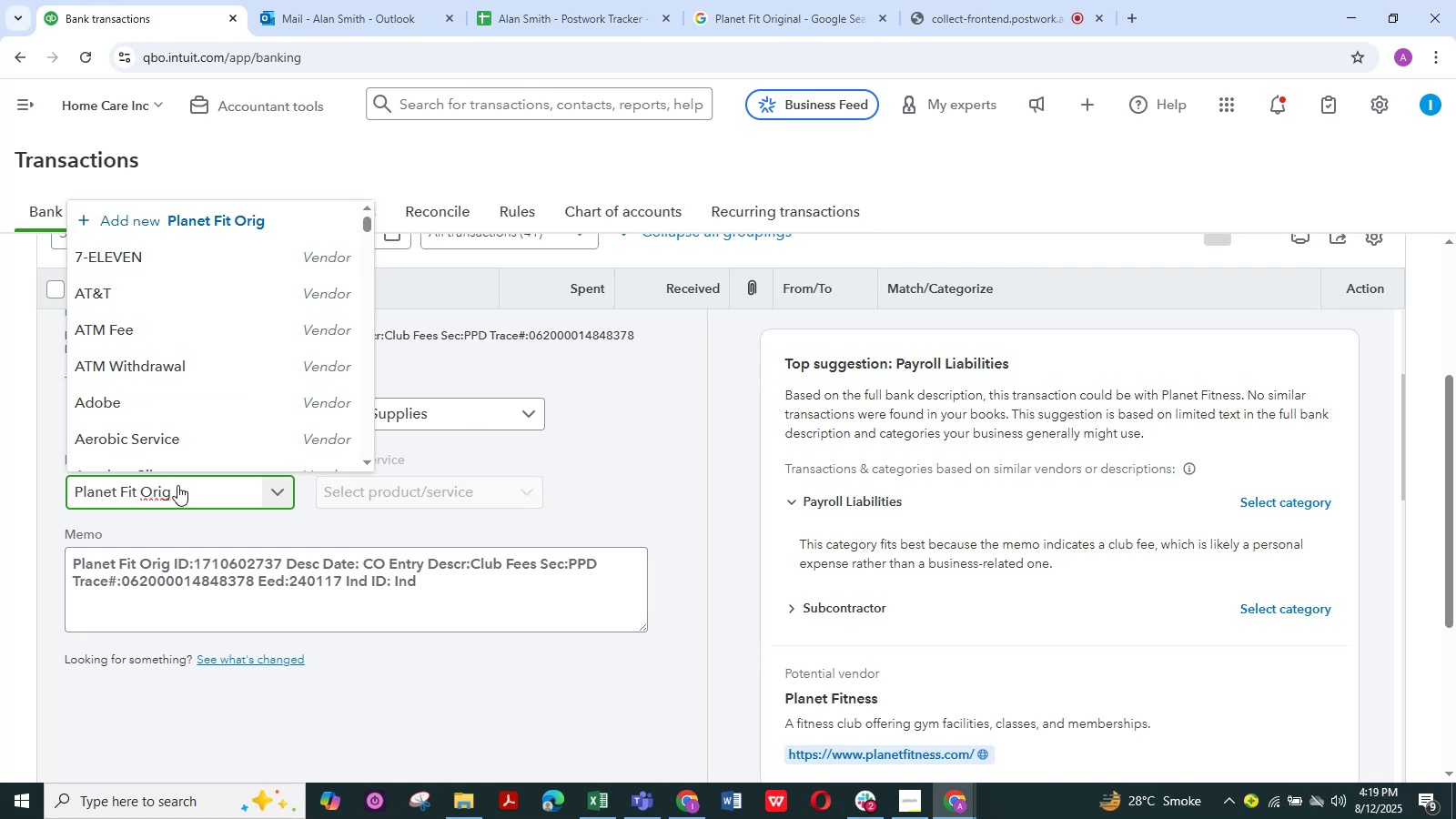 
hold_key(key=V, duration=0.32)
 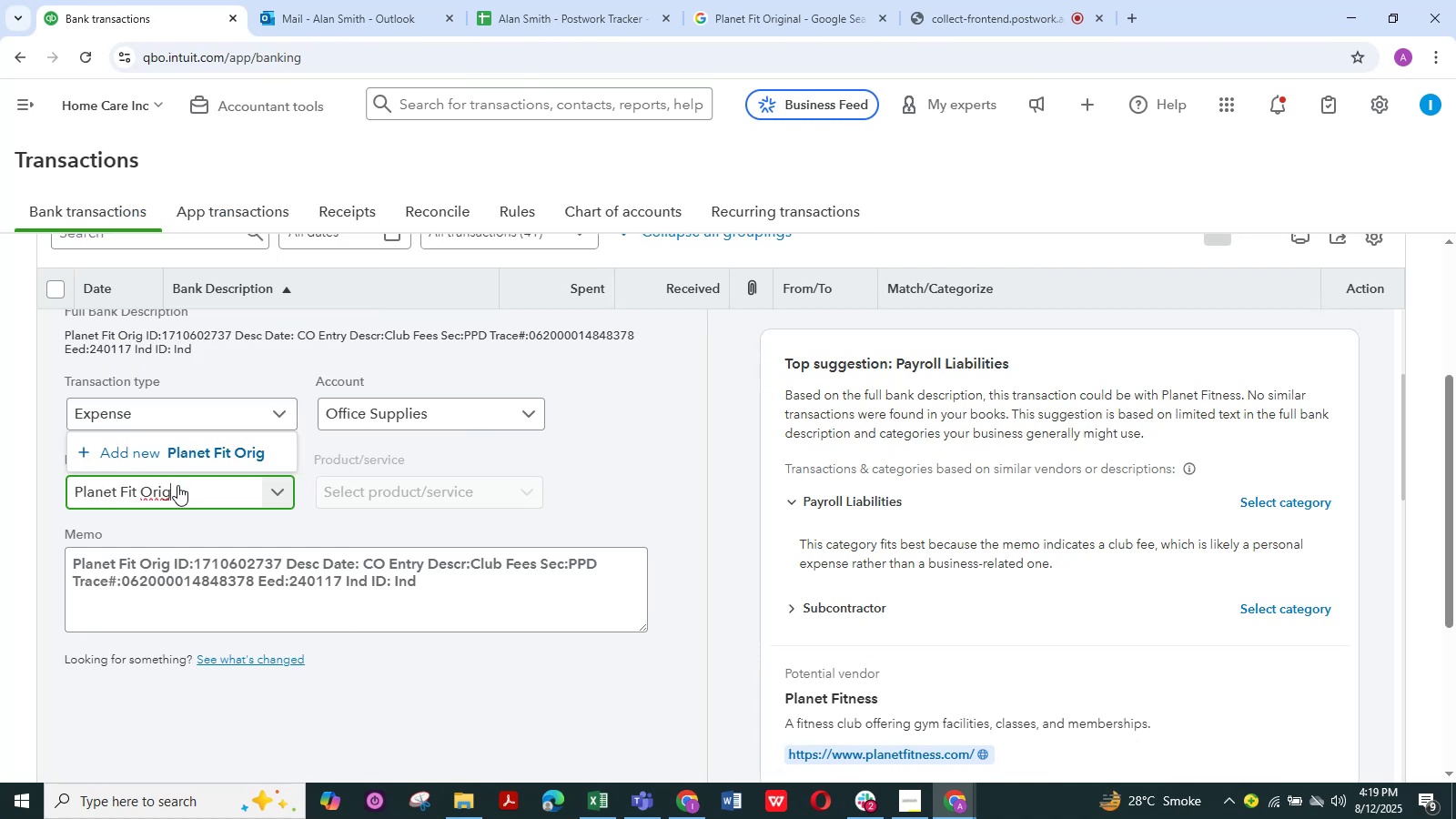 
key(Backspace)
 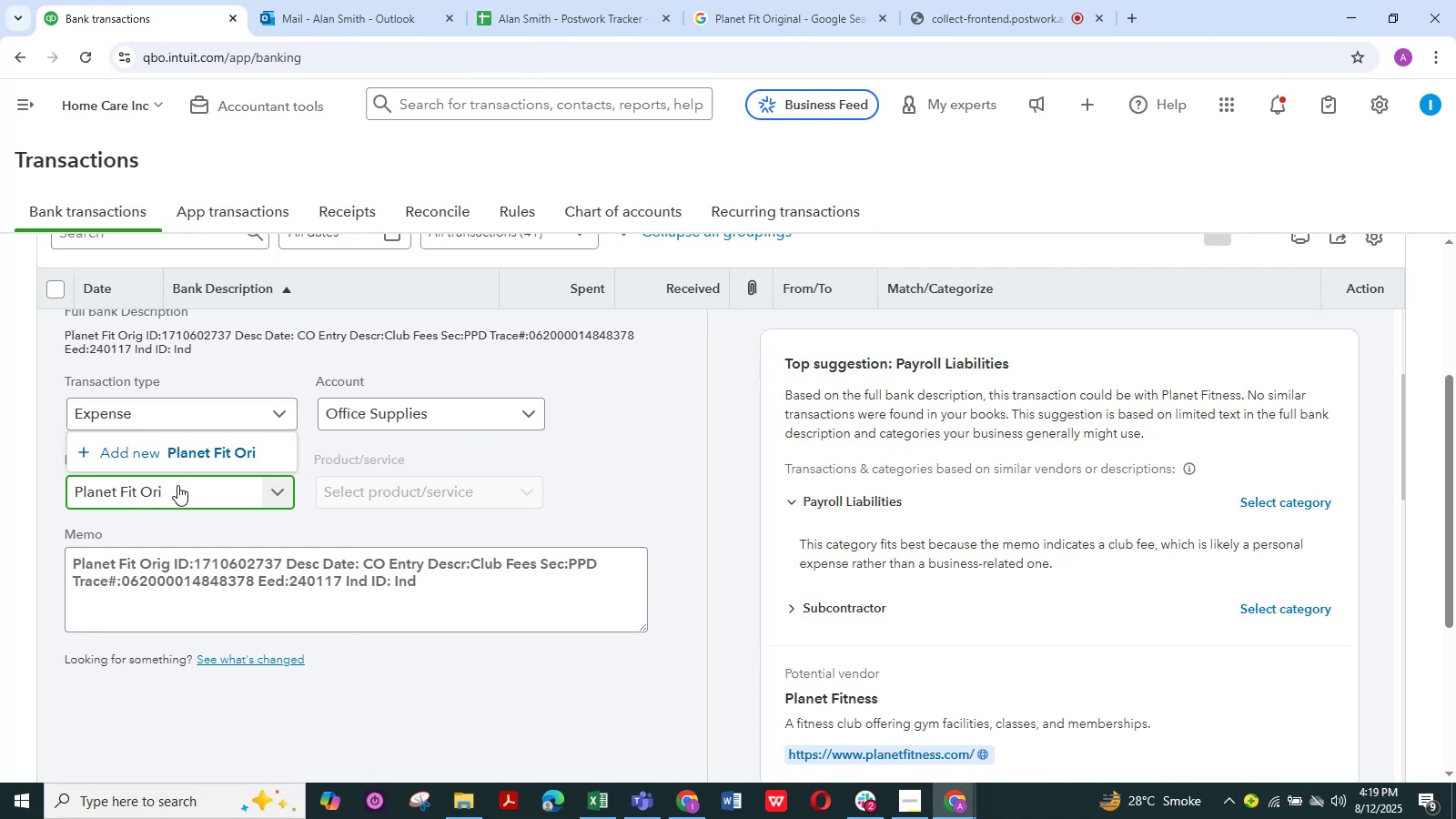 
key(Backspace)
 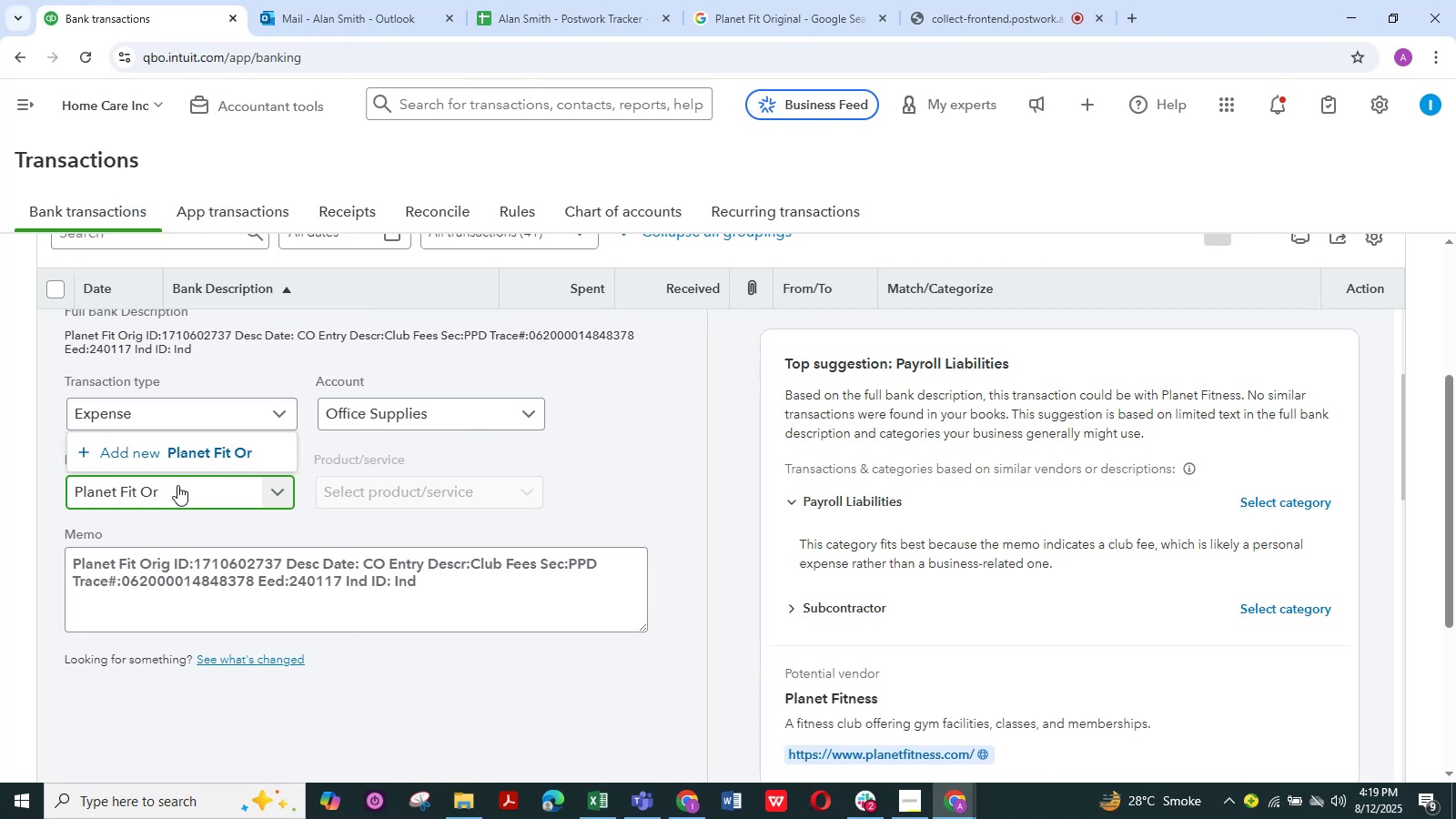 
key(Backspace)
 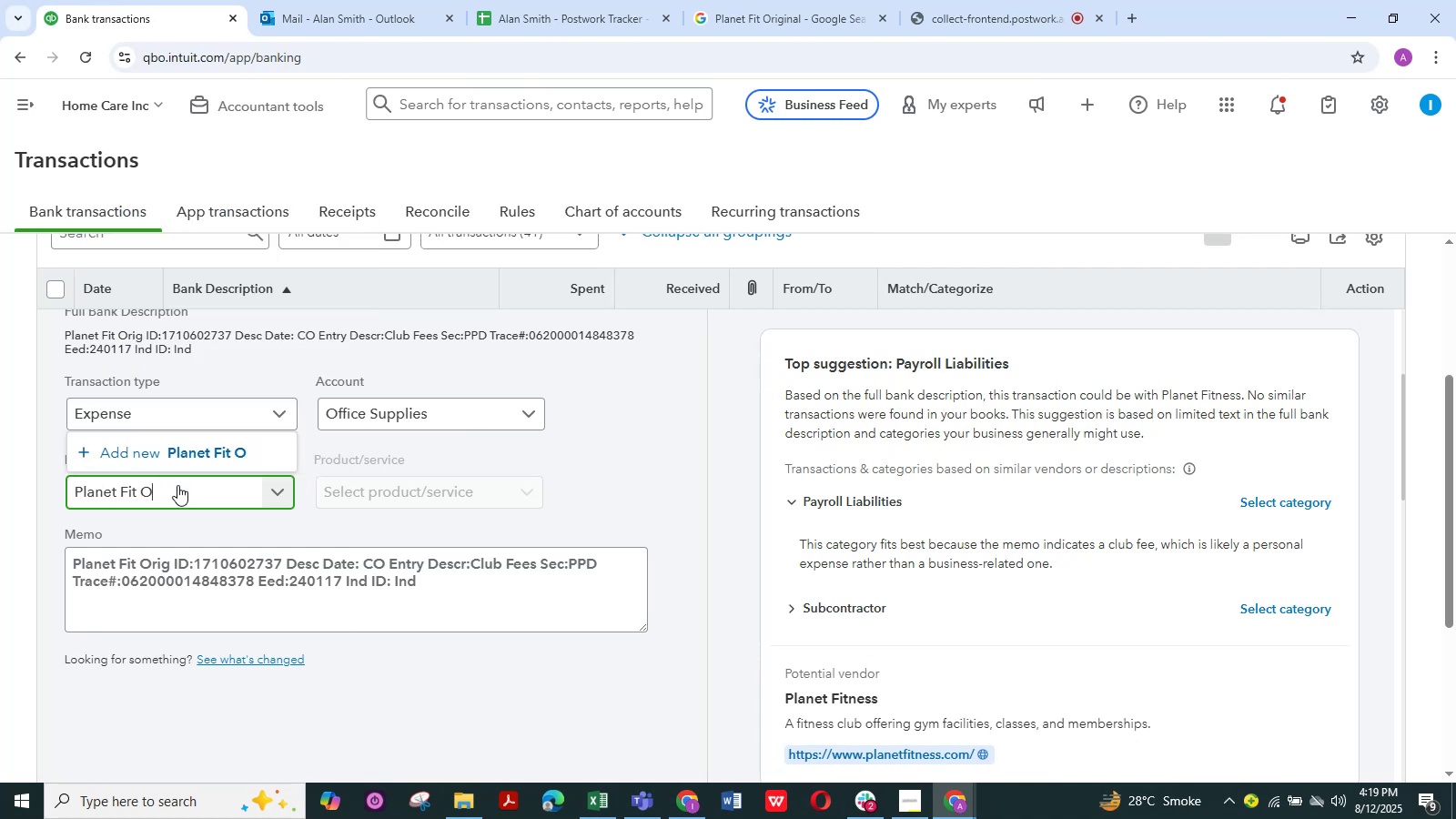 
key(Backspace)
 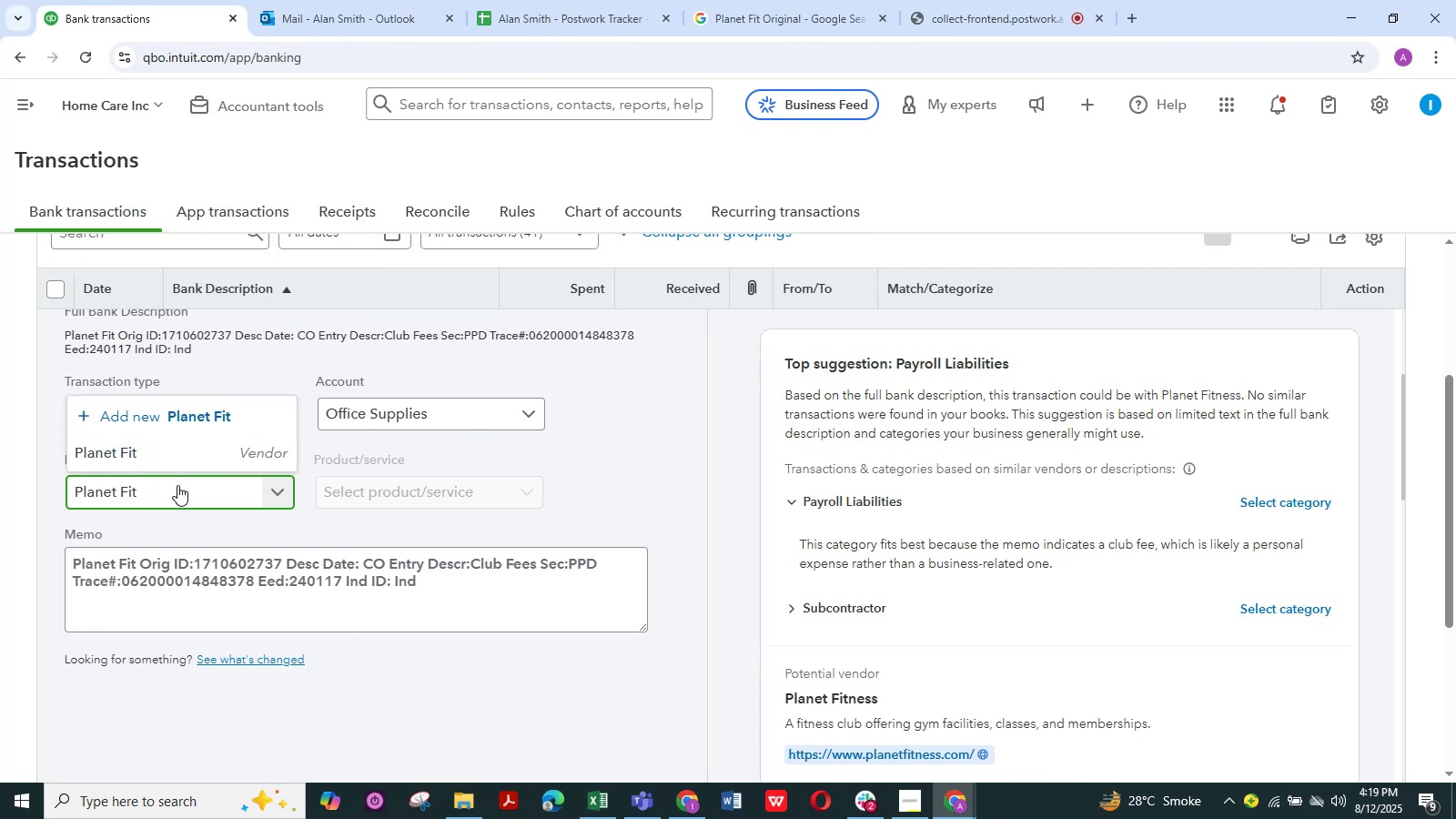 
key(NumpadEnter)
 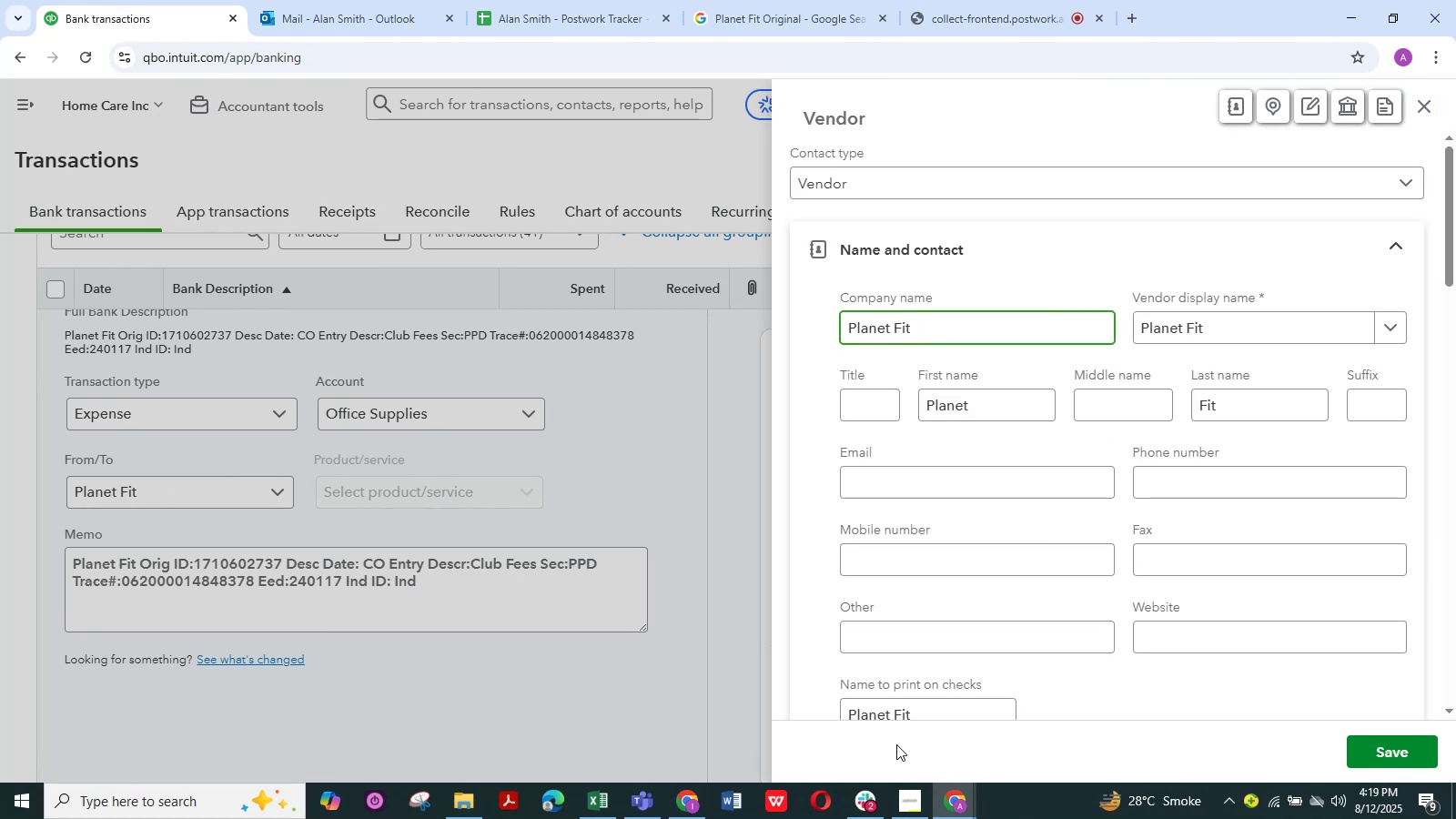 
left_click([1396, 755])
 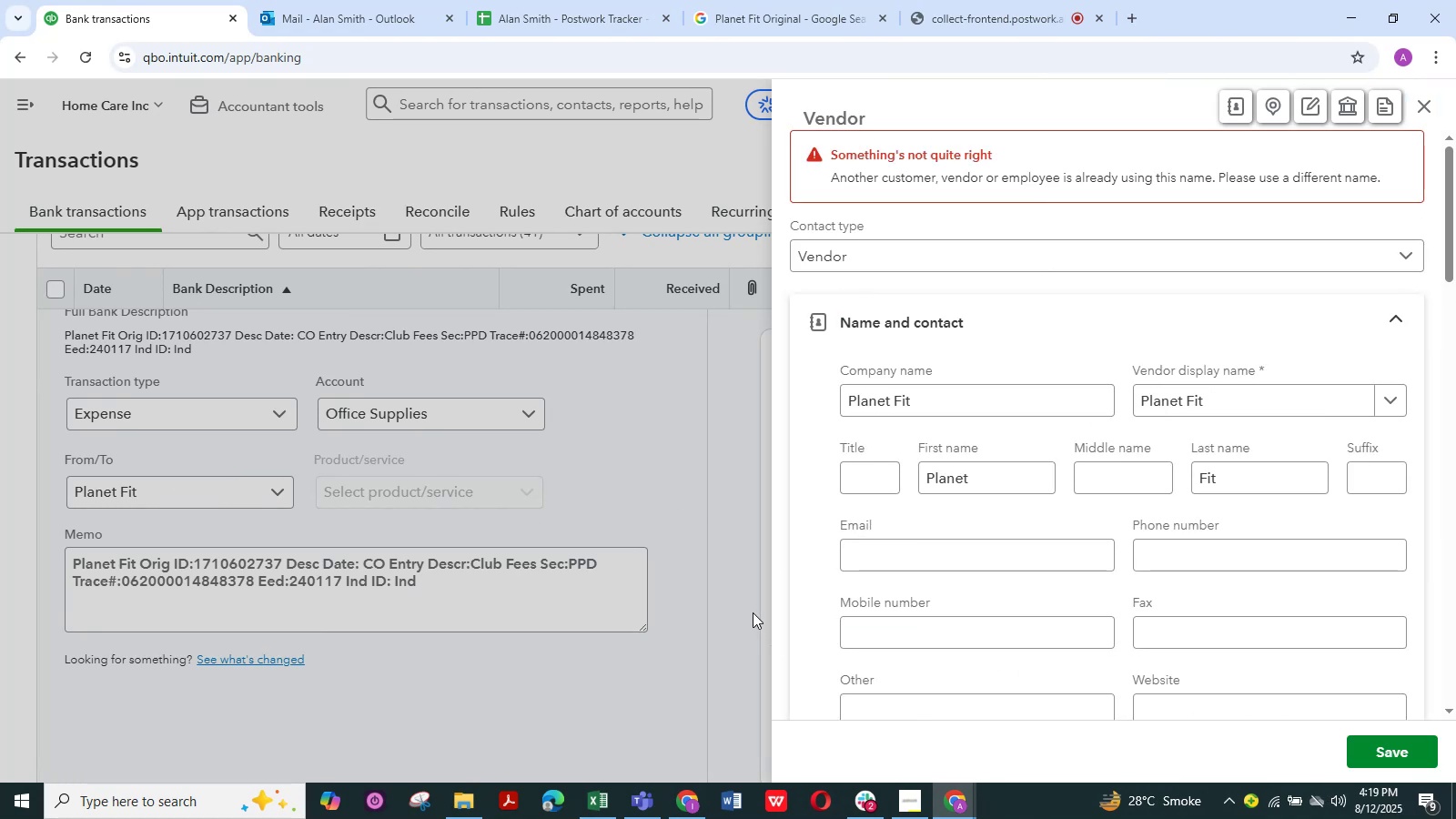 
wait(10.62)
 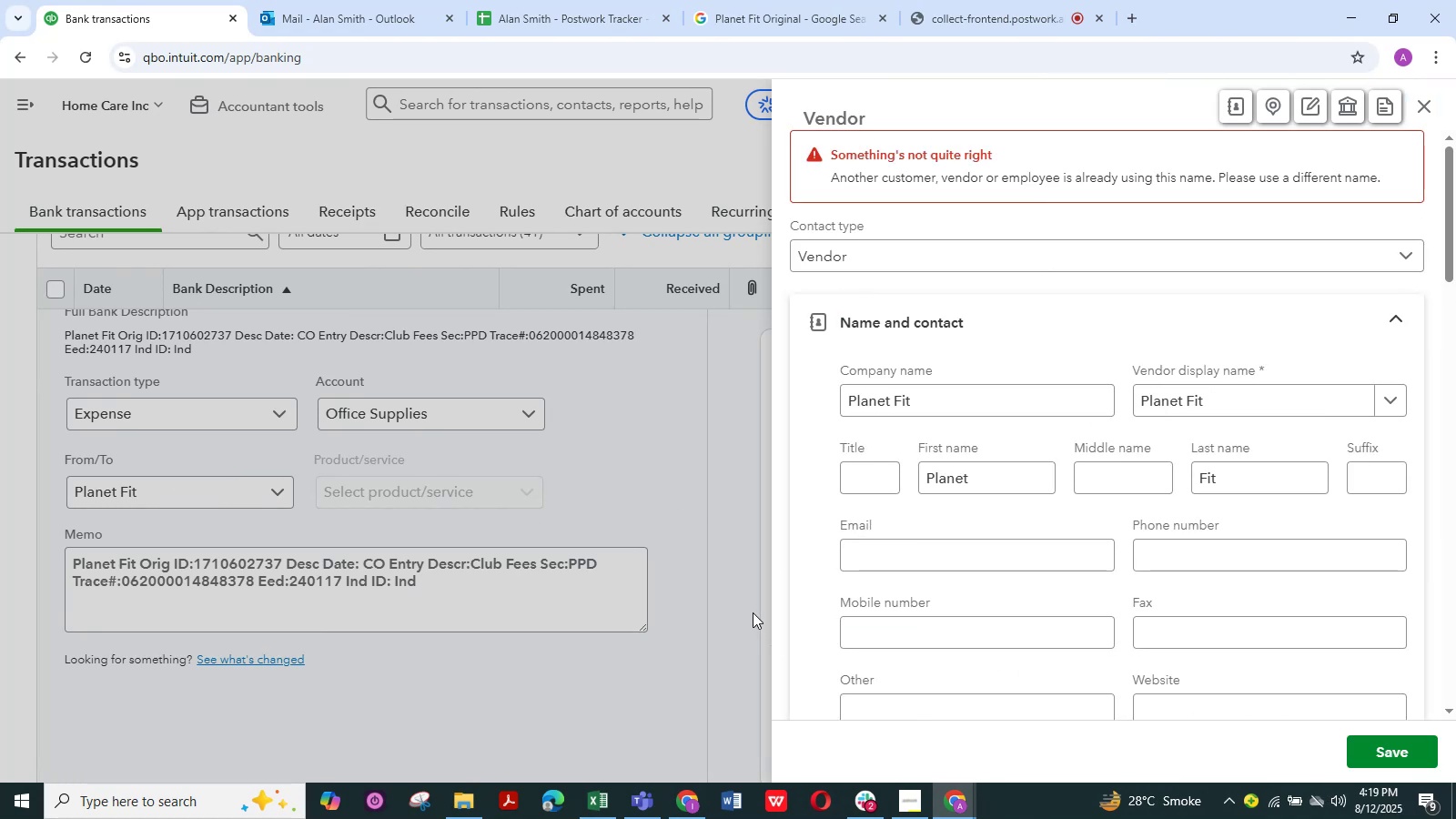 
left_click([1426, 106])
 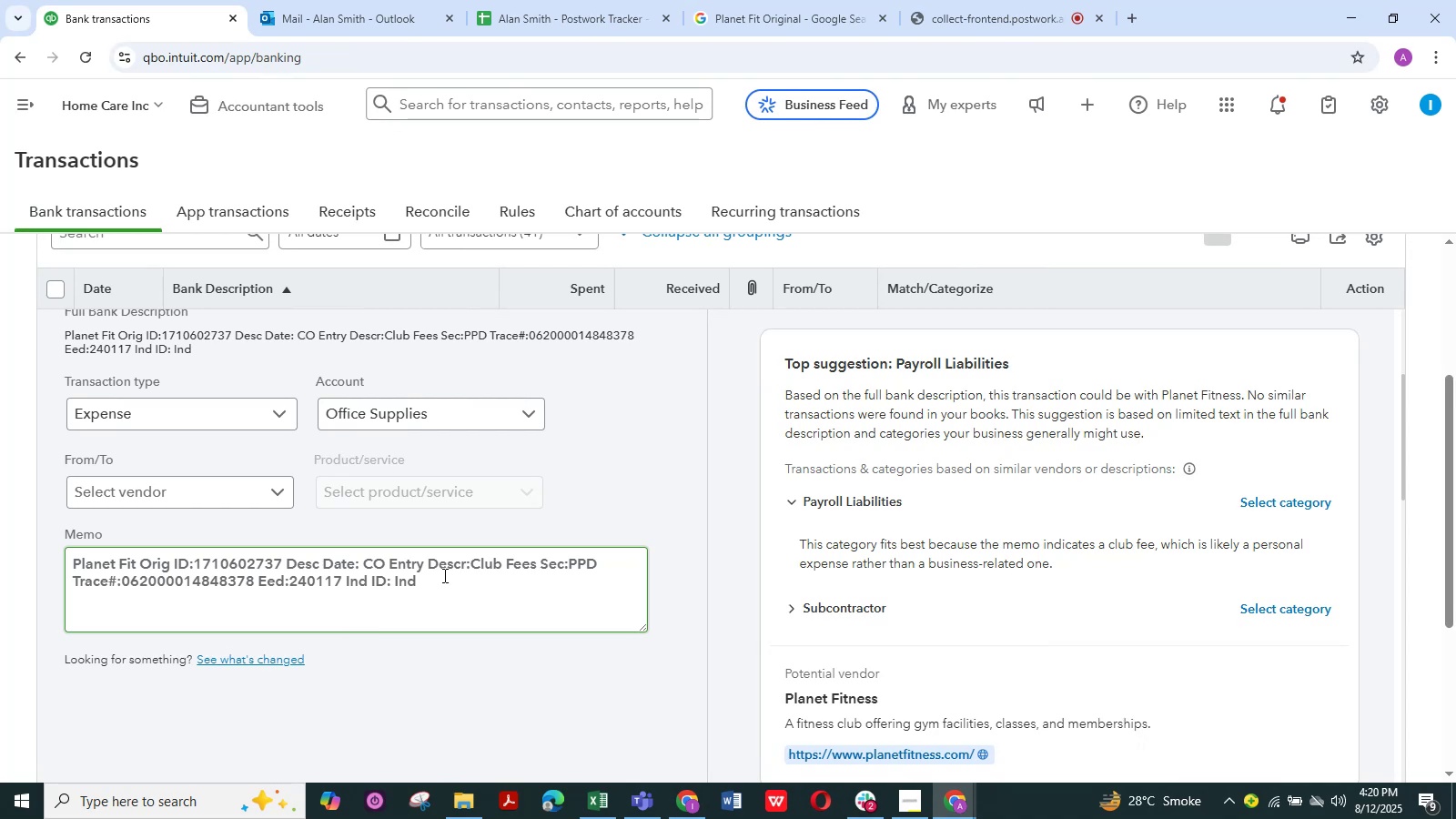 
wait(12.38)
 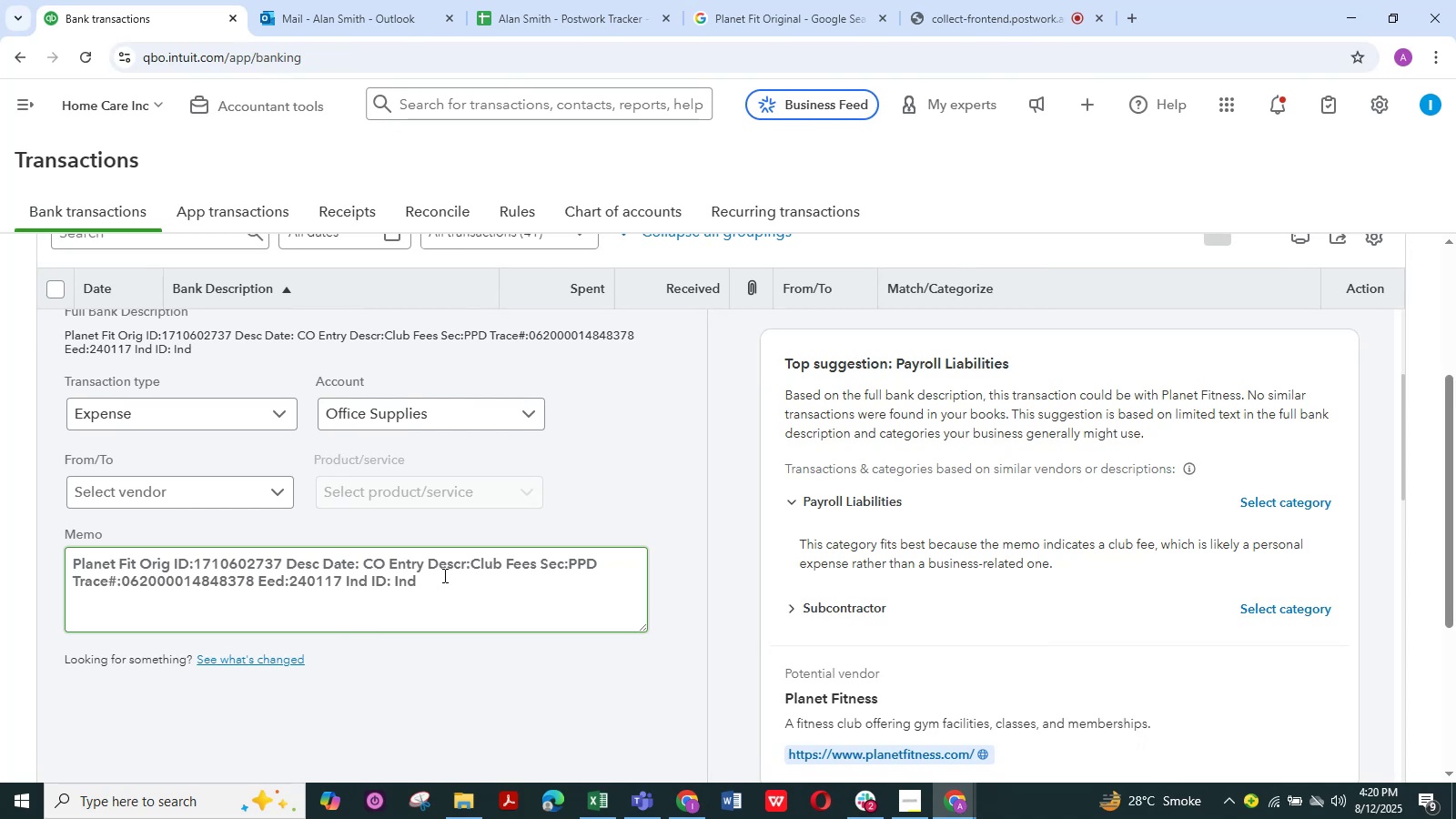 
left_click([283, 490])
 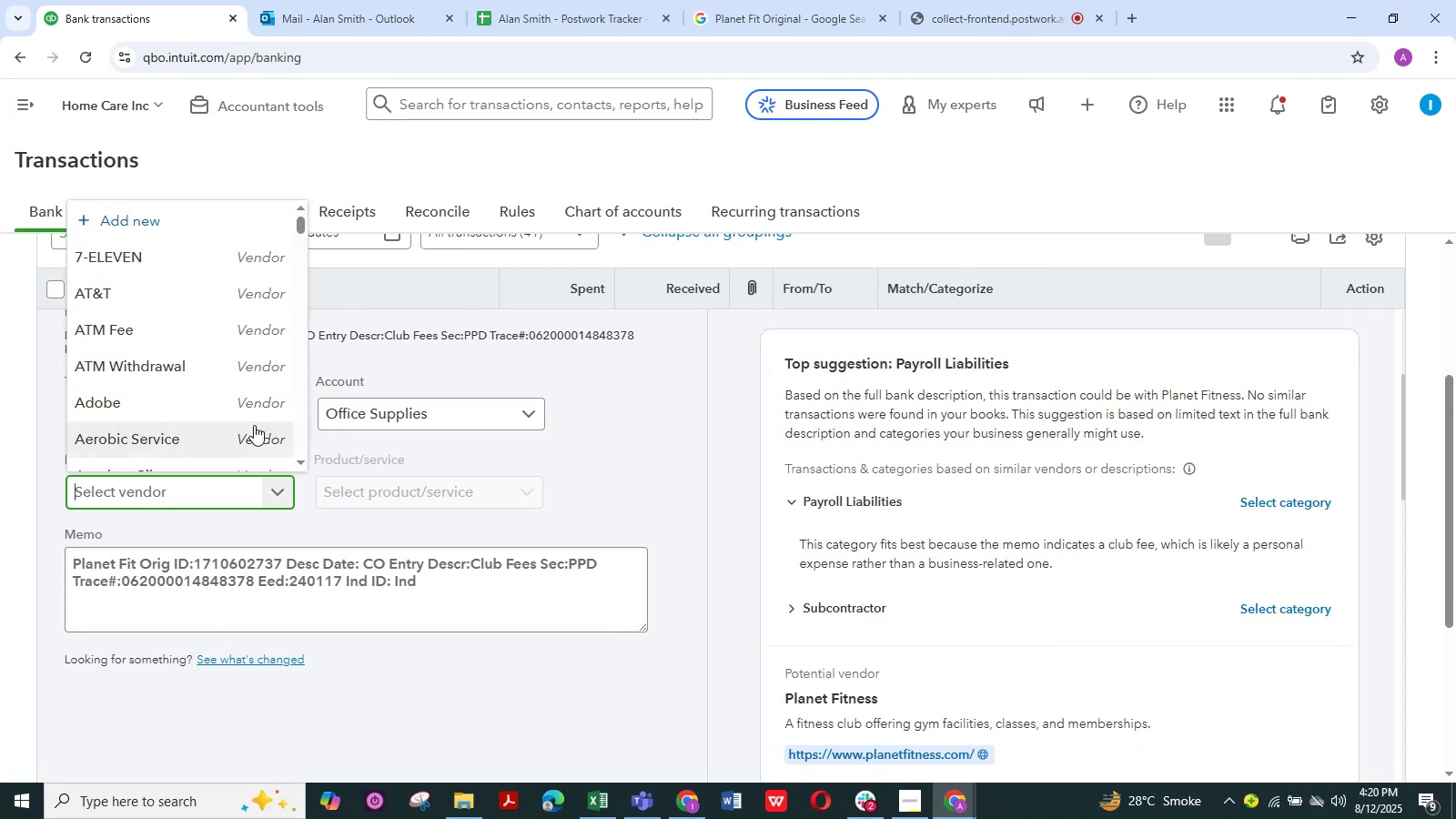 
scroll: coordinate [174, 400], scroll_direction: down, amount: 3.0
 